 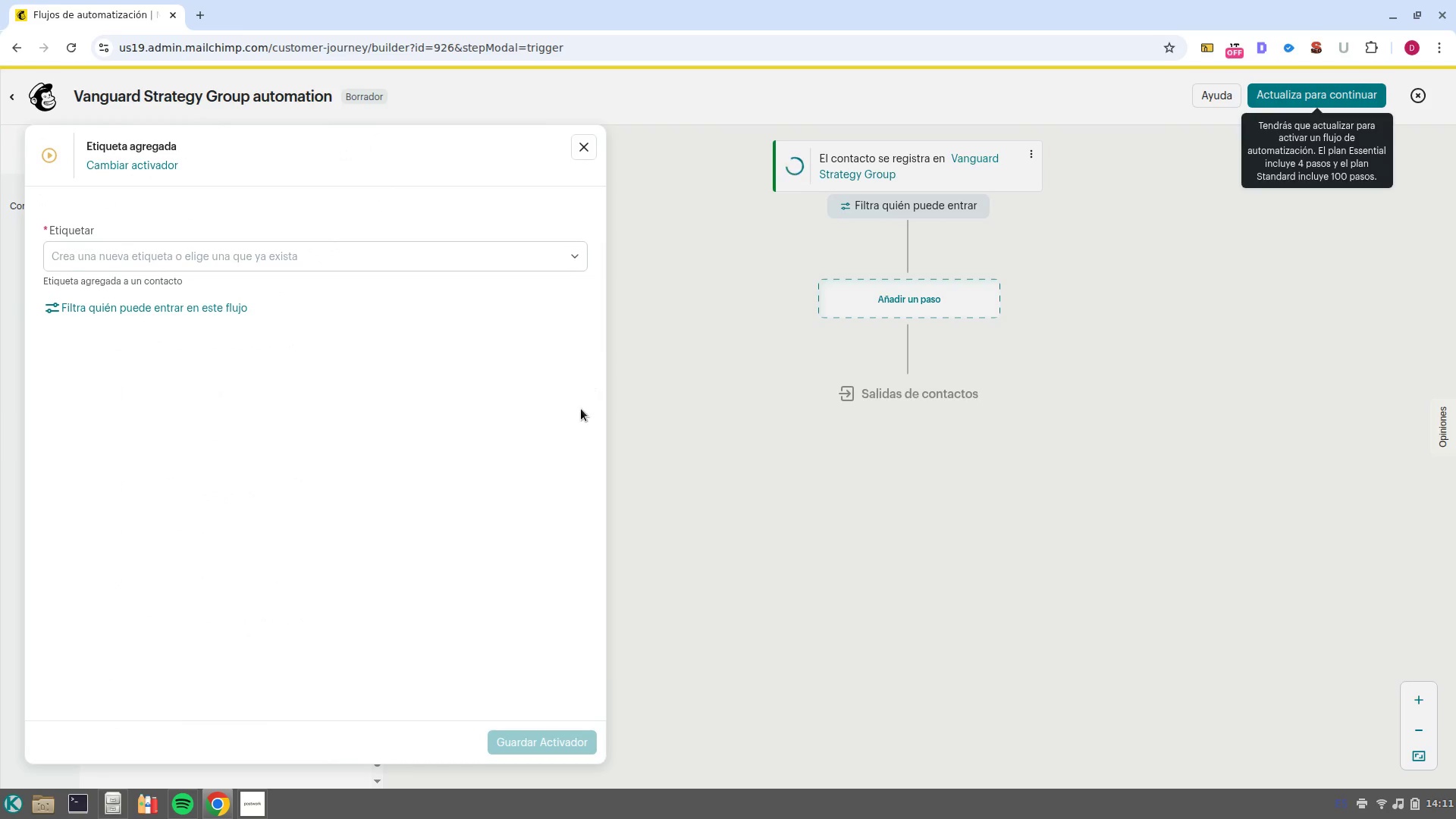 
left_click([192, 329])
 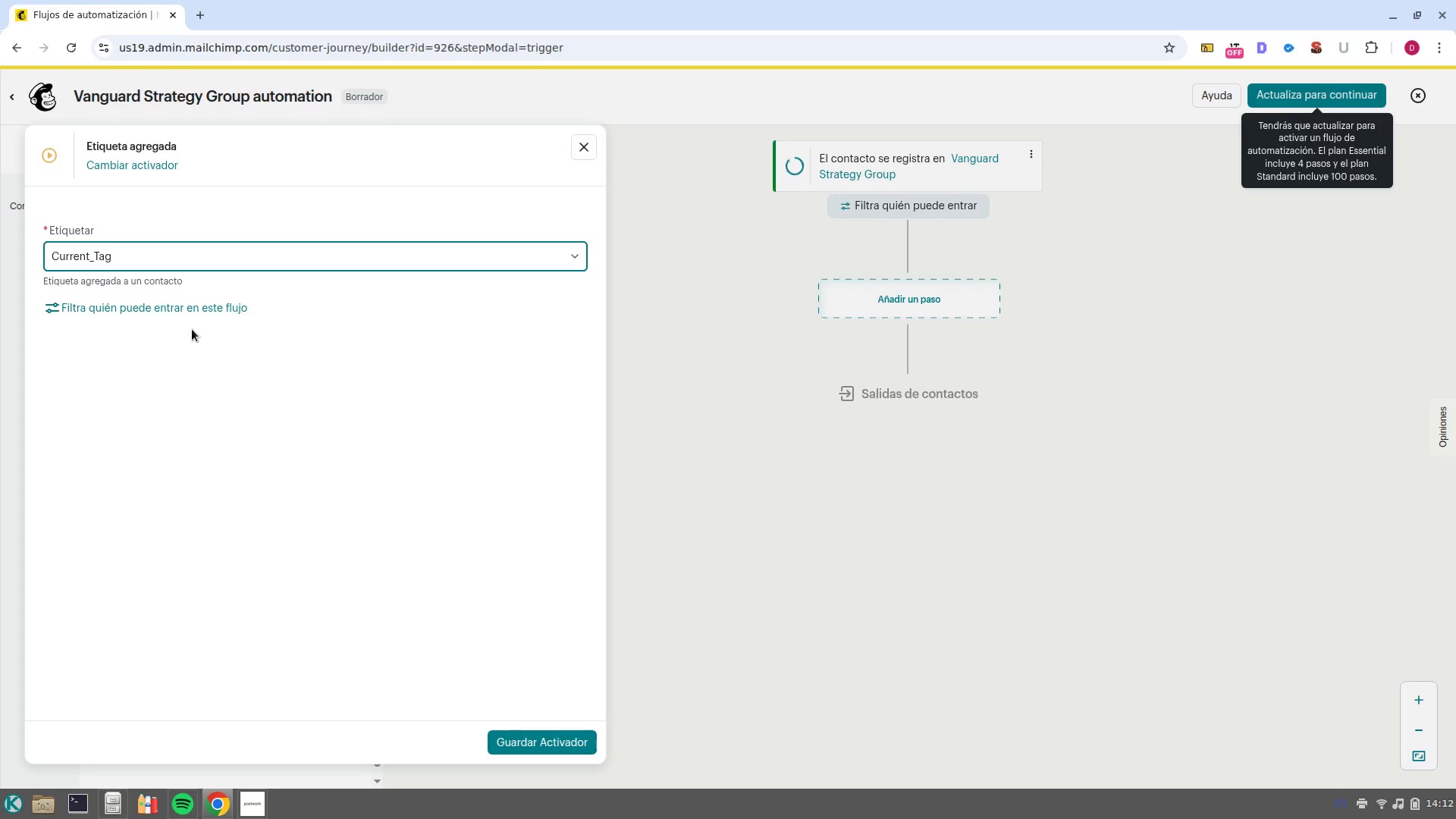 
wait(86.38)
 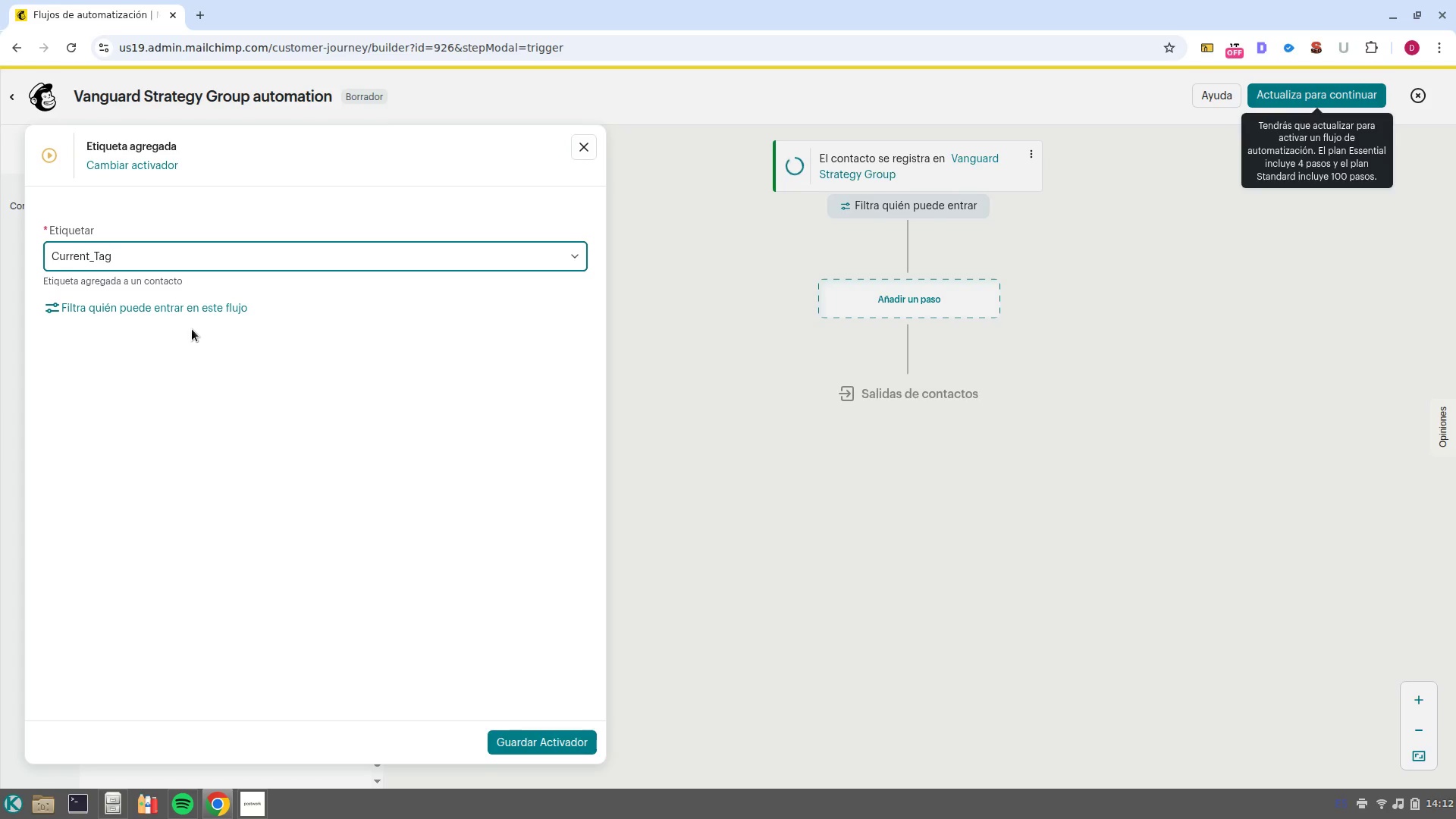 
left_click([1032, 156])
 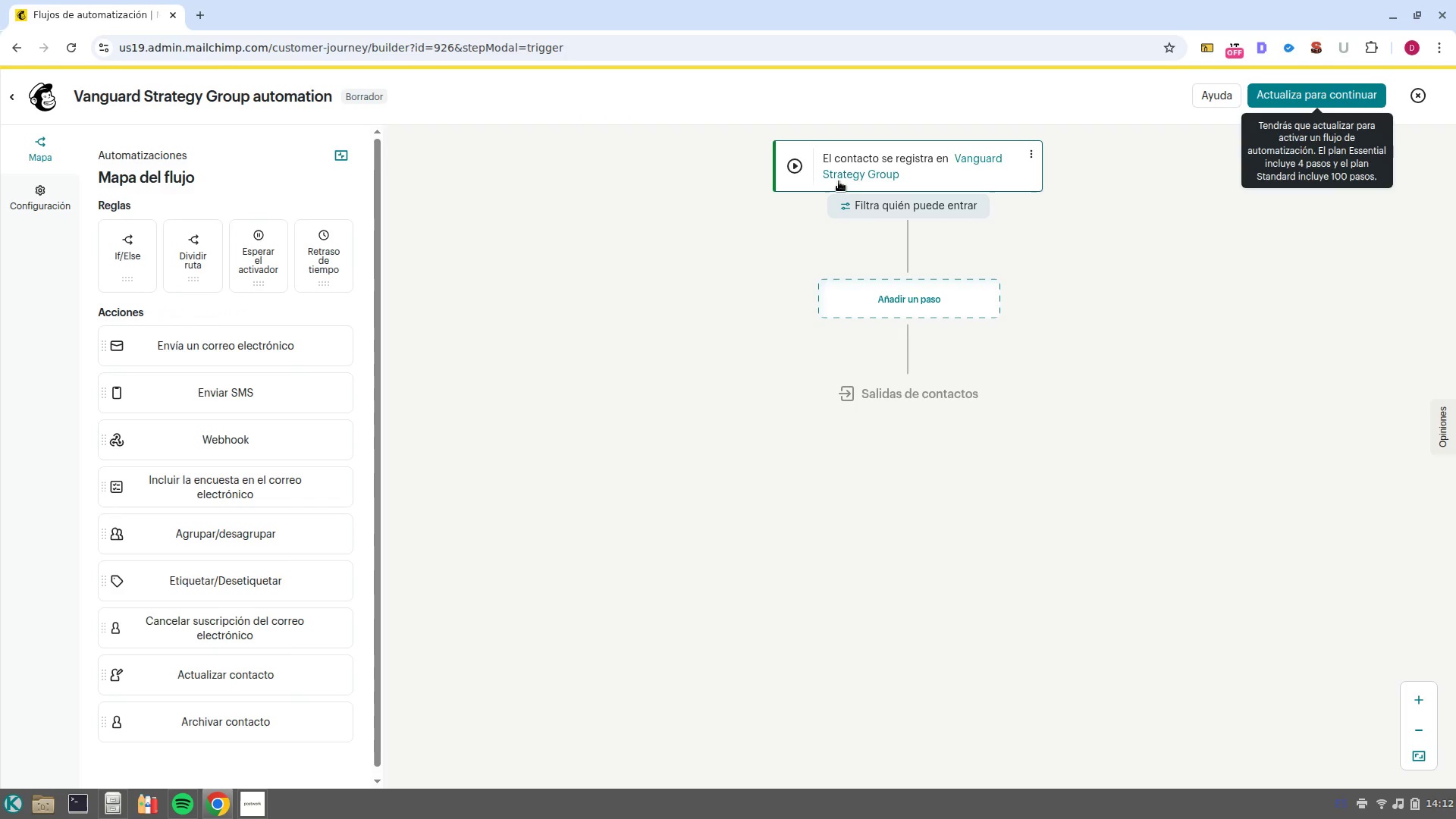 
left_click([855, 174])
 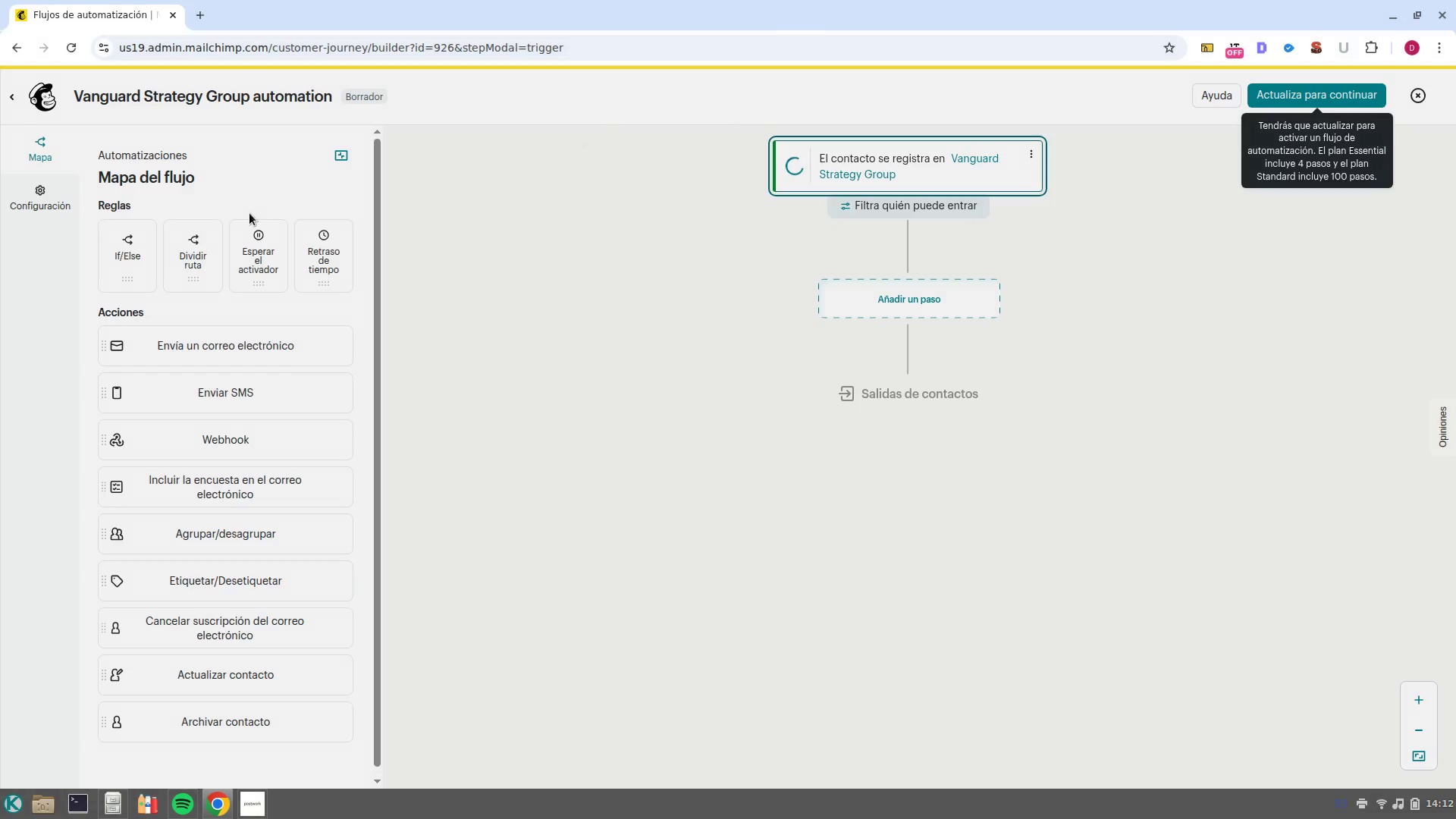 
mouse_move([231, 233])
 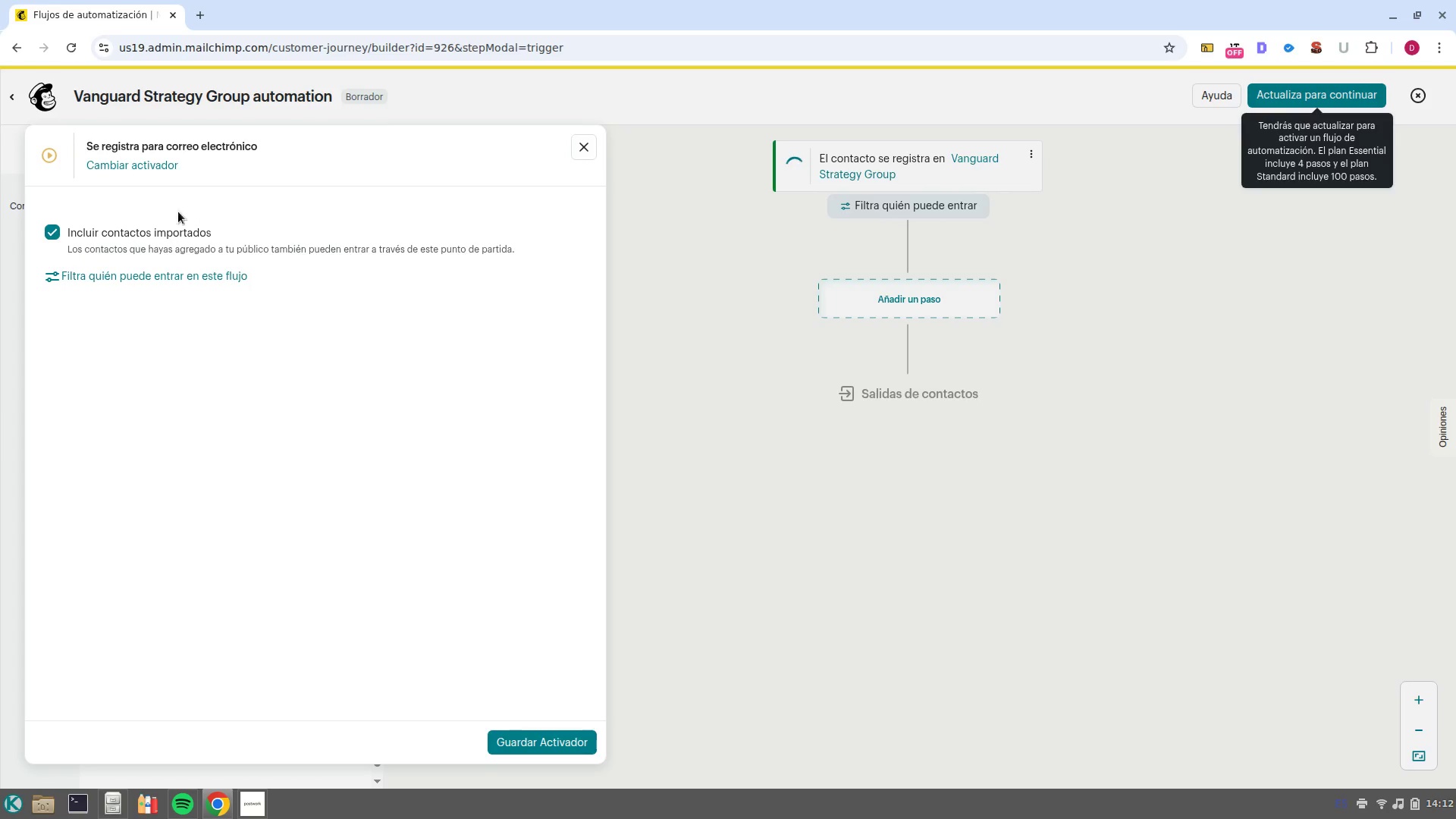 
left_click([140, 165])
 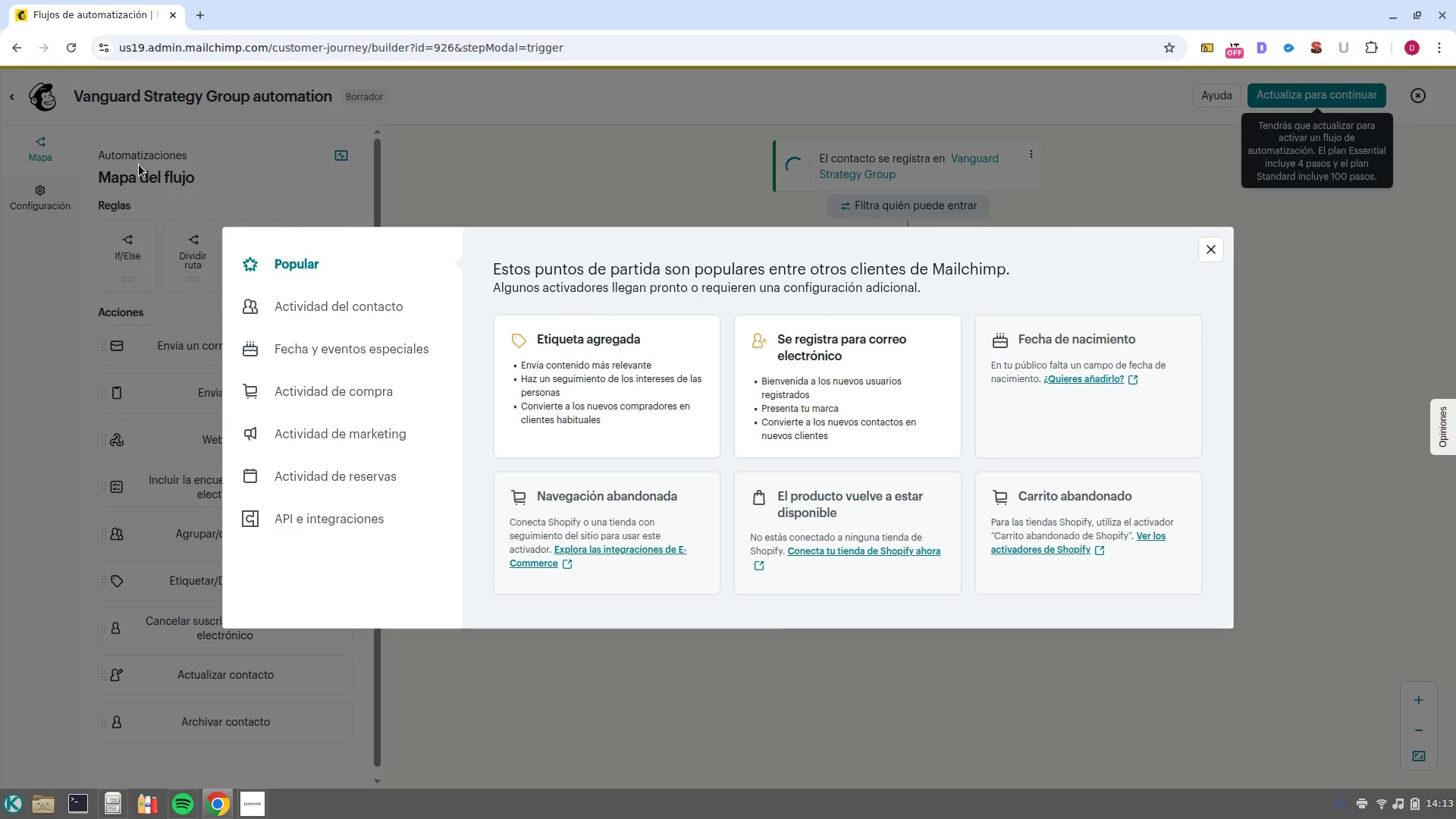 
wait(41.6)
 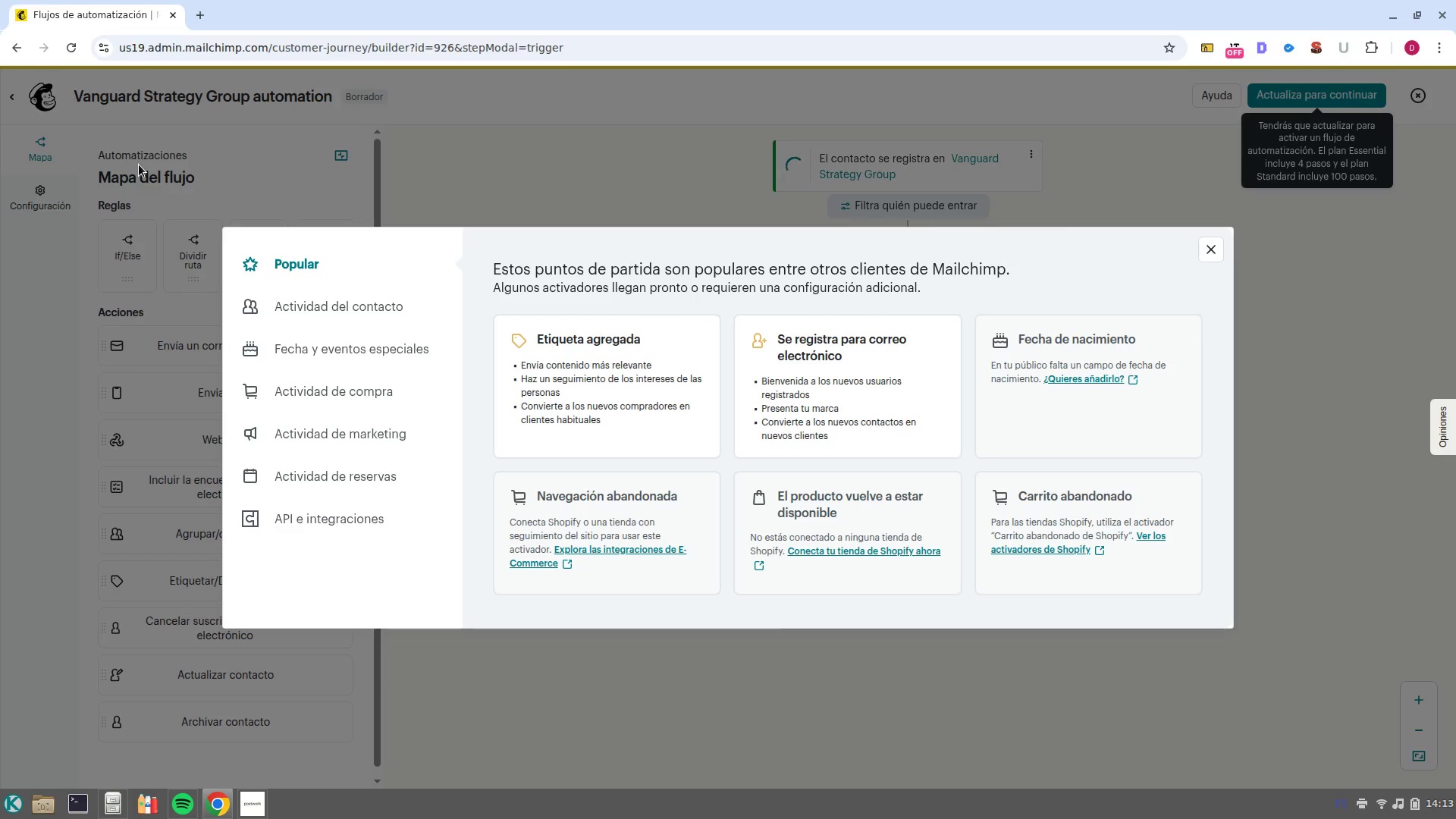 
left_click([612, 407])
 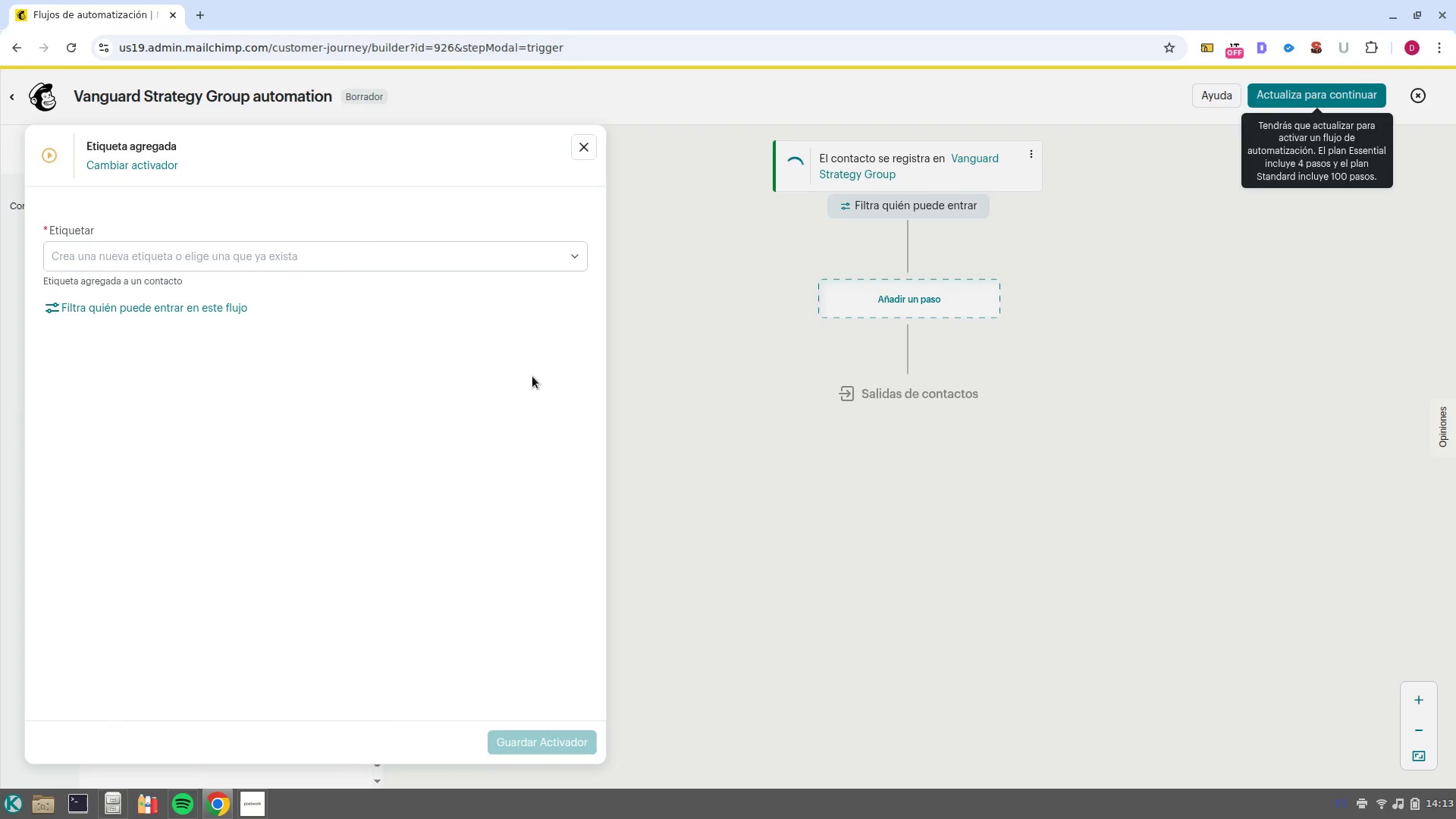 
left_click([328, 271])
 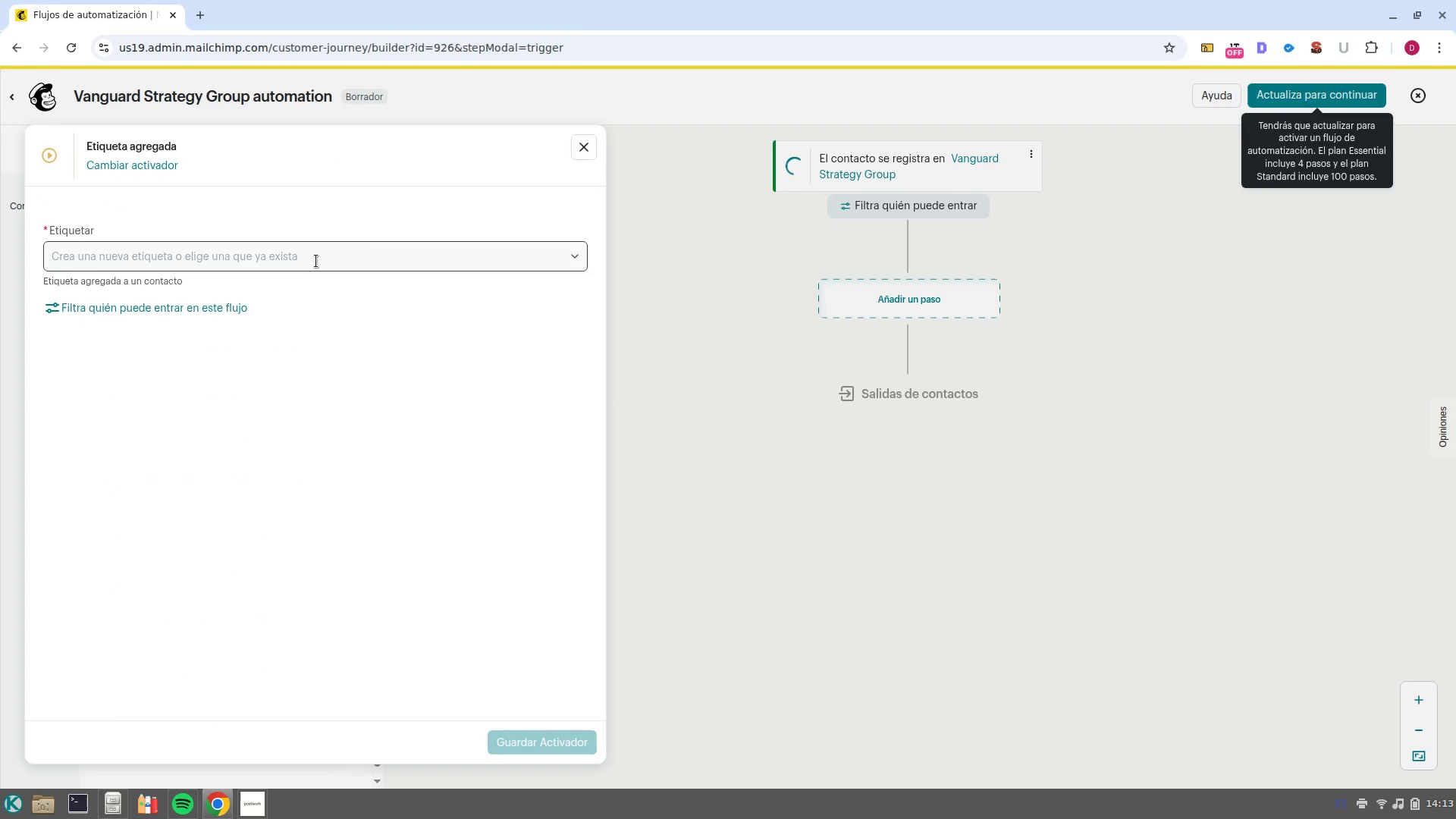 
left_click([316, 261])
 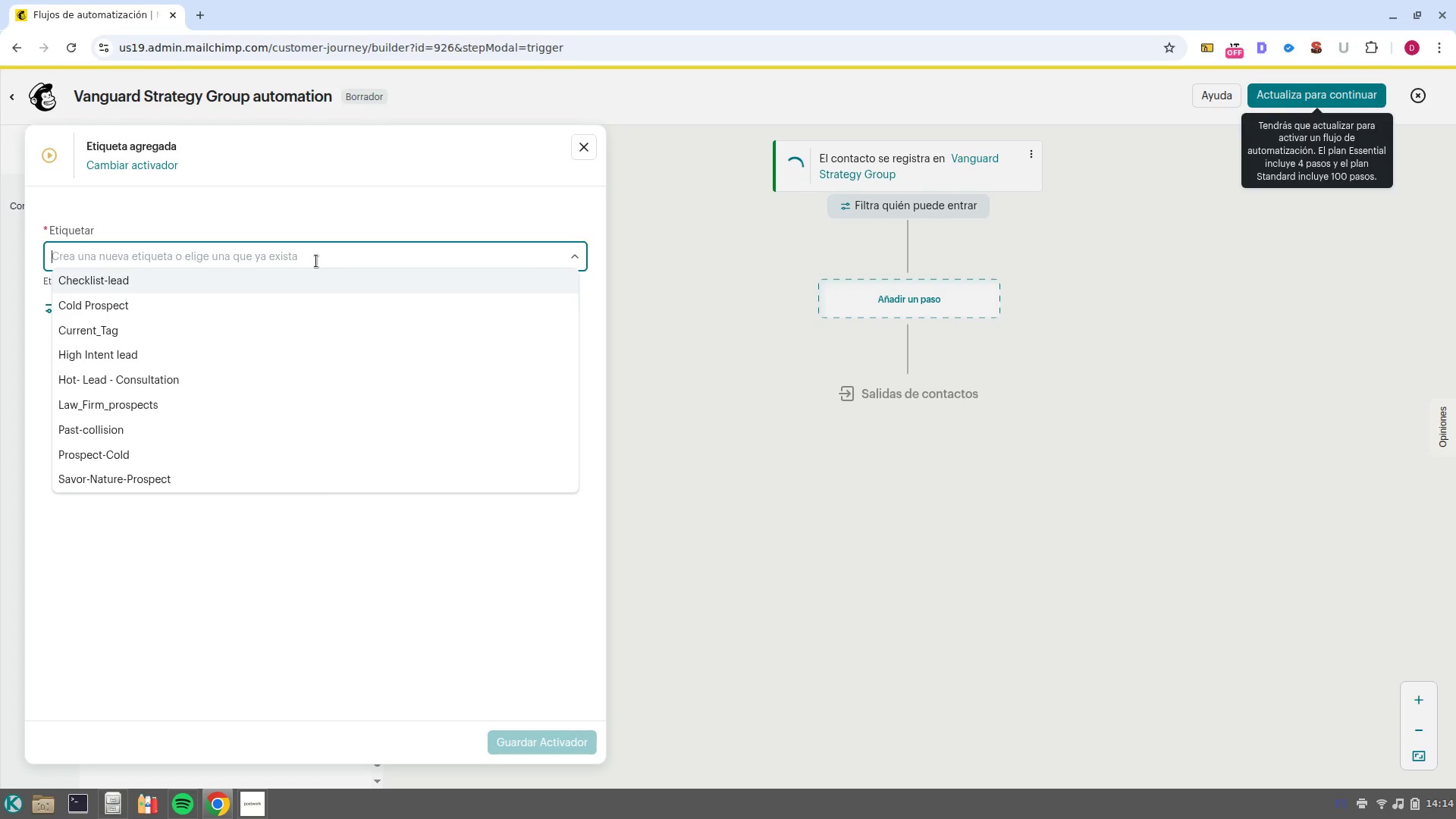 
wait(72.58)
 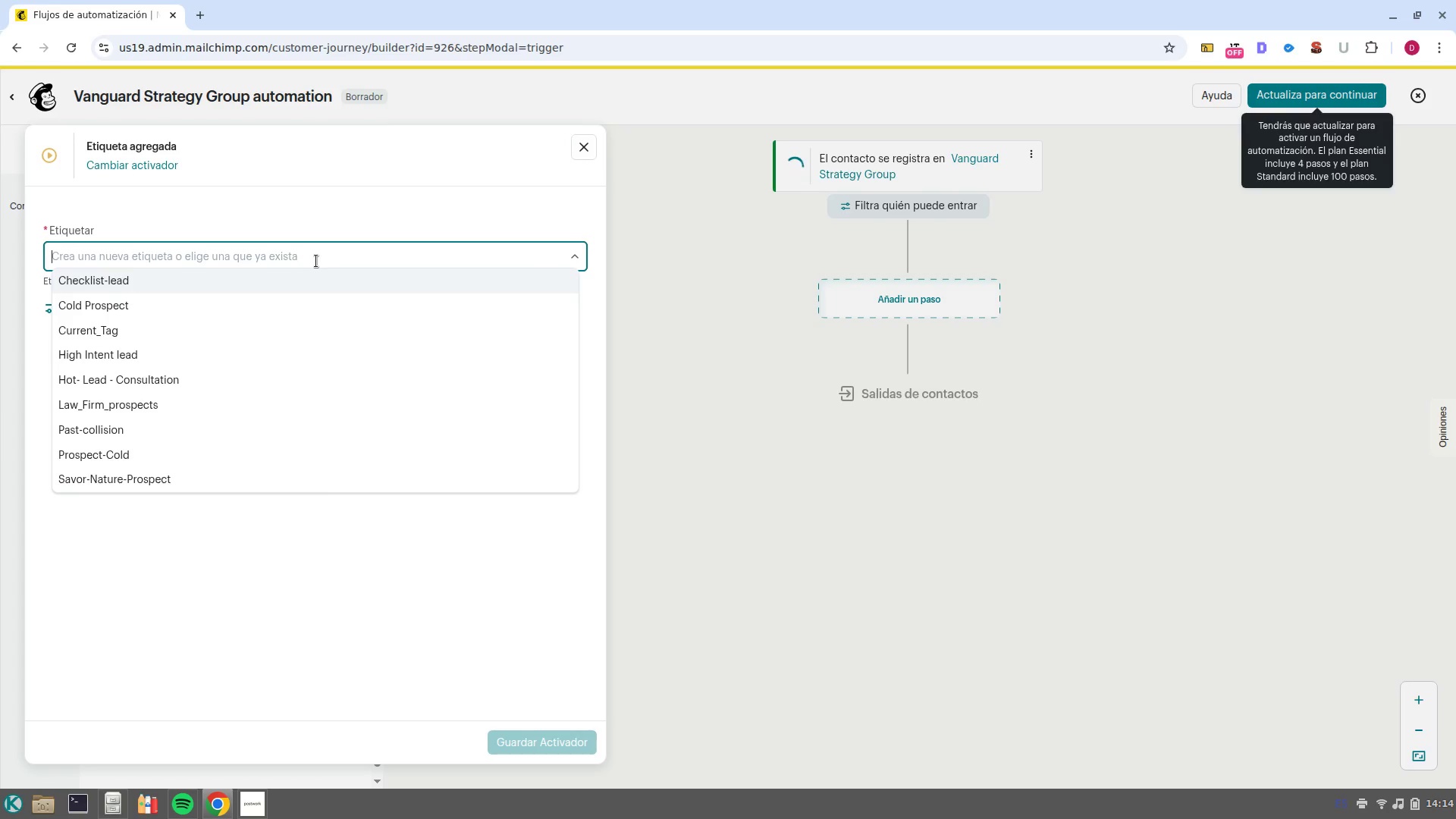 
left_click([116, 806])
 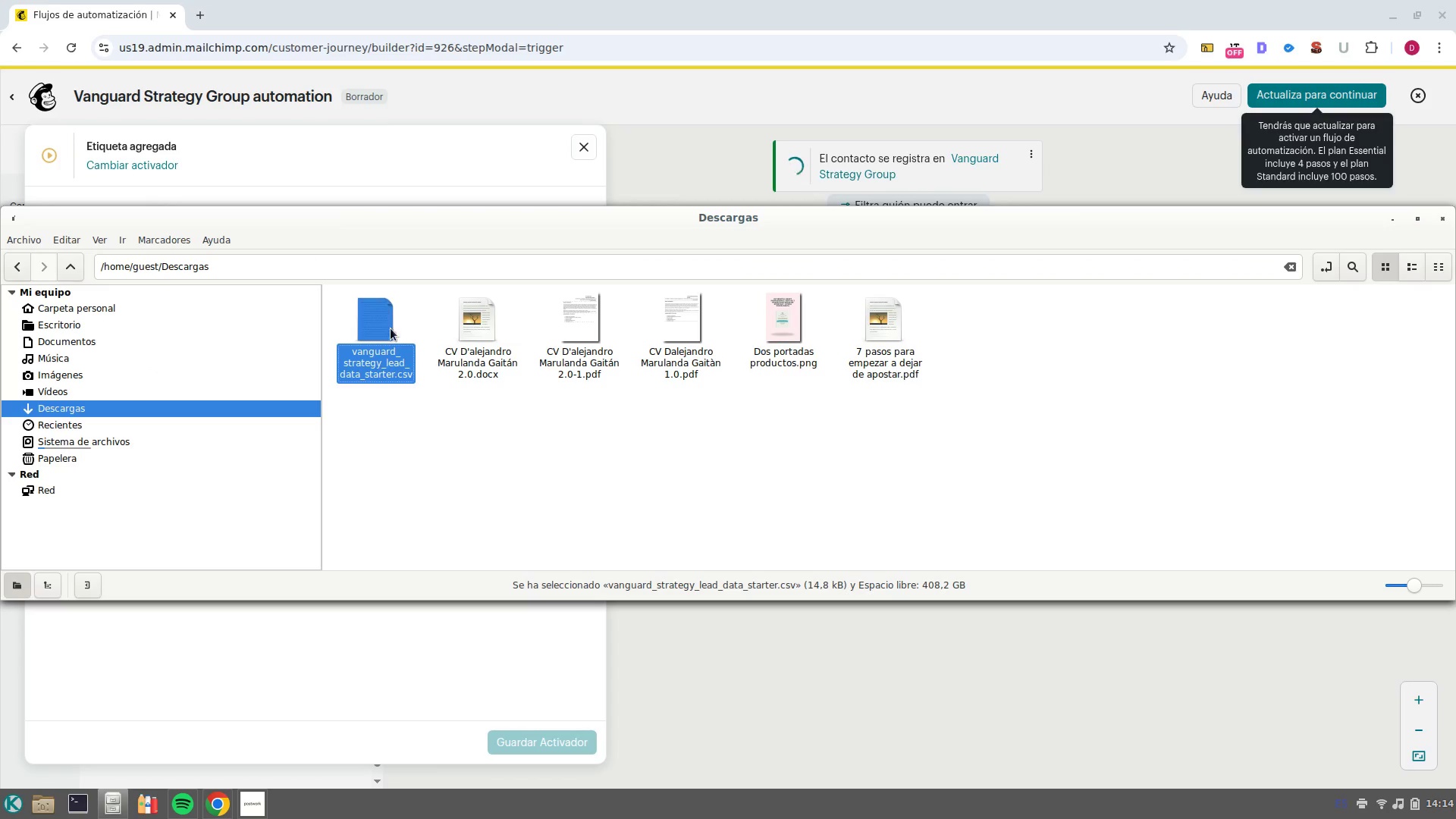 
double_click([387, 330])
 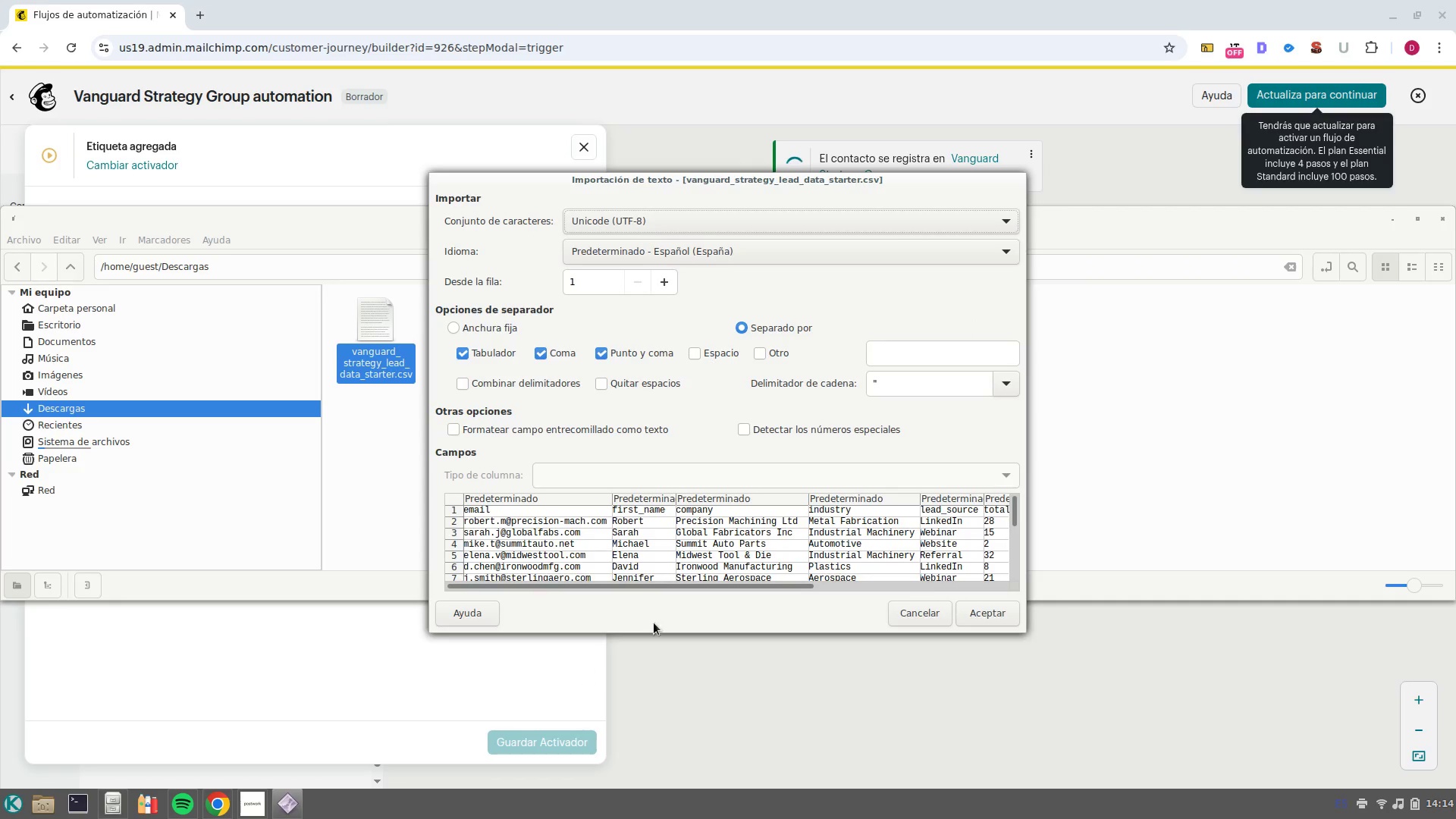 
left_click_drag(start_coordinate=[1027, 631], to_coordinate=[1455, 814])
 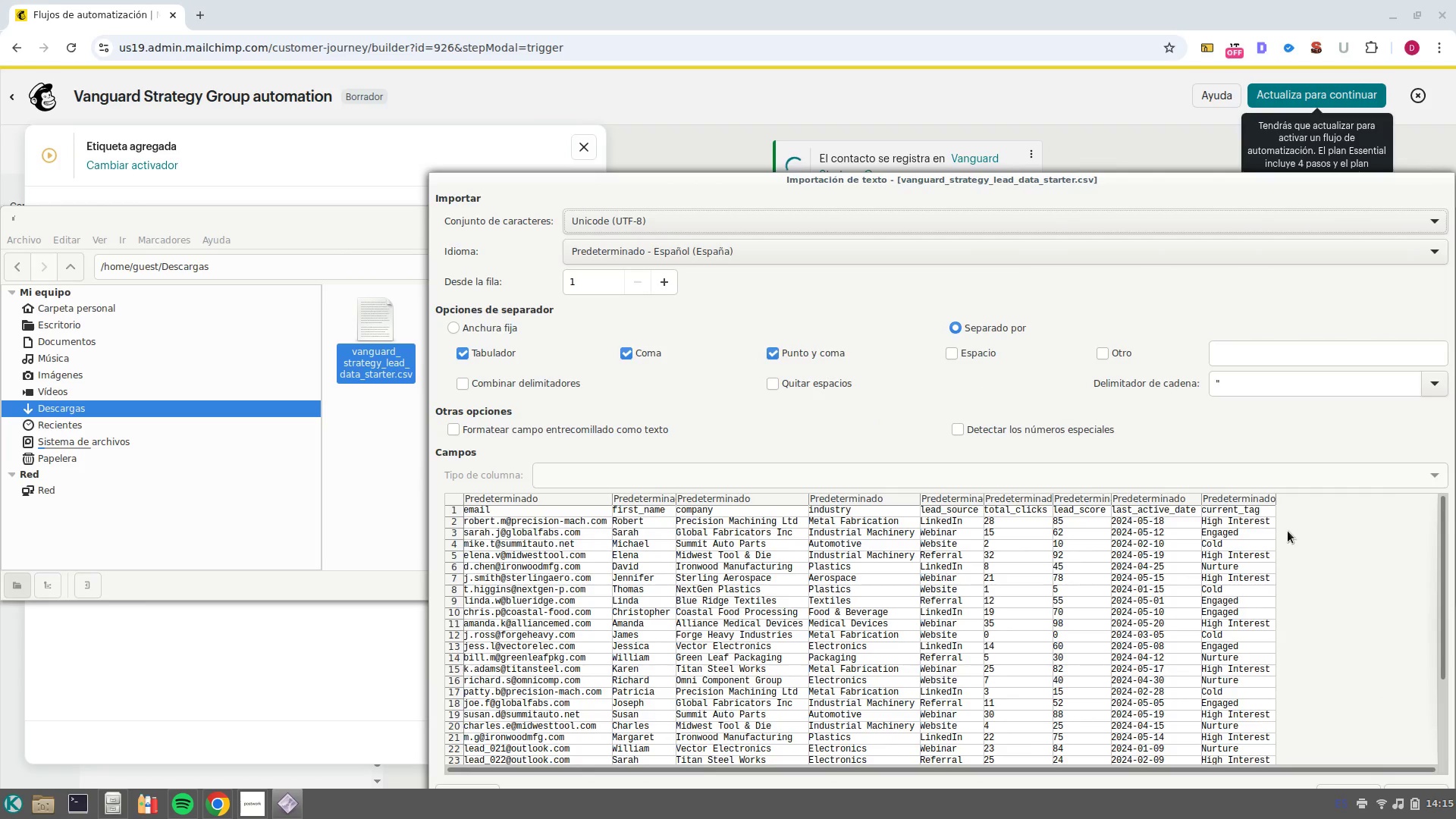 
wait(7.88)
 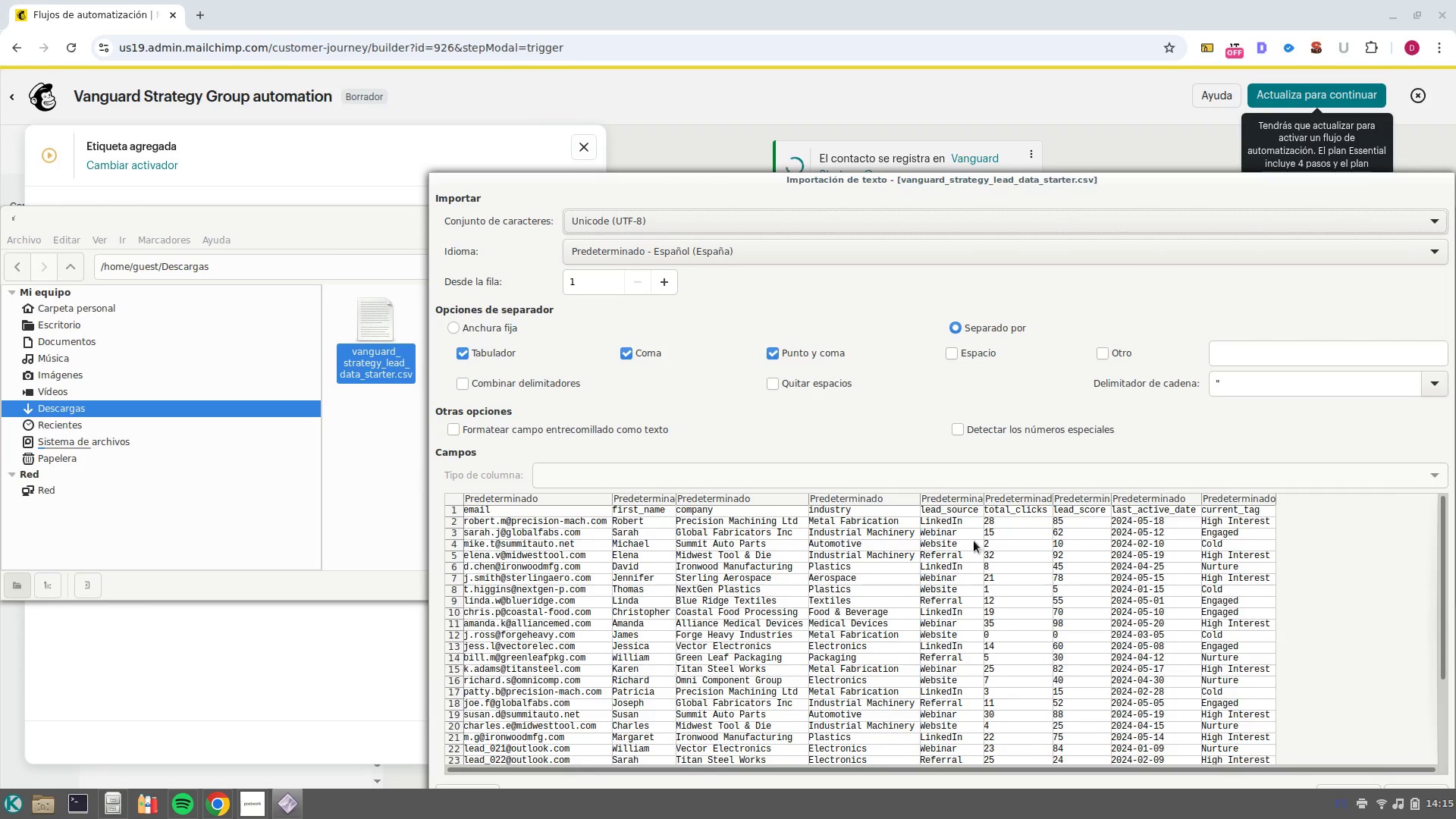 
scroll: coordinate [1259, 610], scroll_direction: down, amount: 3.0
 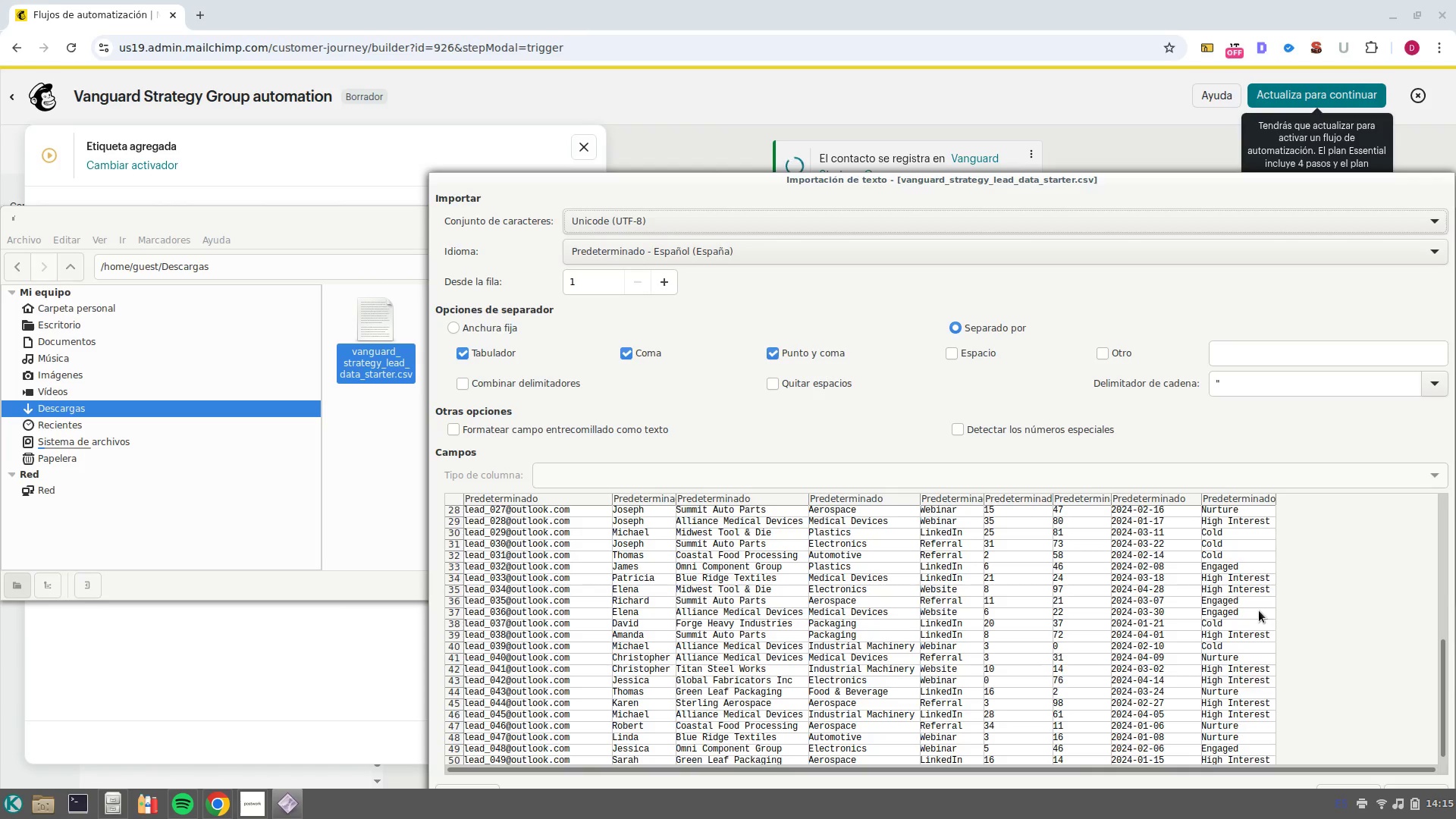 
scroll: coordinate [1259, 610], scroll_direction: up, amount: 10.0
 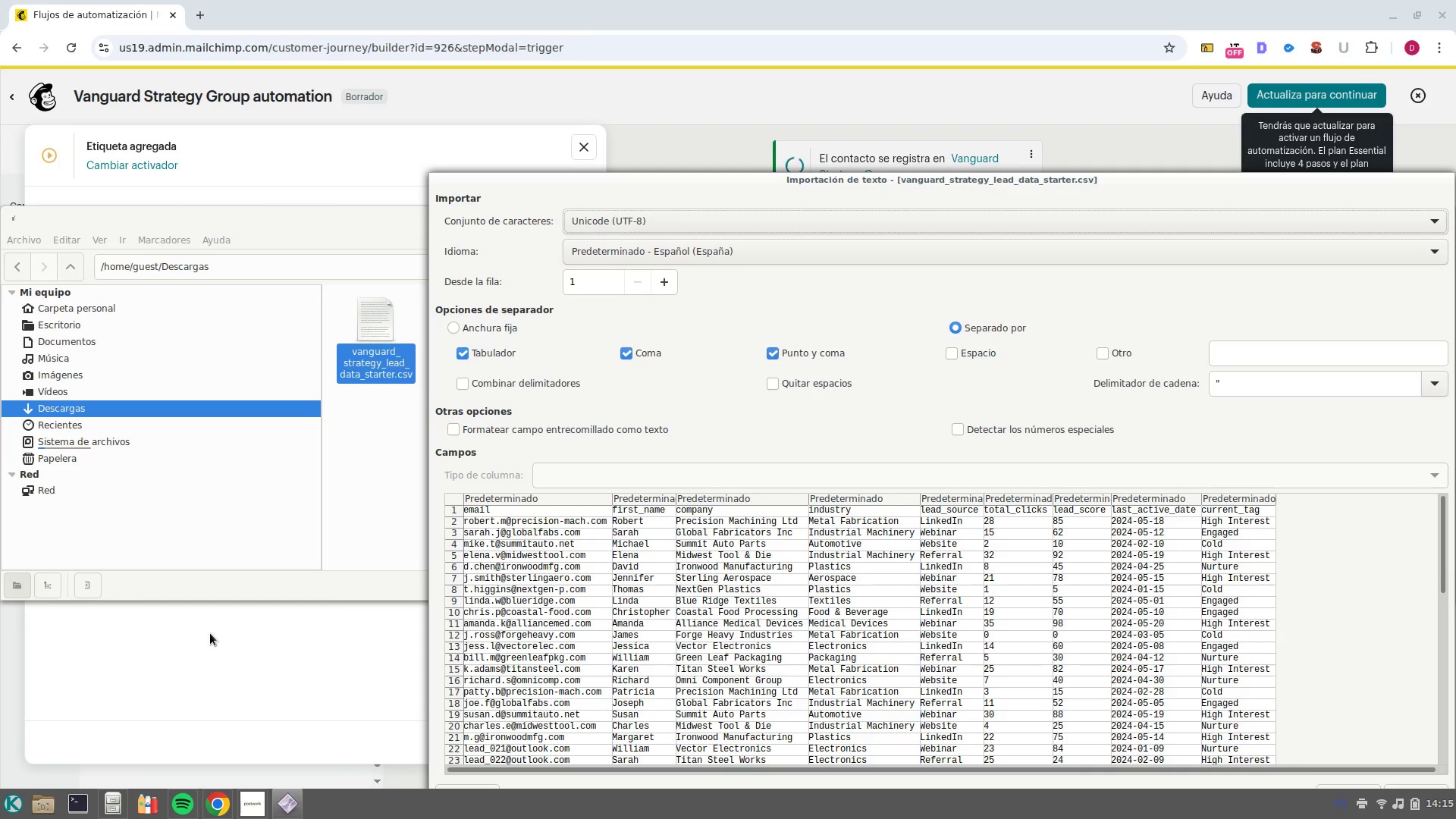 
left_click([214, 642])
 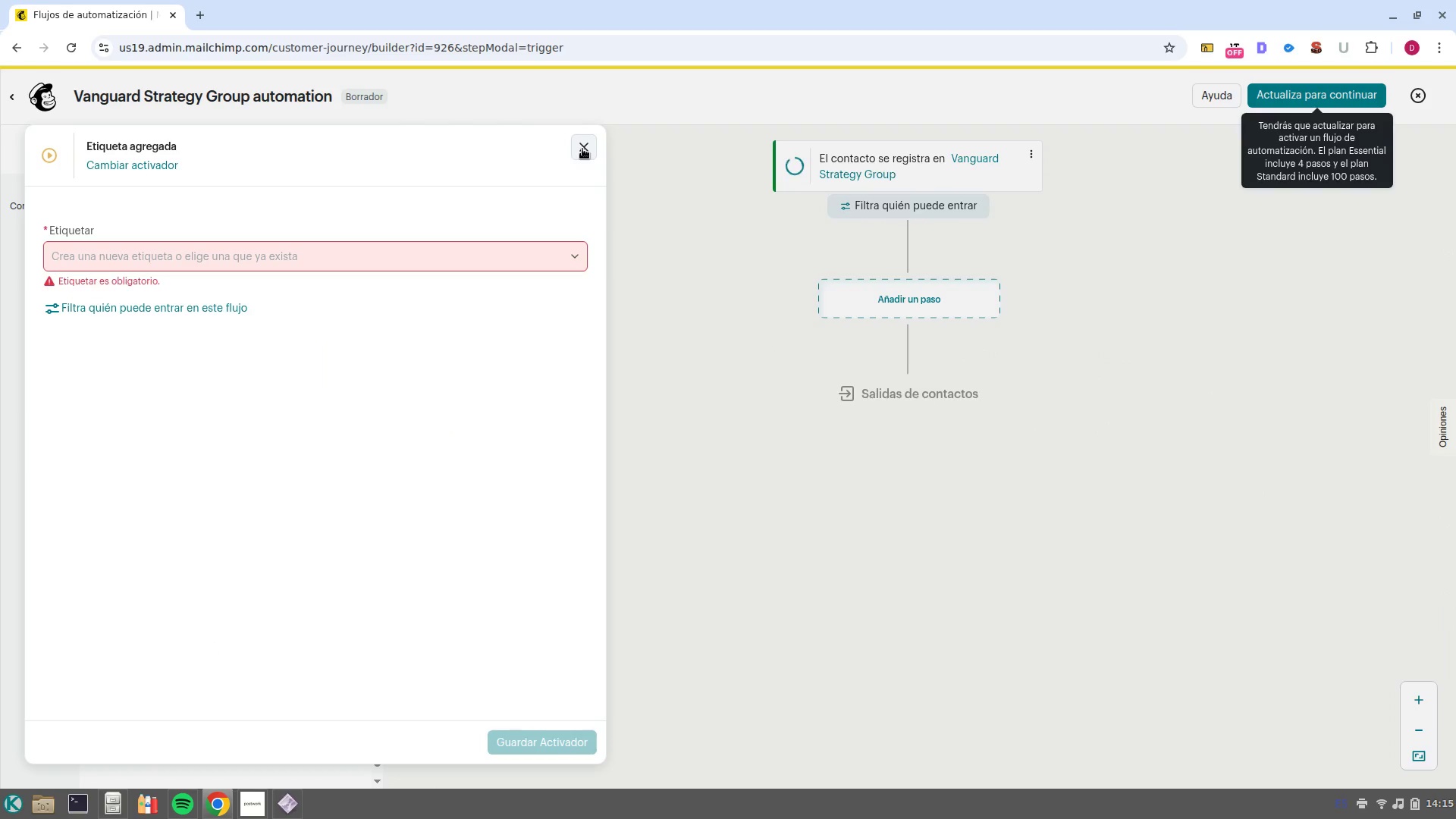 
left_click([585, 149])
 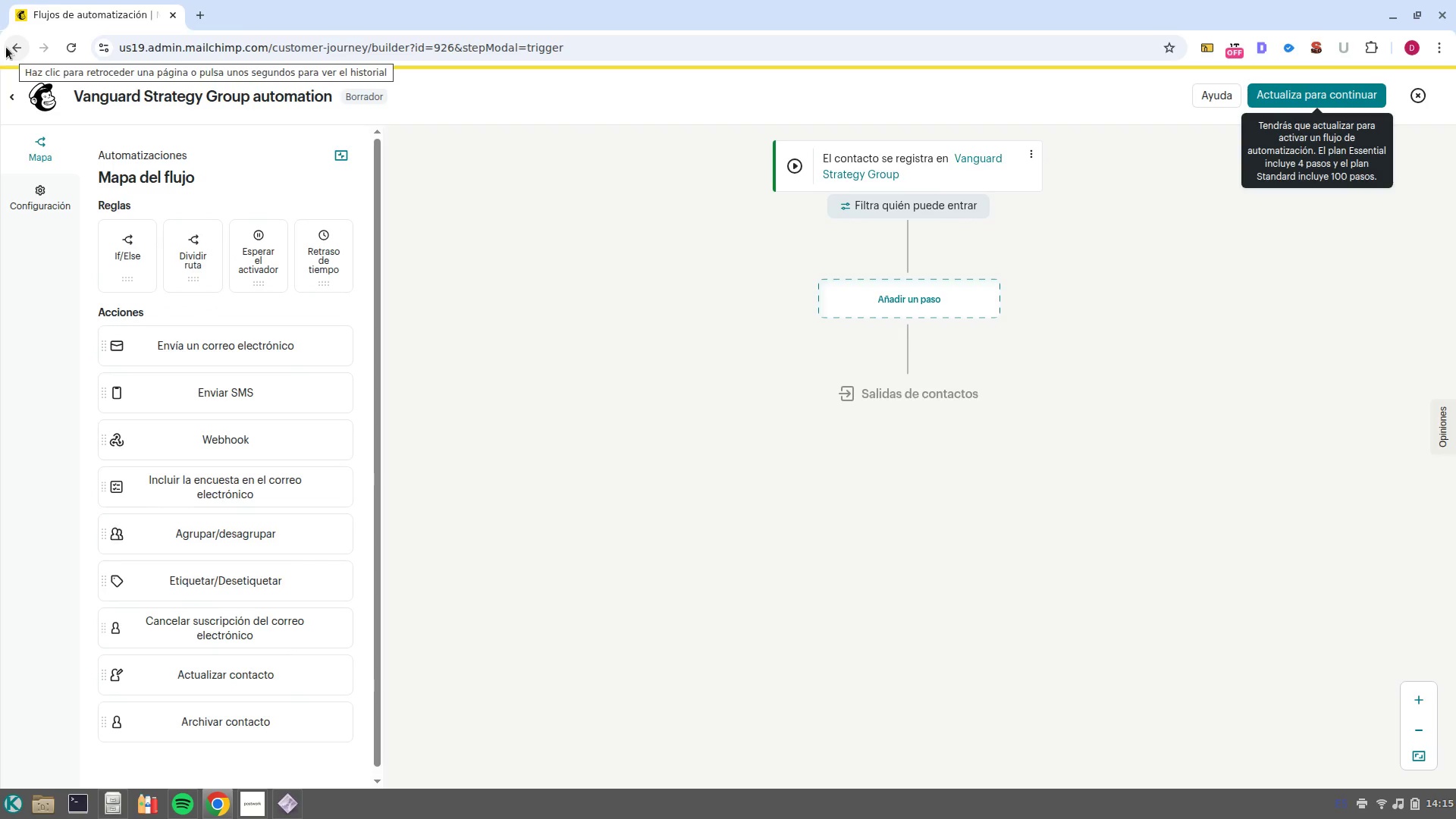 
left_click([17, 46])
 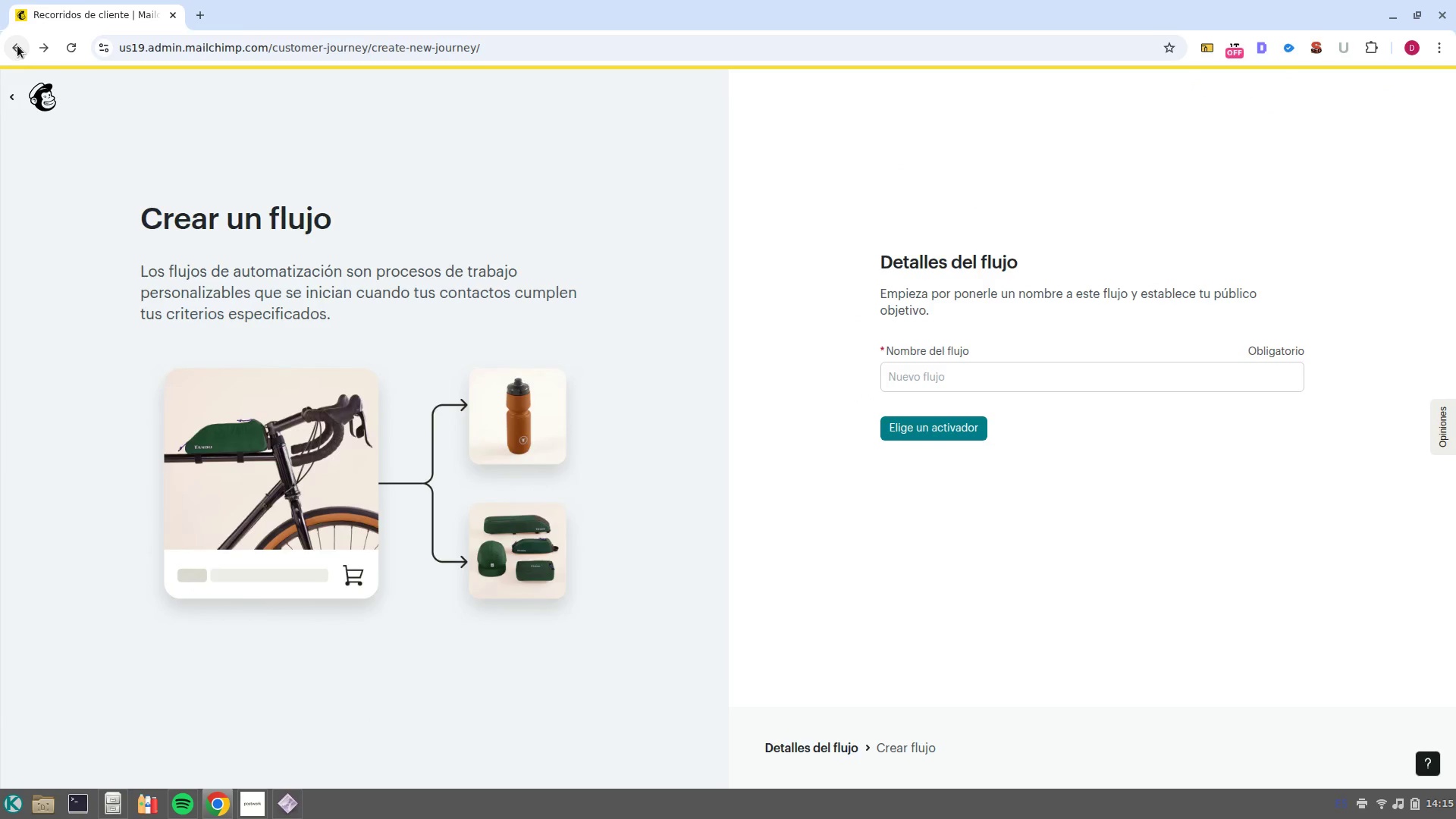 
left_click([18, 99])
 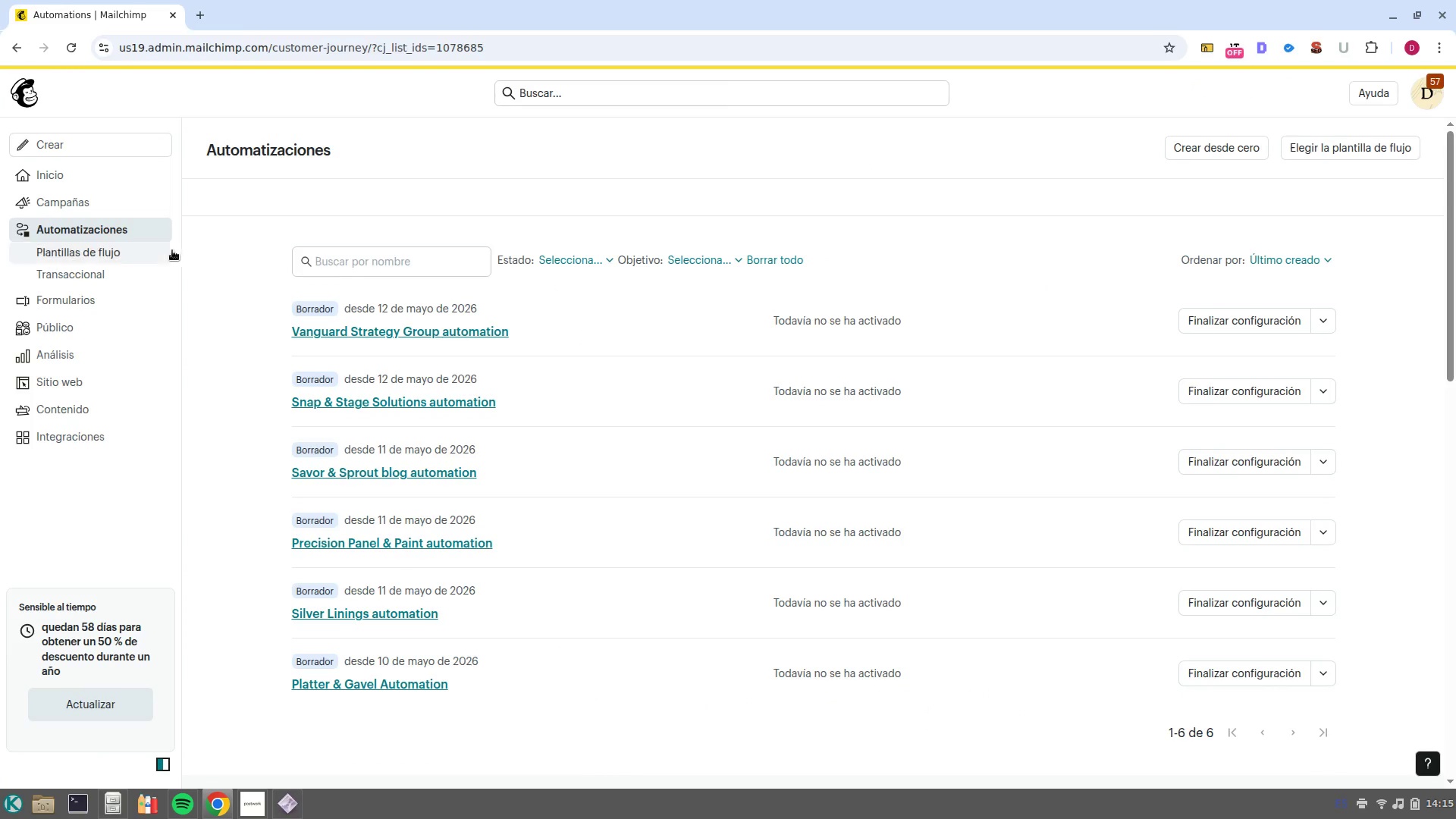 
wait(5.4)
 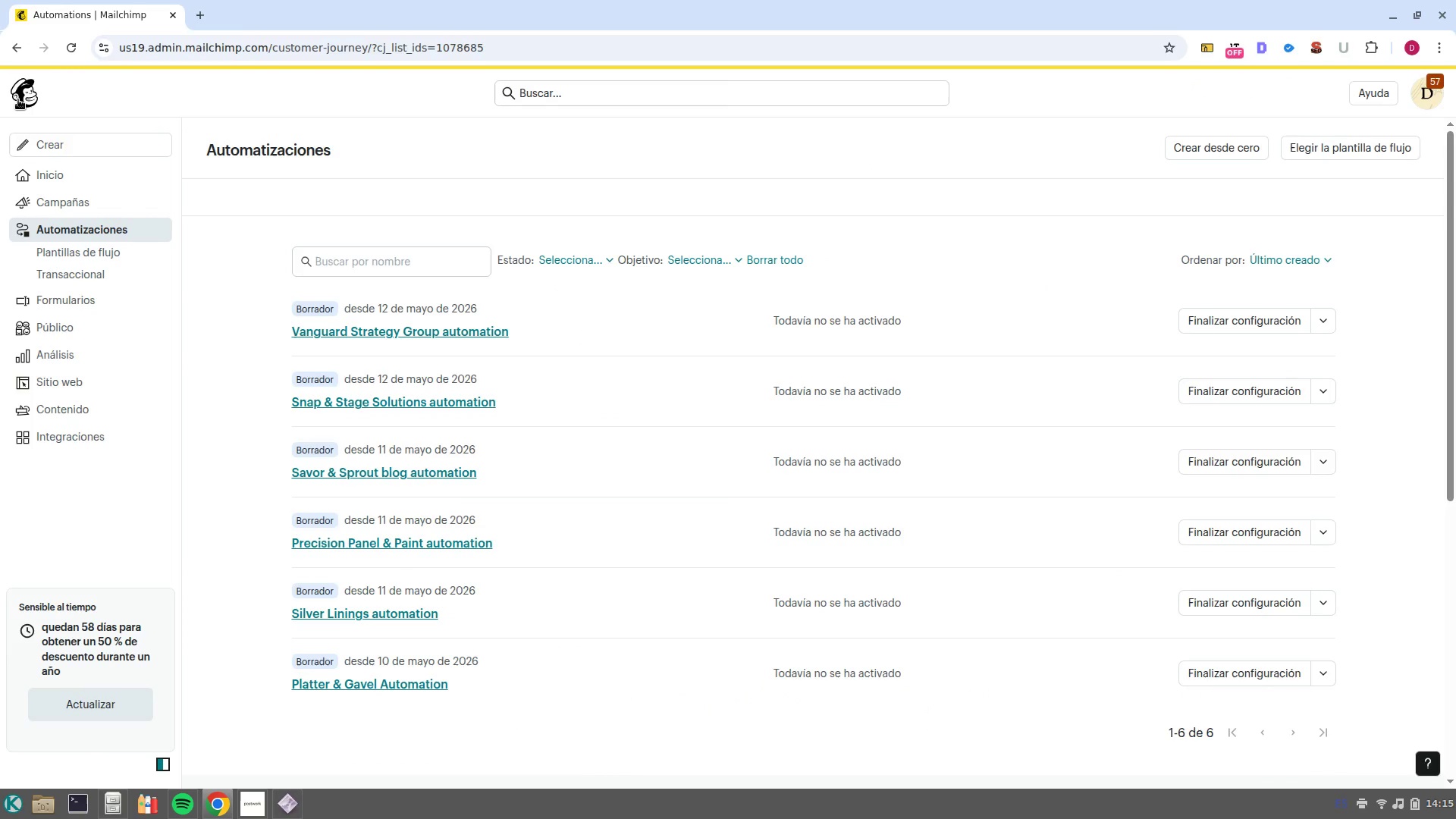 
left_click([85, 321])
 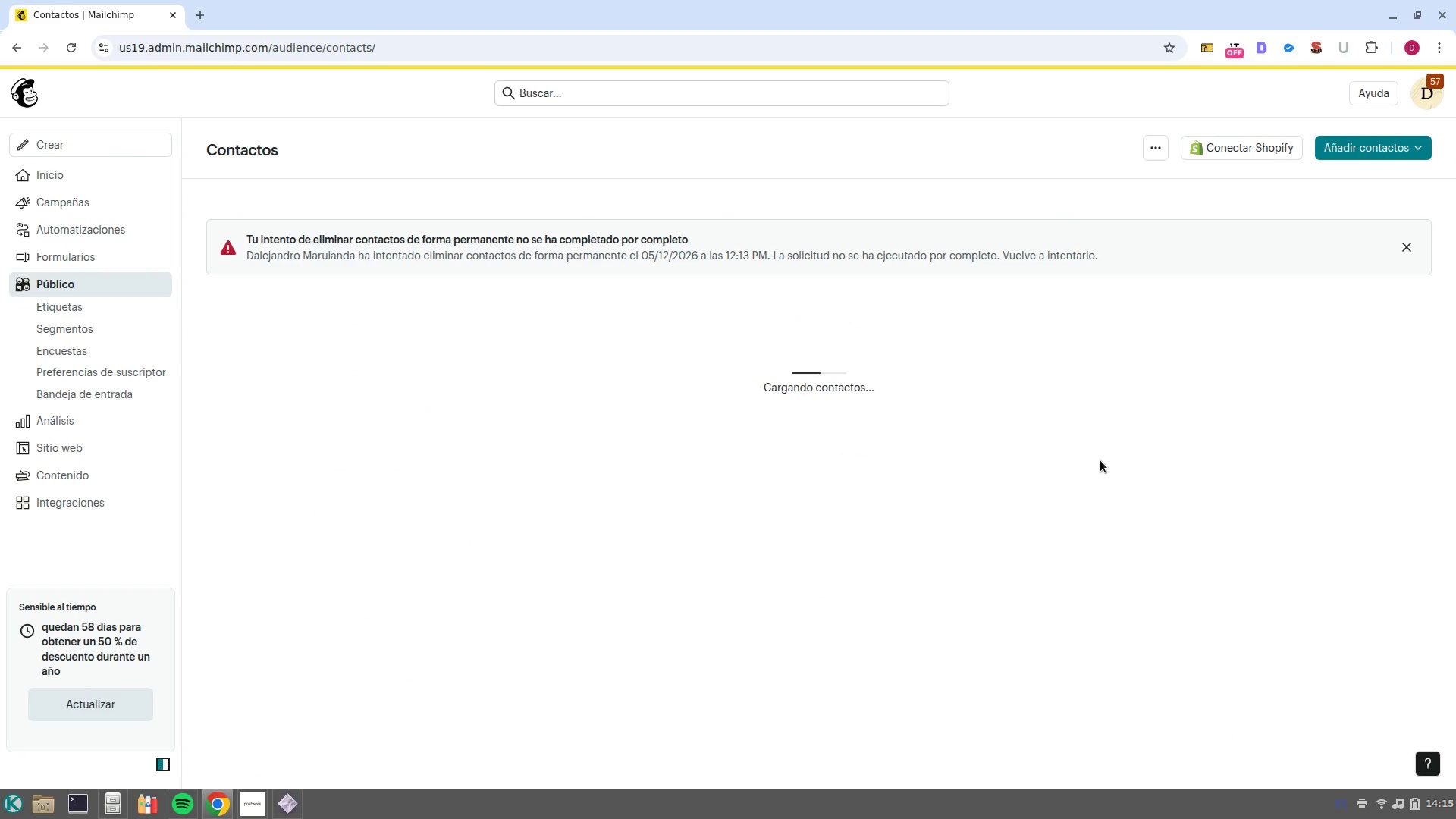 
left_click([1159, 146])
 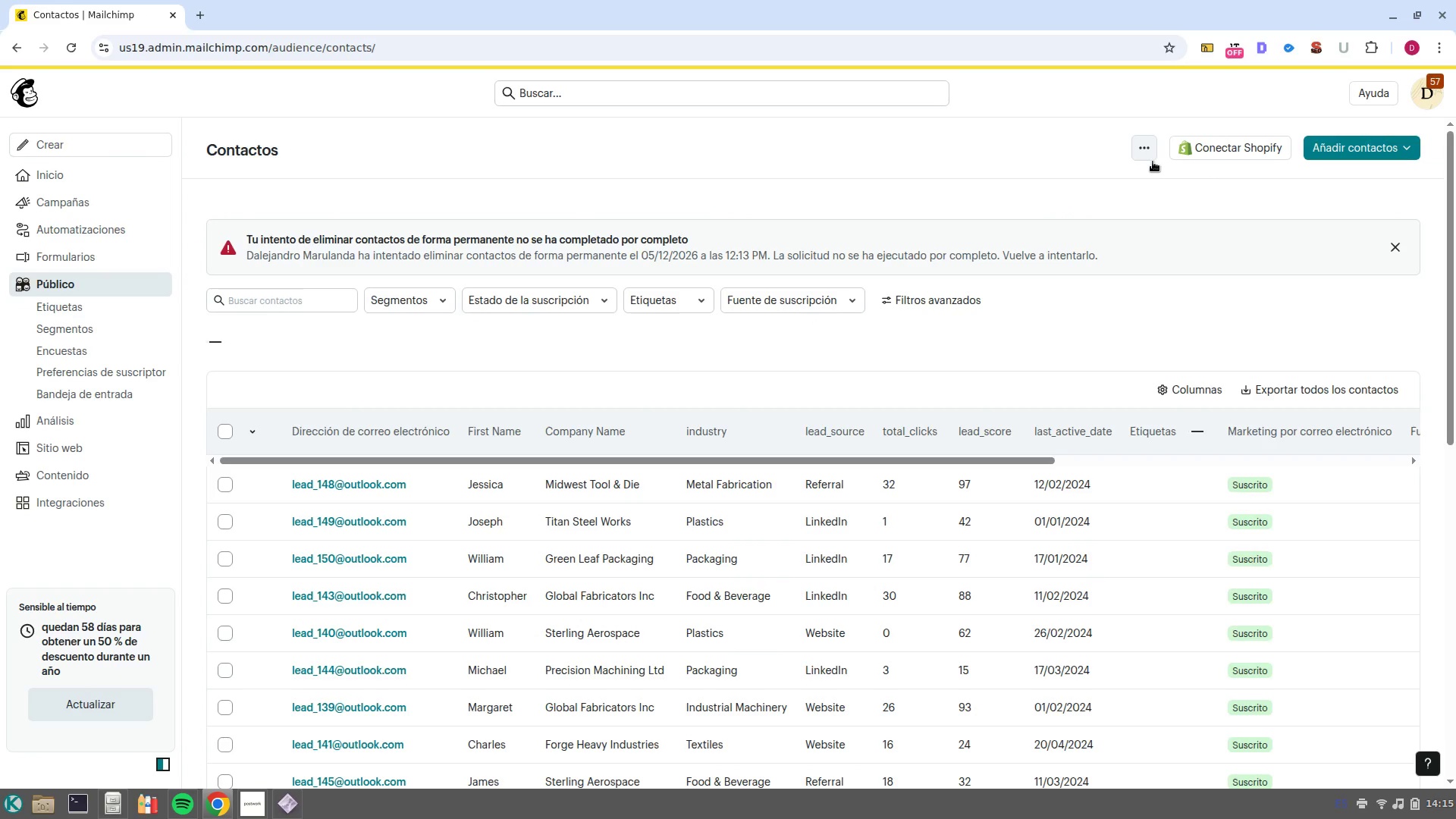 
left_click([1151, 158])
 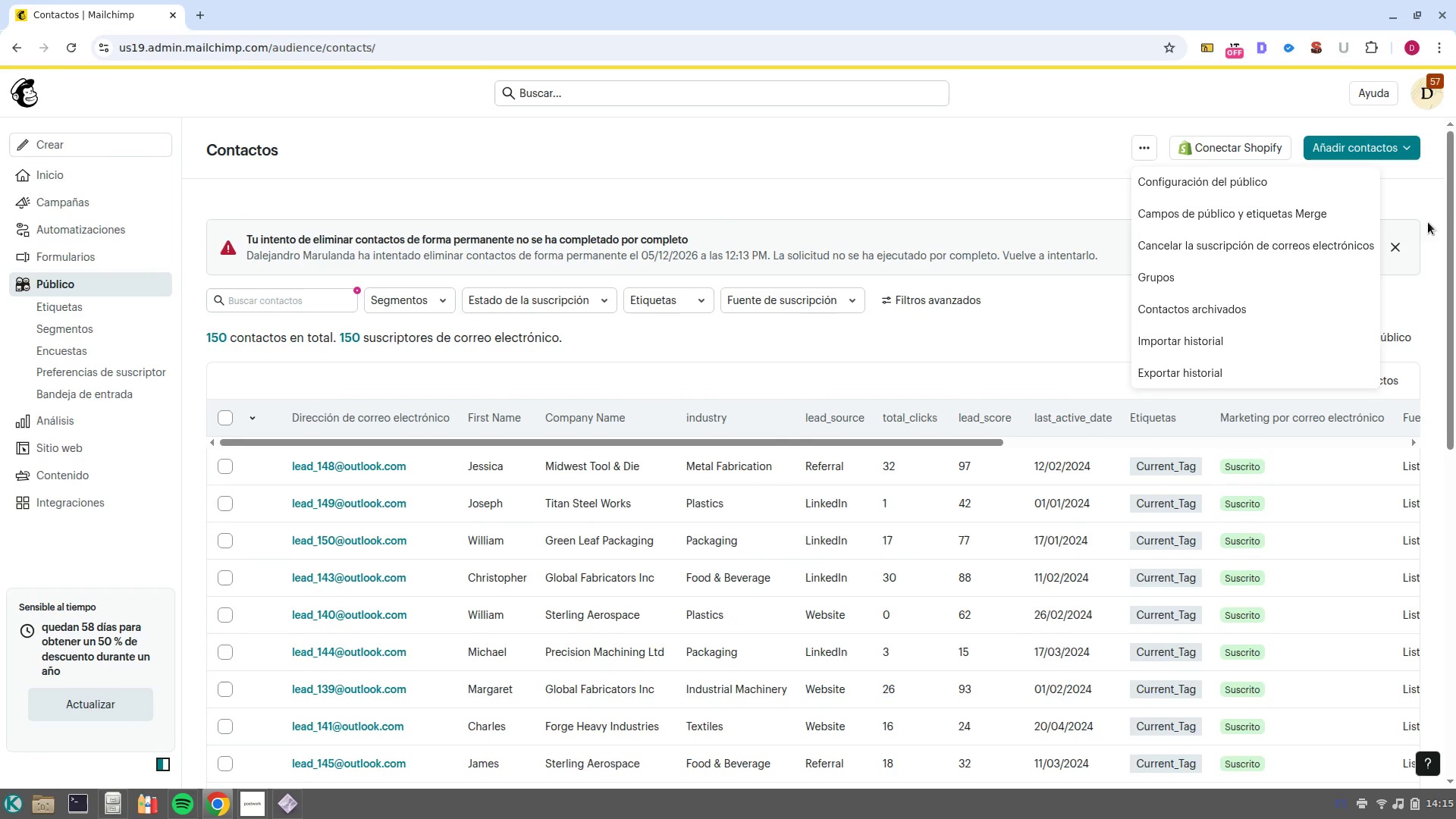 
left_click([1426, 299])
 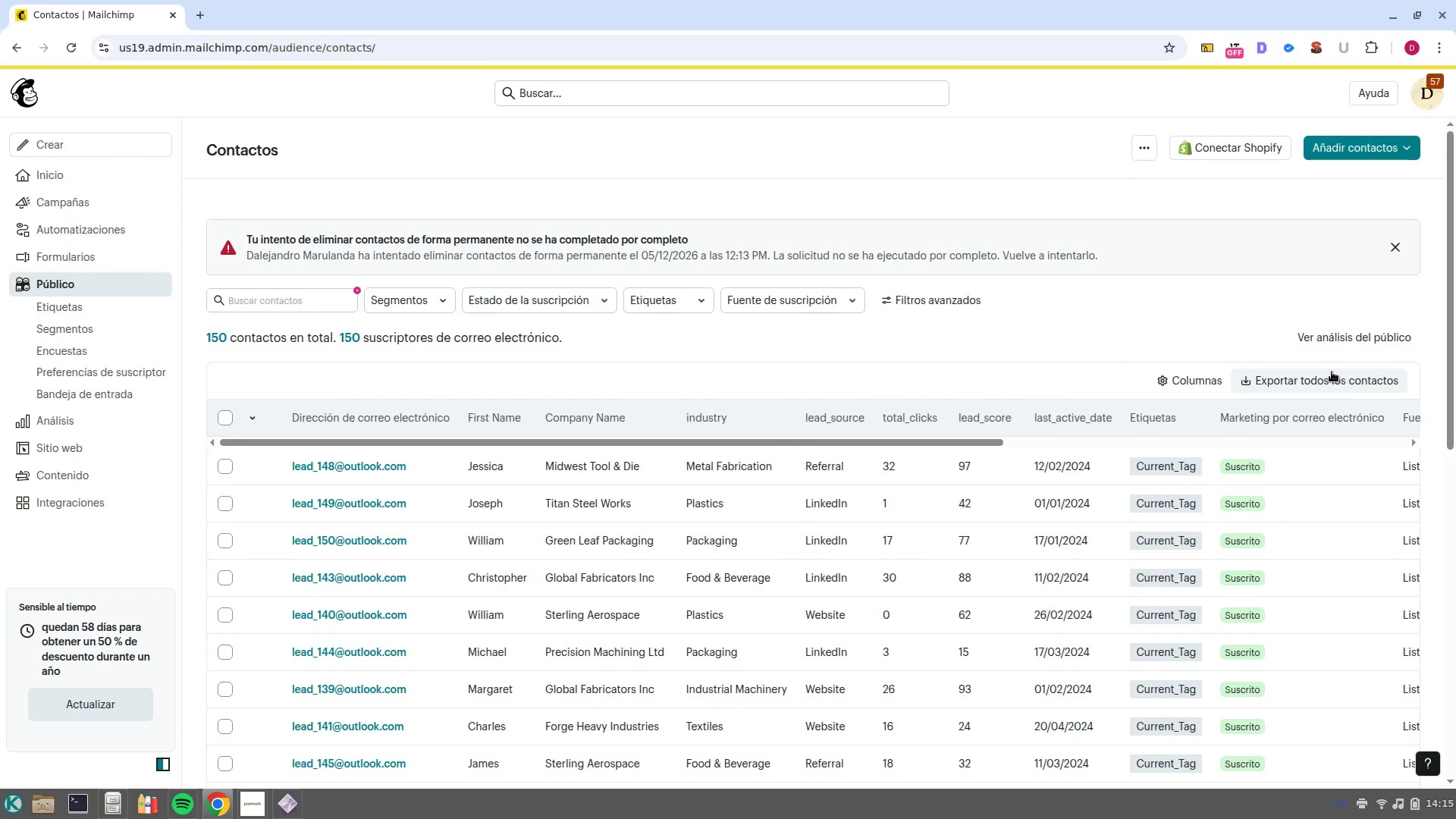 
scroll: coordinate [1289, 490], scroll_direction: up, amount: 1.0
 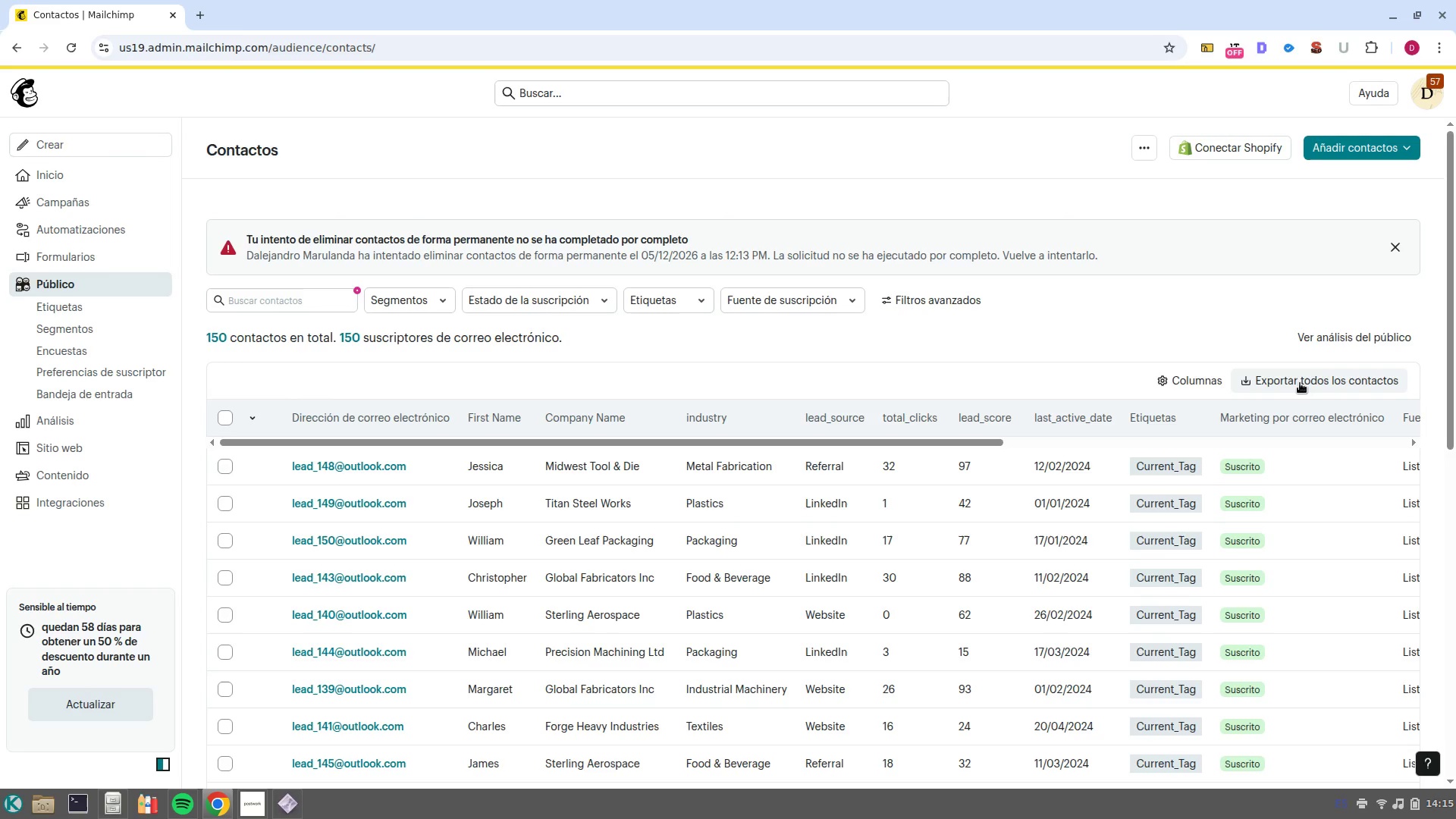 
left_click([1300, 383])
 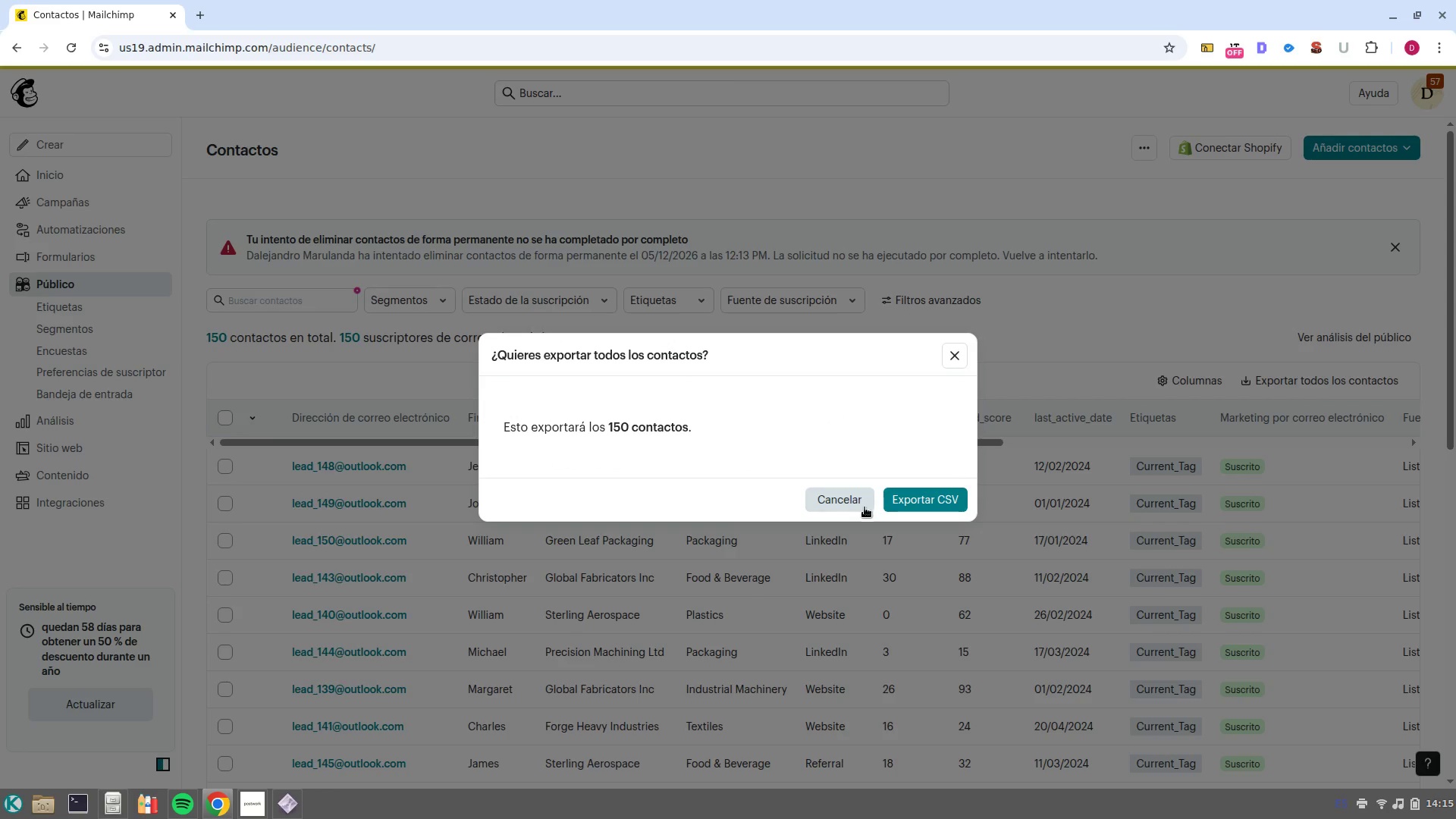 
left_click([857, 497])
 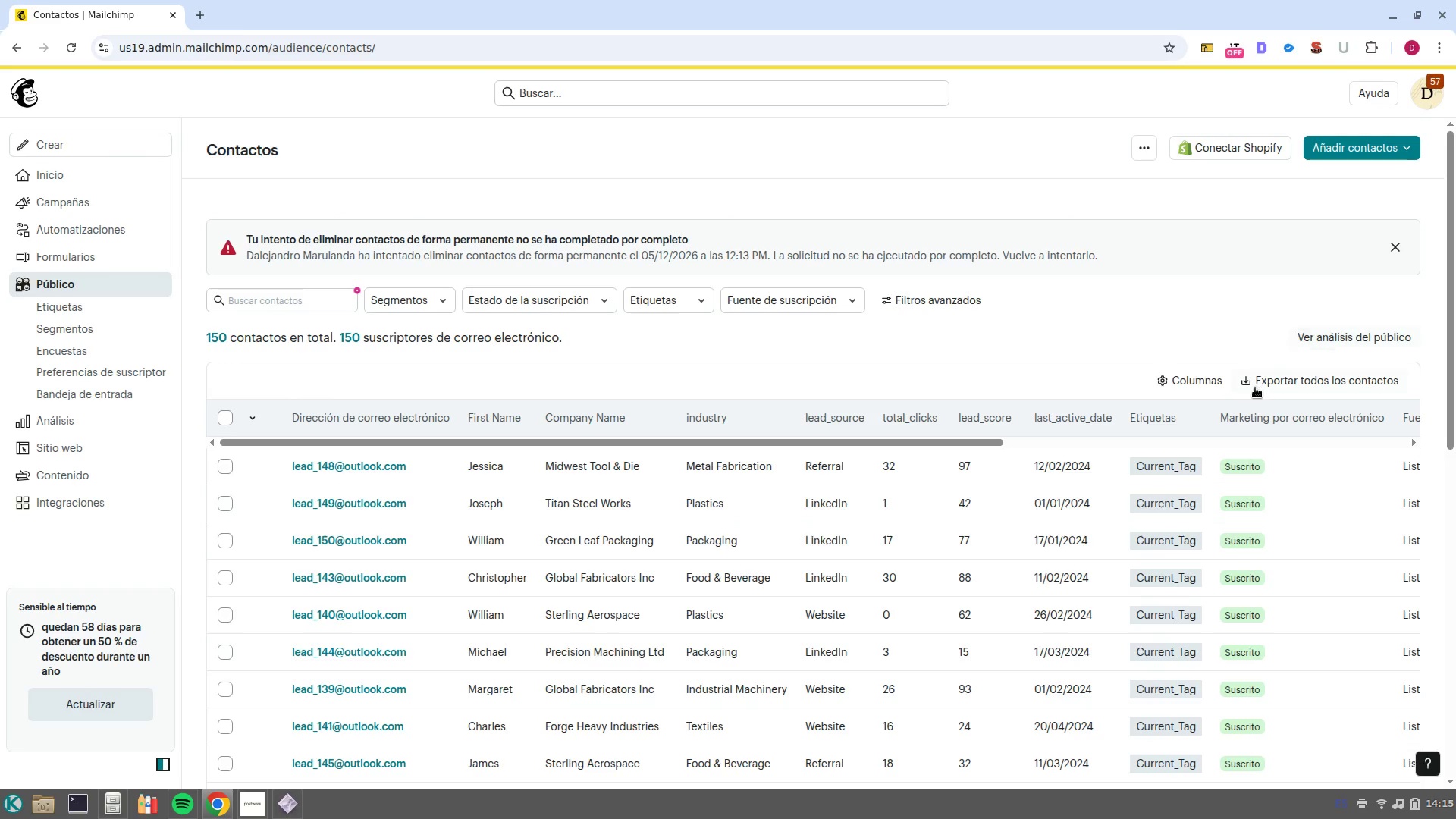 
left_click([1328, 151])
 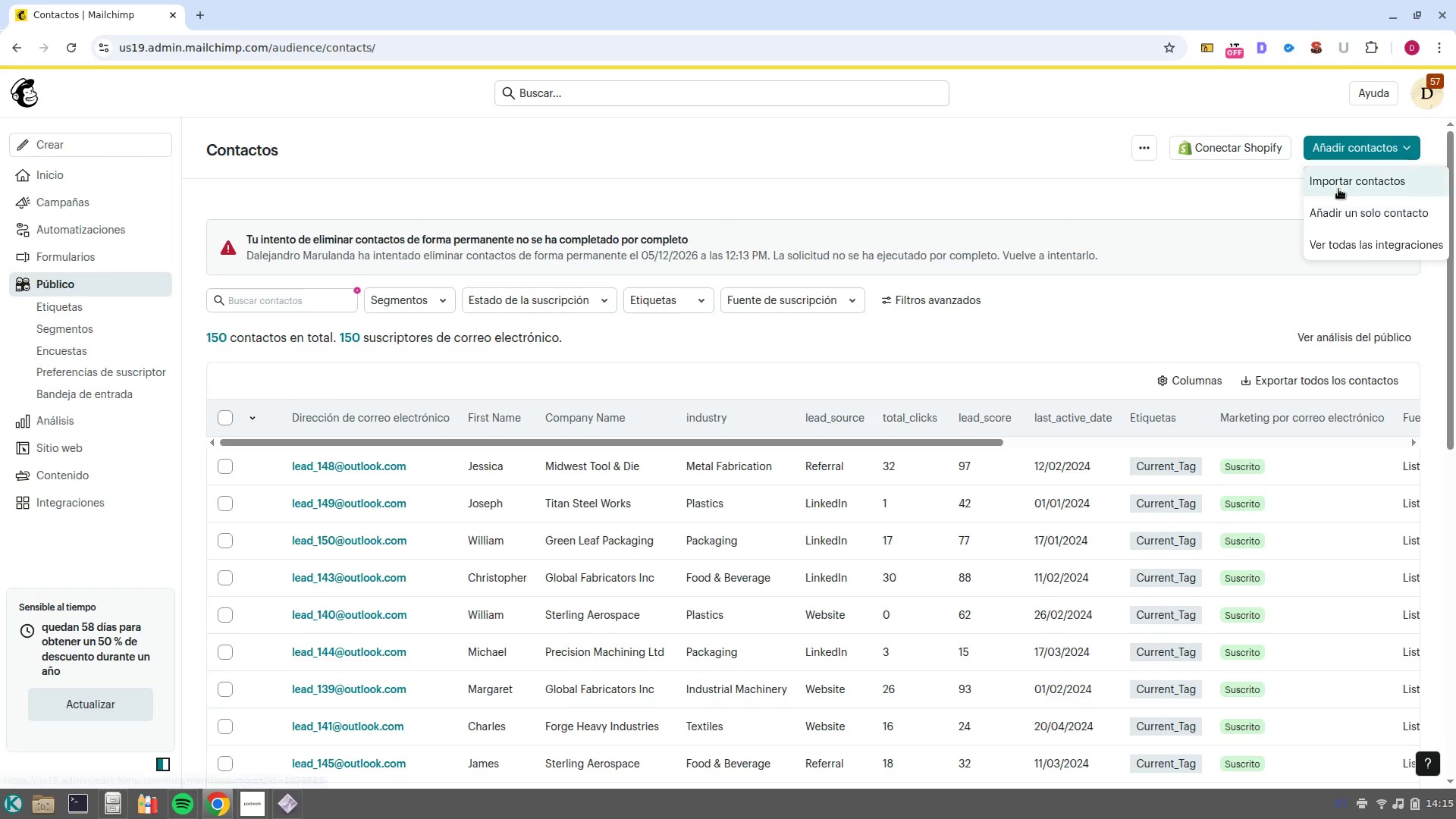 
left_click([1338, 189])
 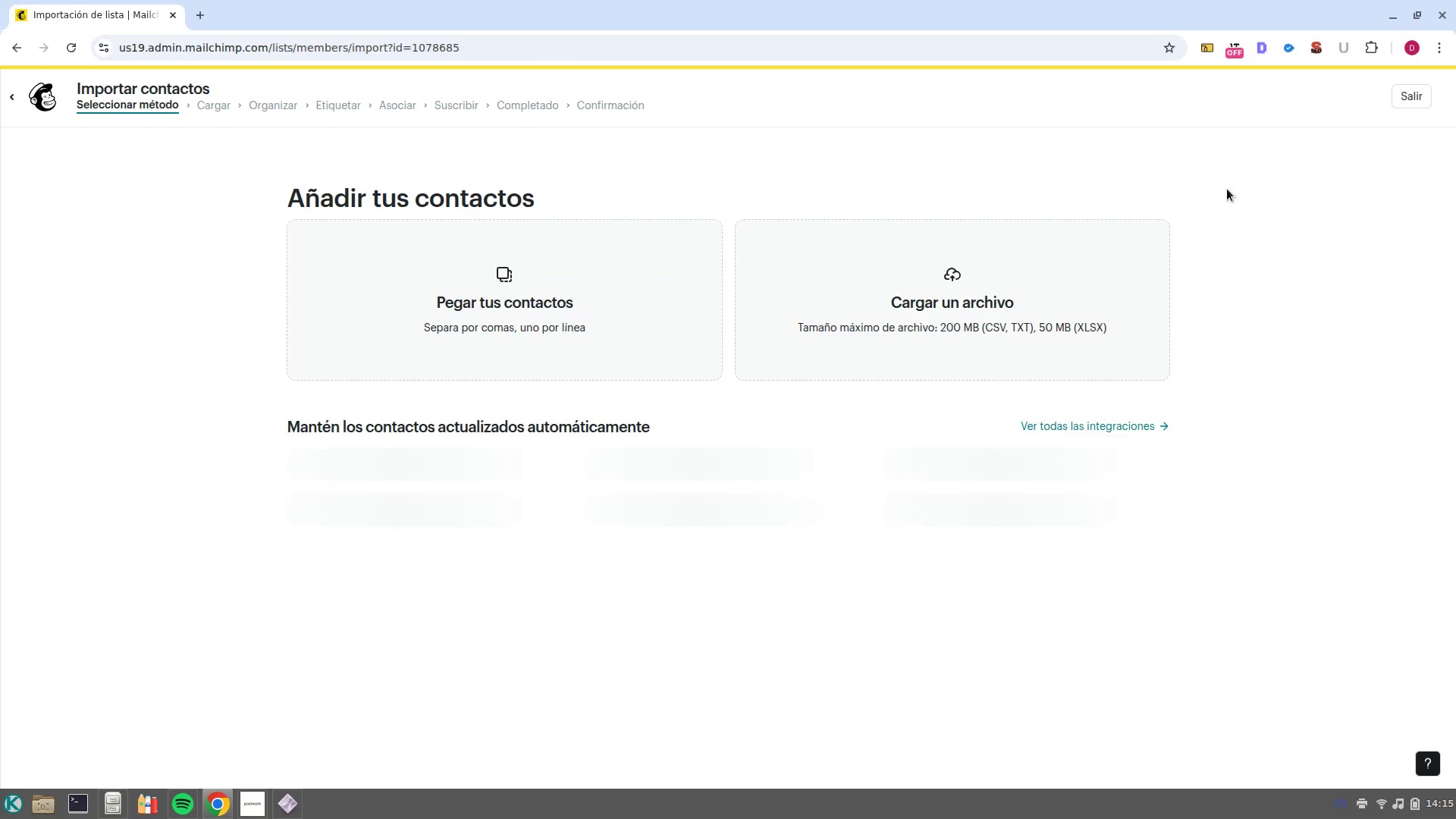 
left_click([931, 306])
 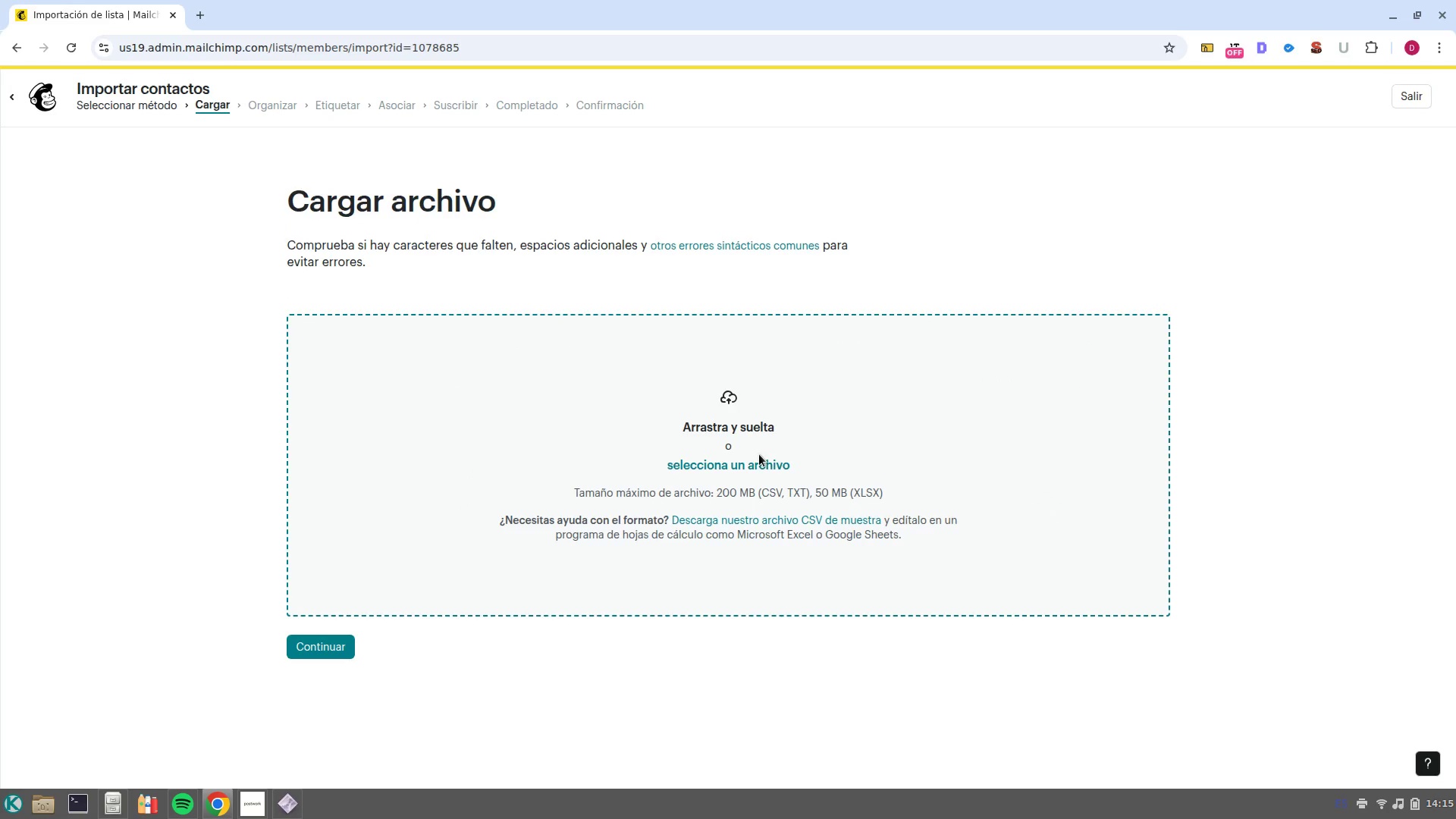 
left_click([752, 467])
 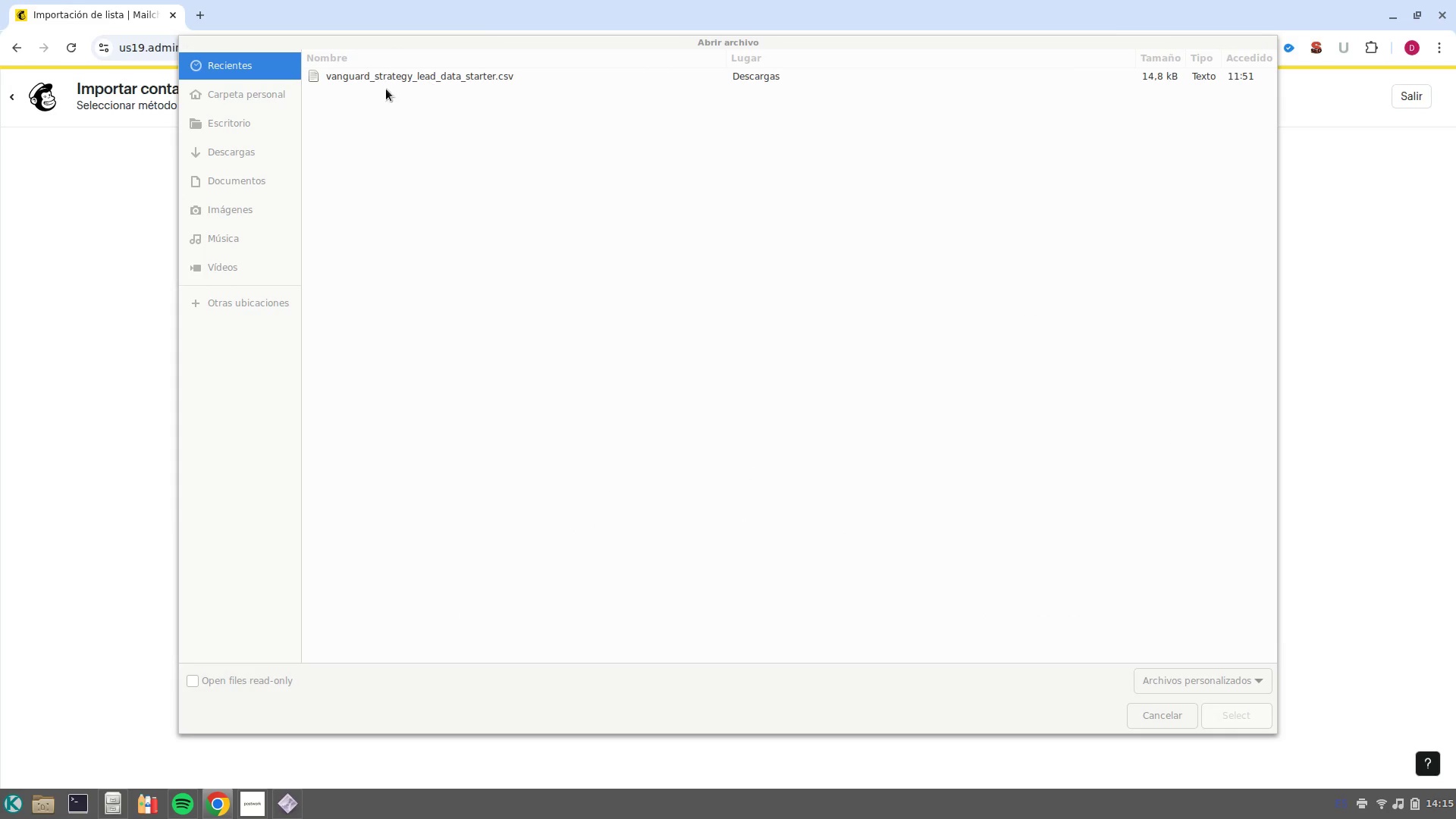 
left_click([373, 78])
 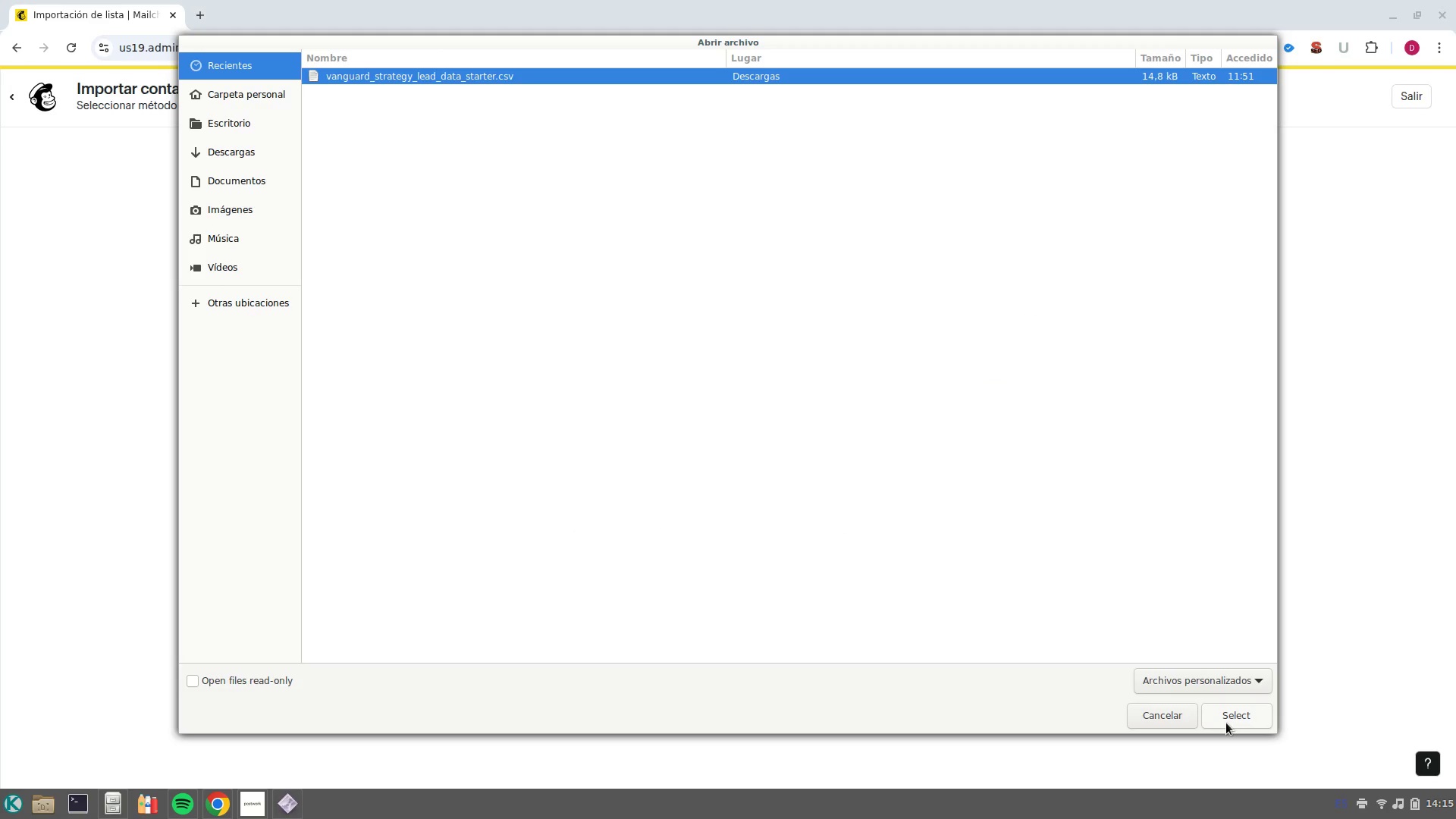 
left_click([1226, 723])
 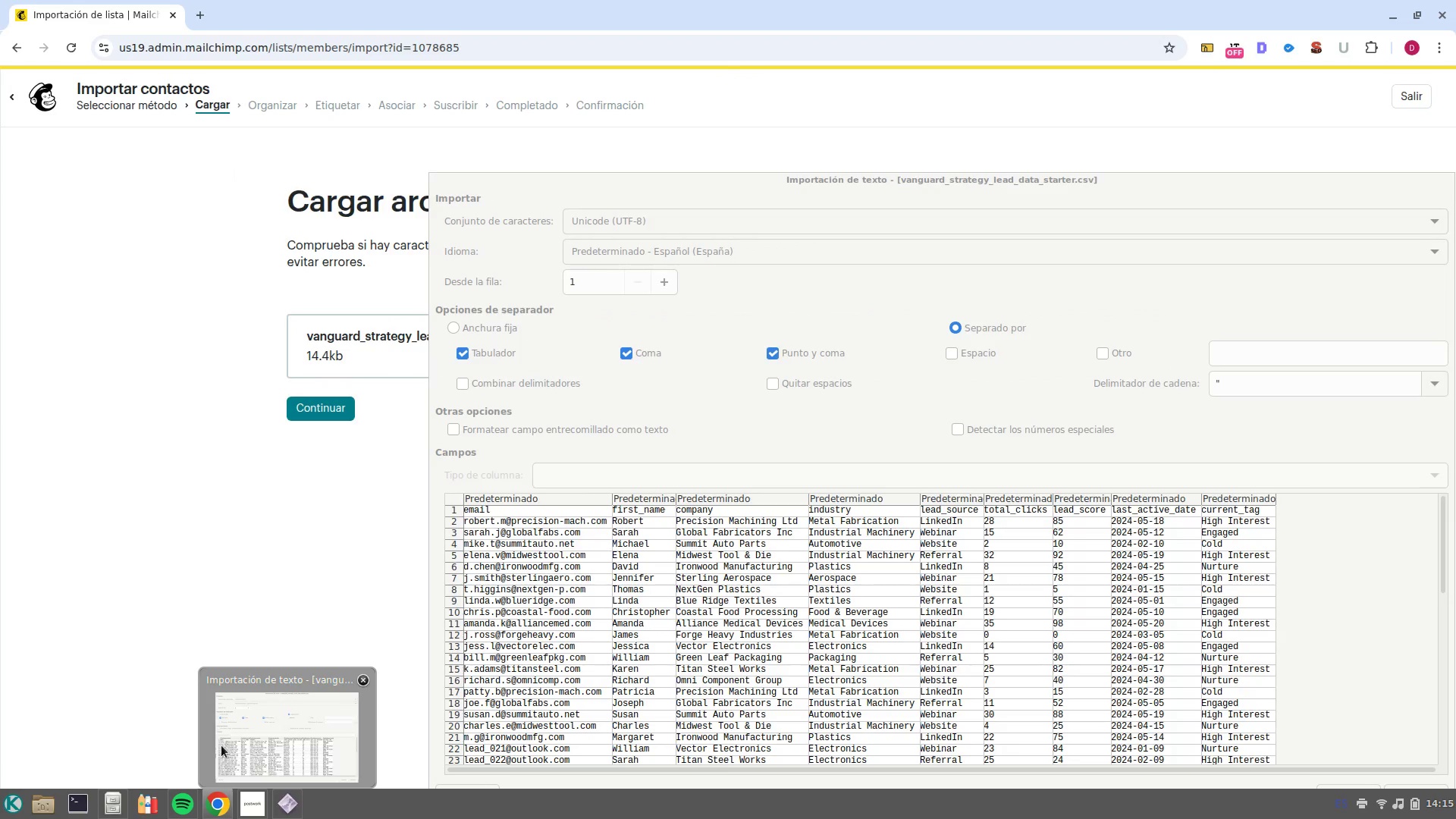 
wait(6.35)
 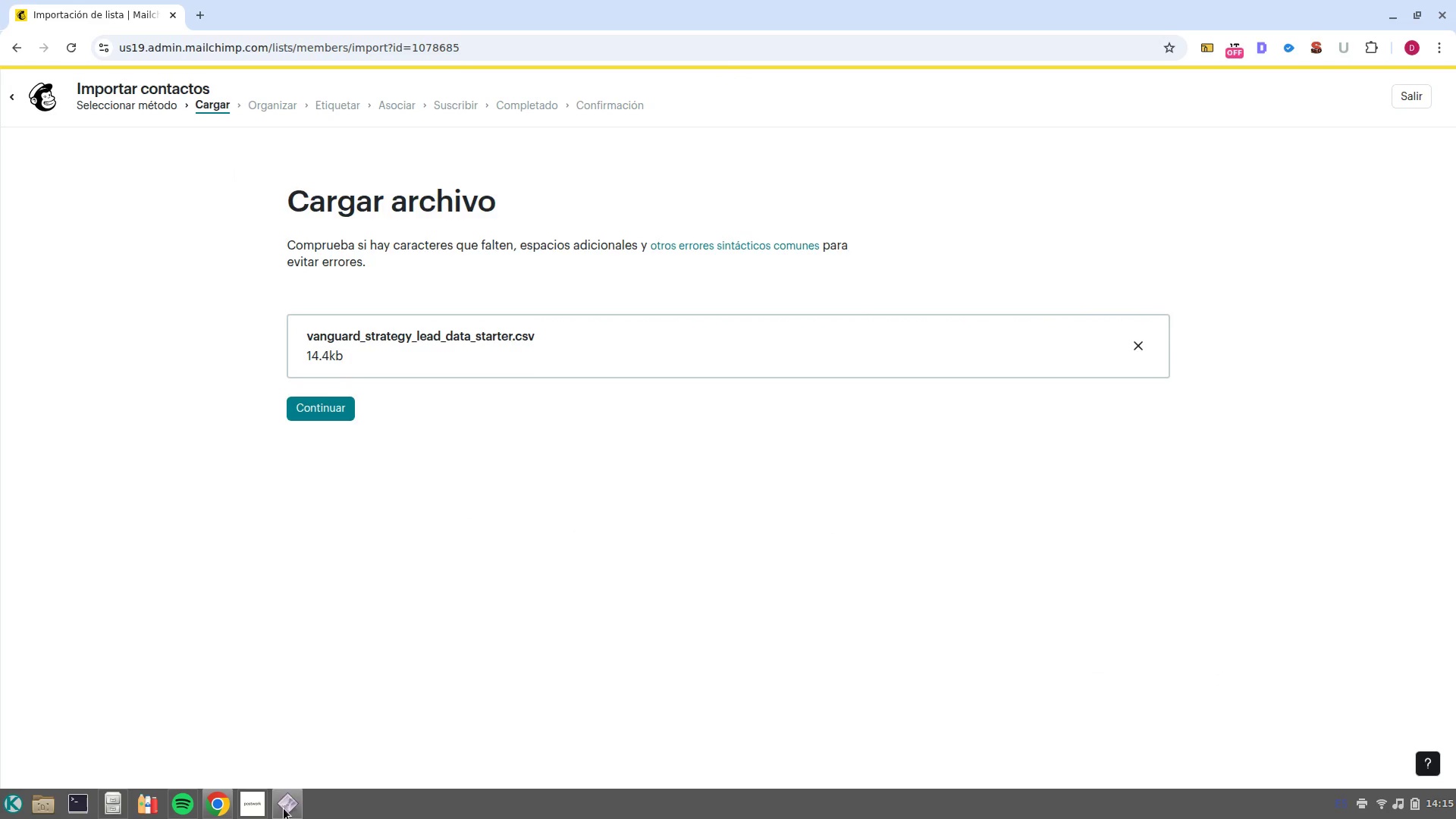 
left_click([322, 403])
 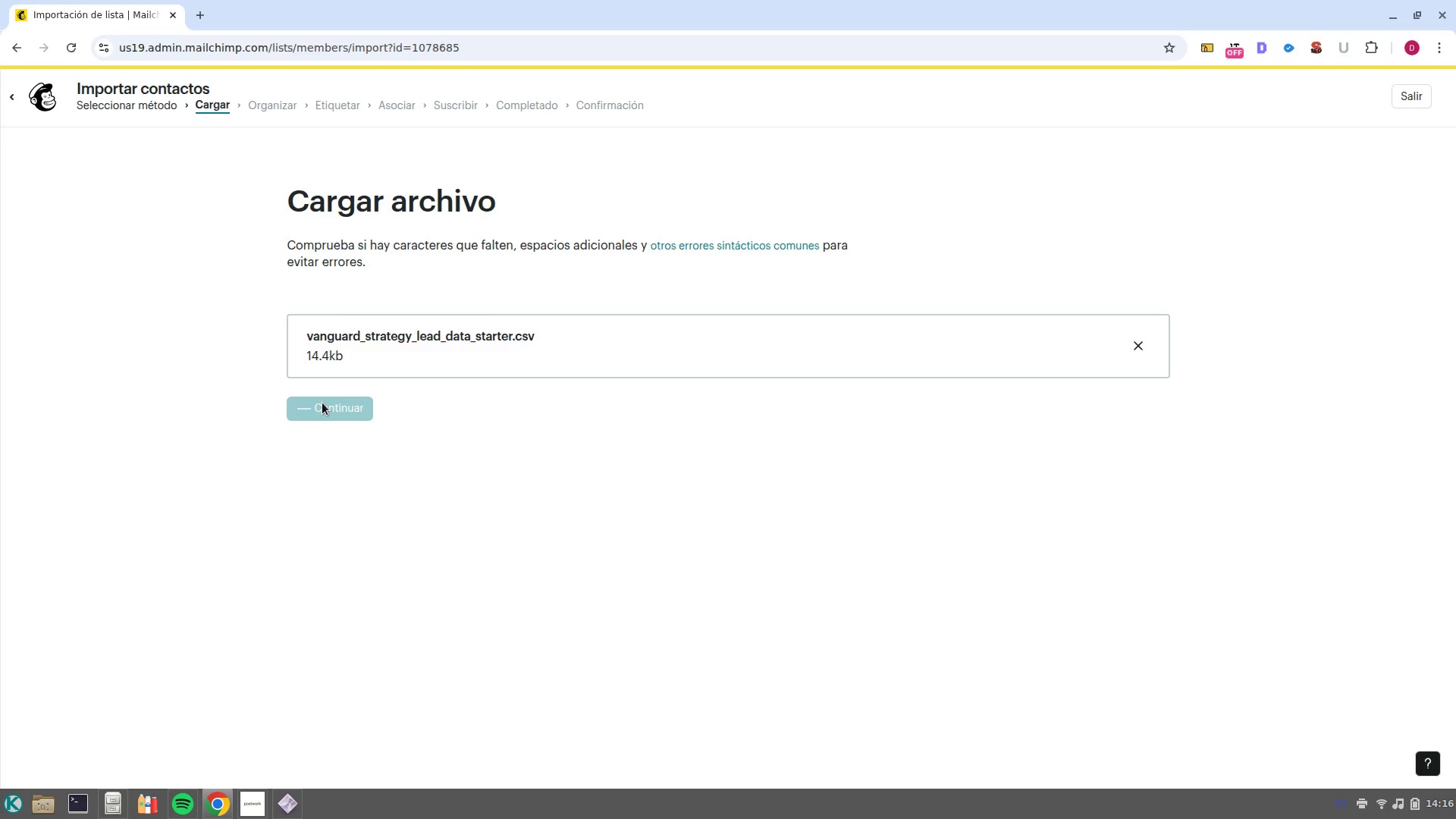 
wait(10.13)
 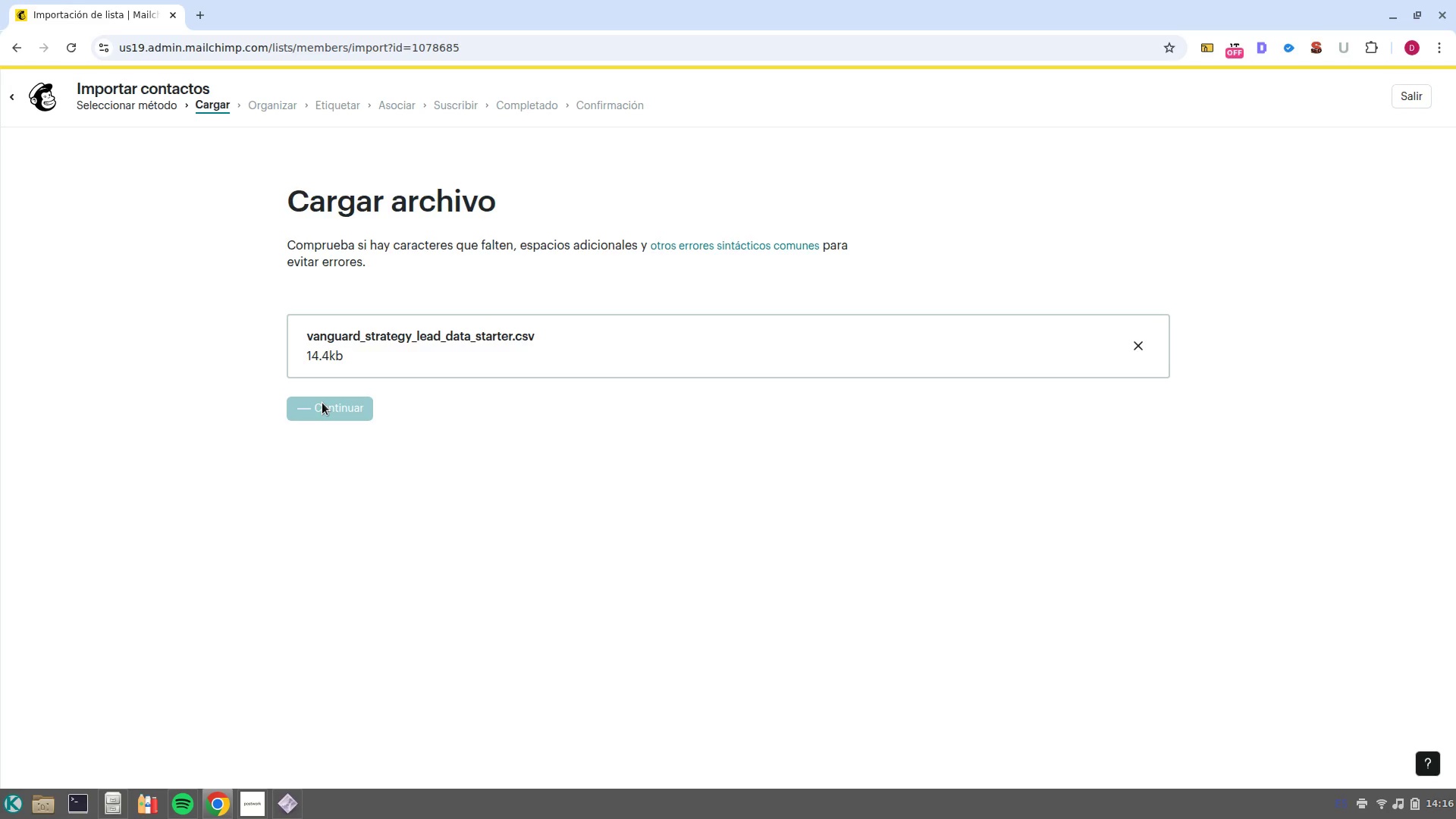 
left_click([323, 672])
 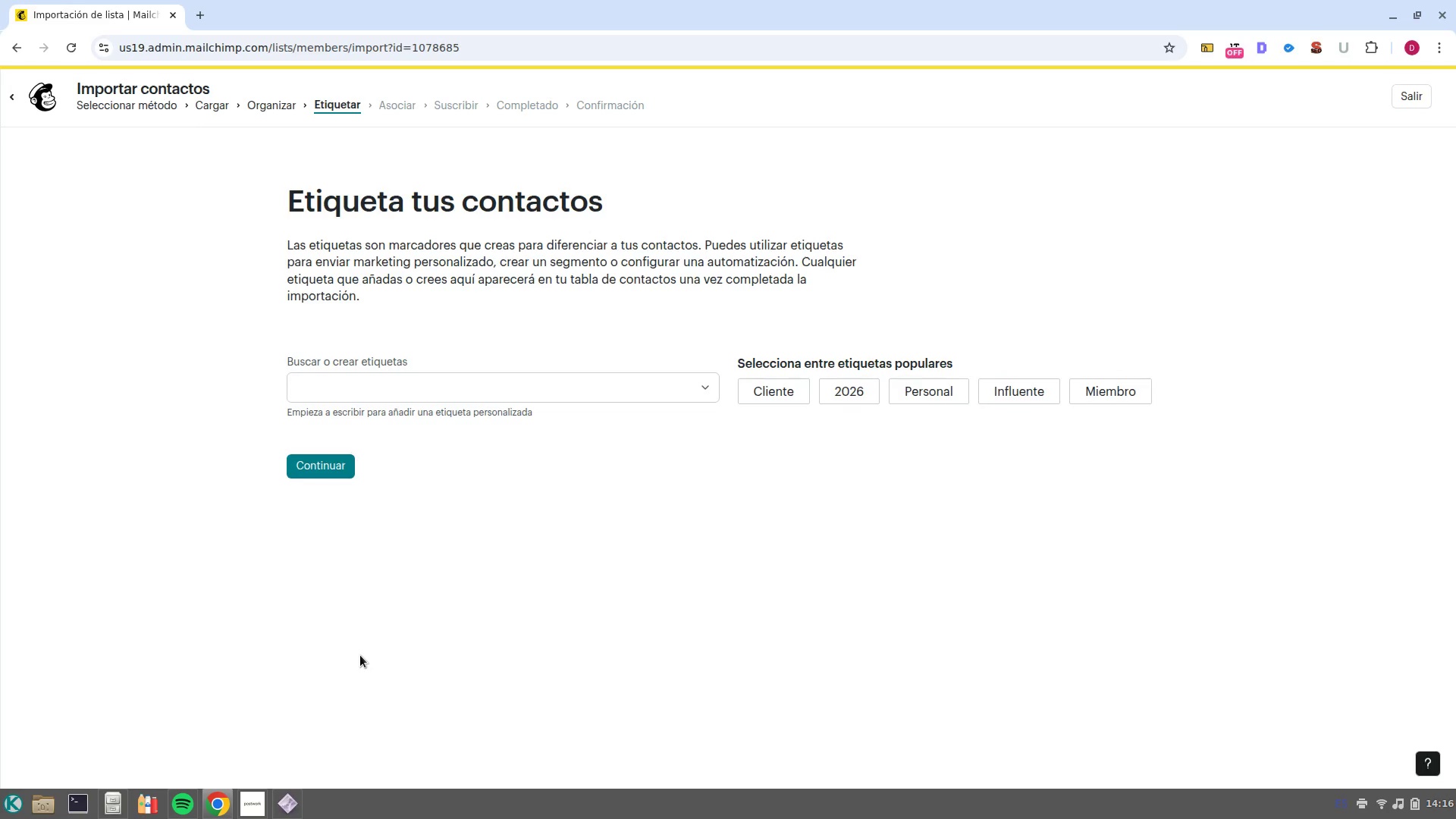 
wait(13.99)
 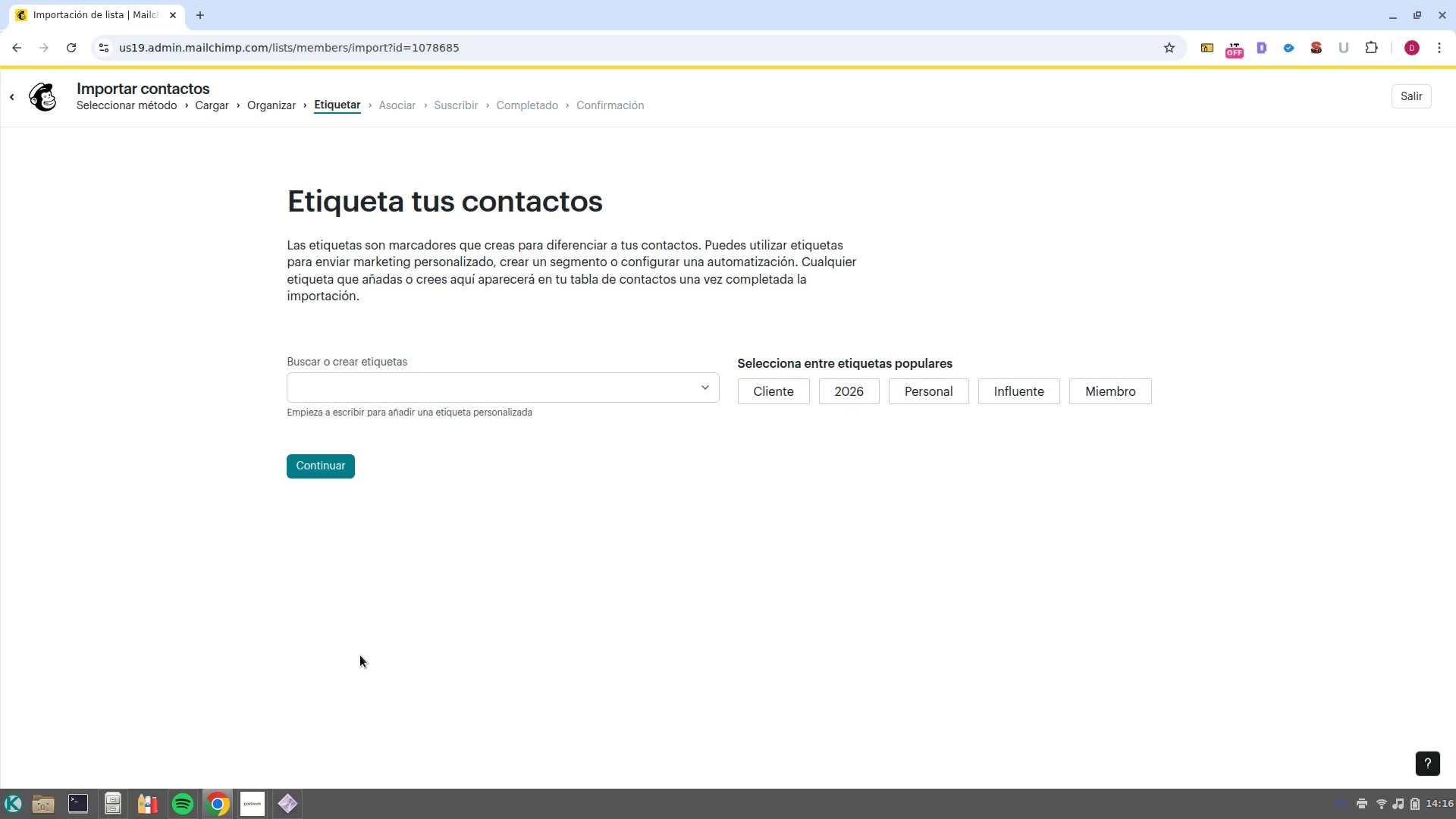 
left_click([457, 490])
 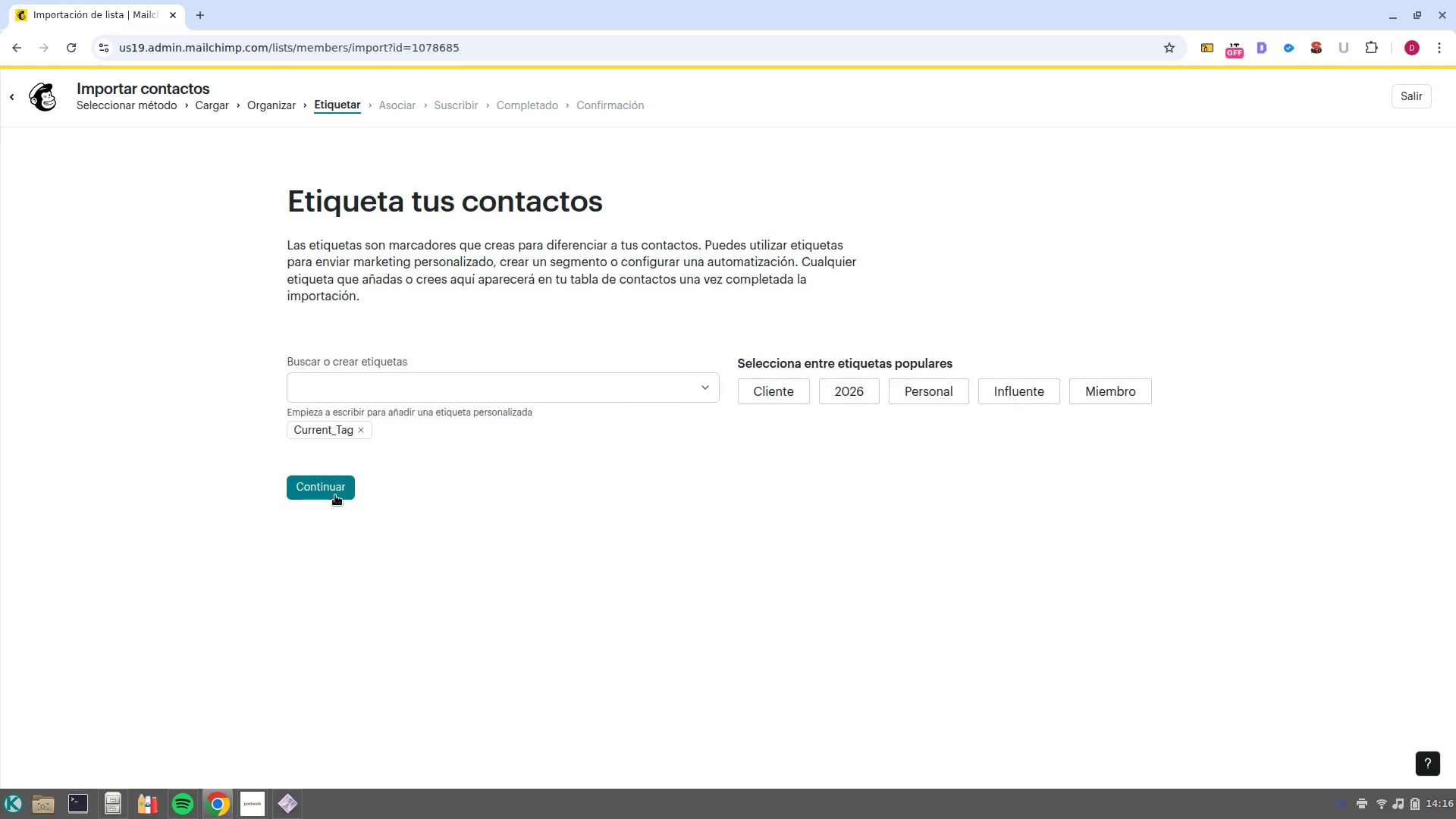 
left_click([338, 490])
 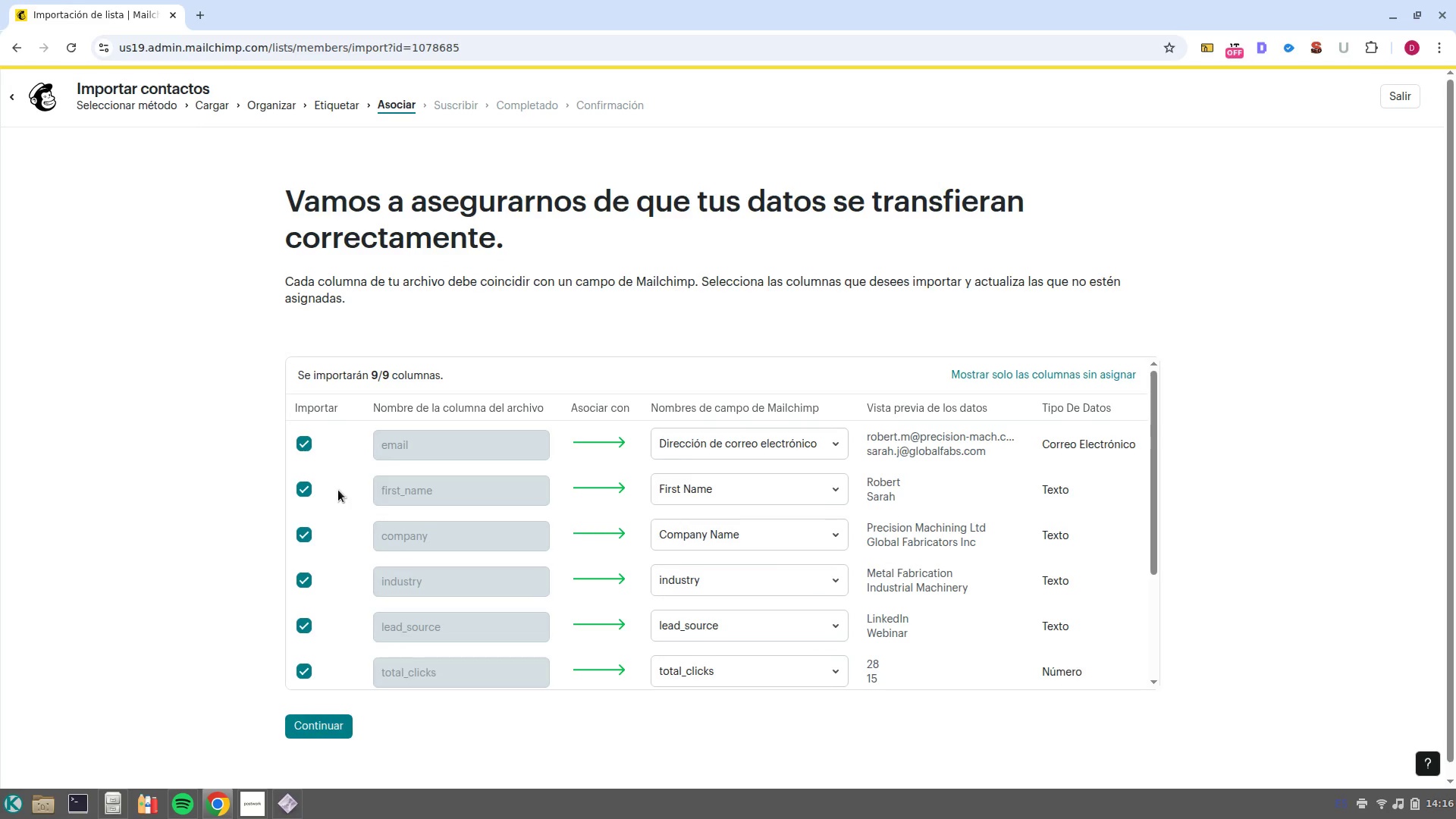 
scroll: coordinate [406, 568], scroll_direction: down, amount: 12.0
 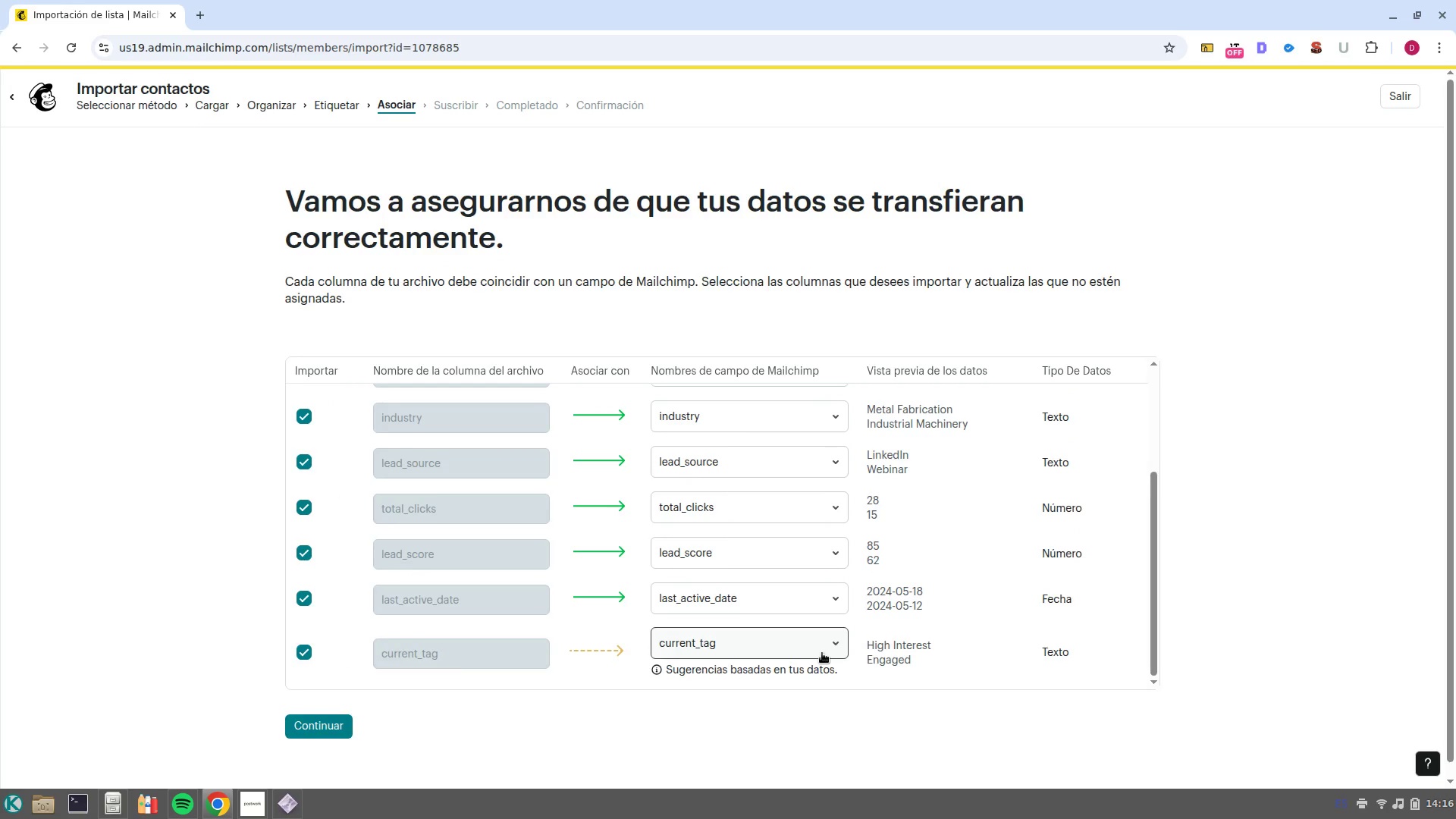 
left_click([822, 653])
 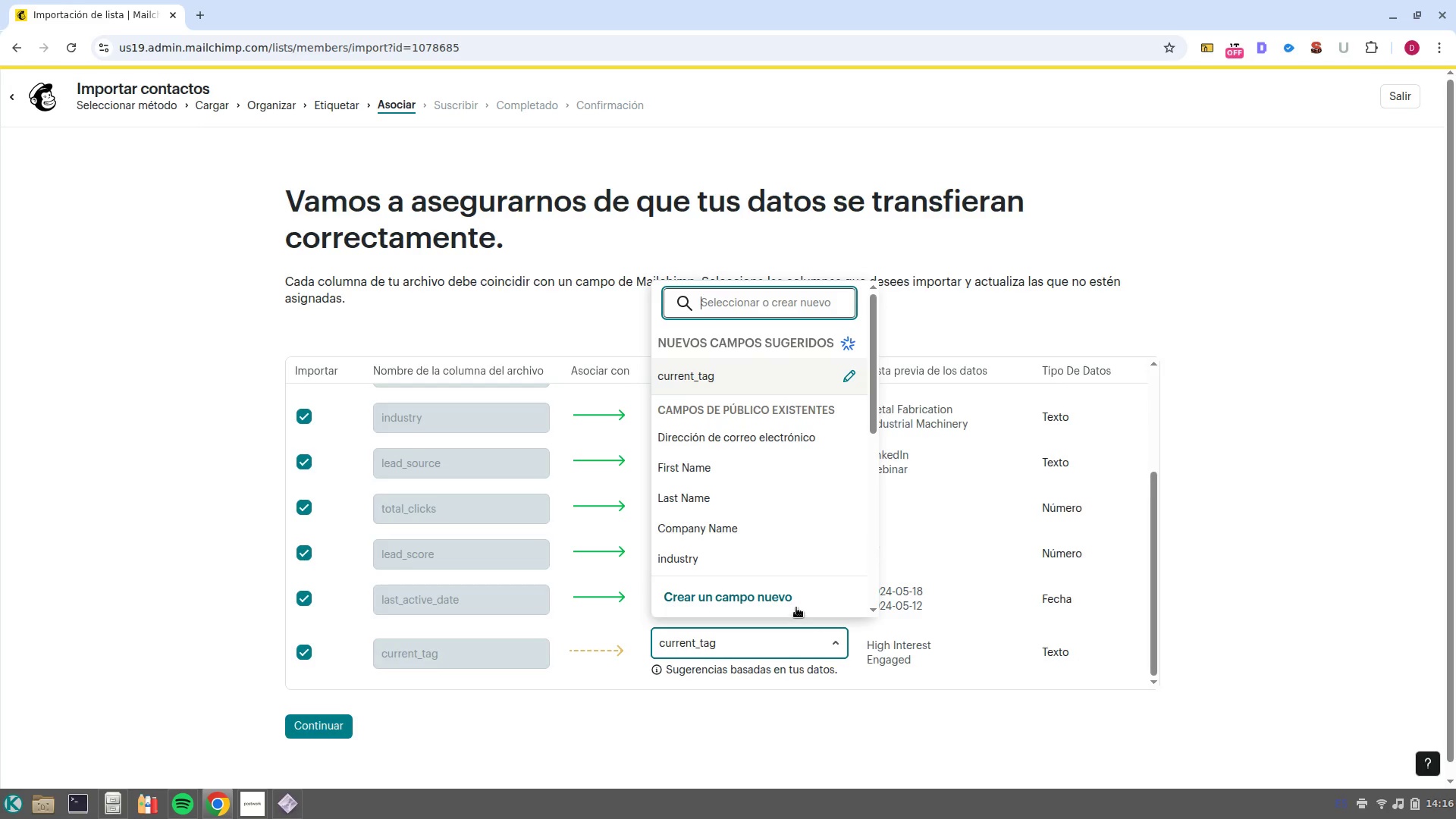 
left_click([797, 606])
 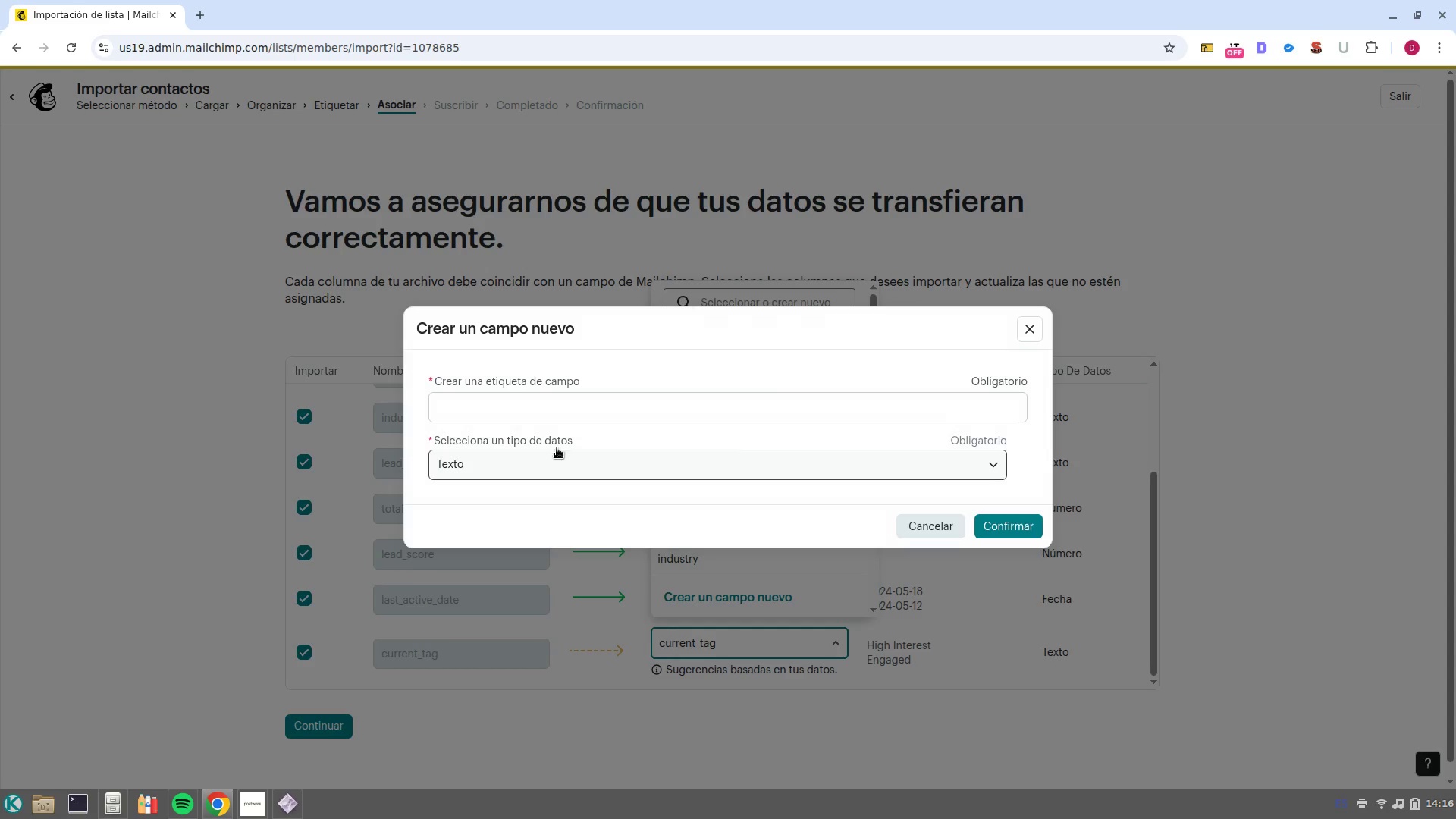 
left_click([538, 400])
 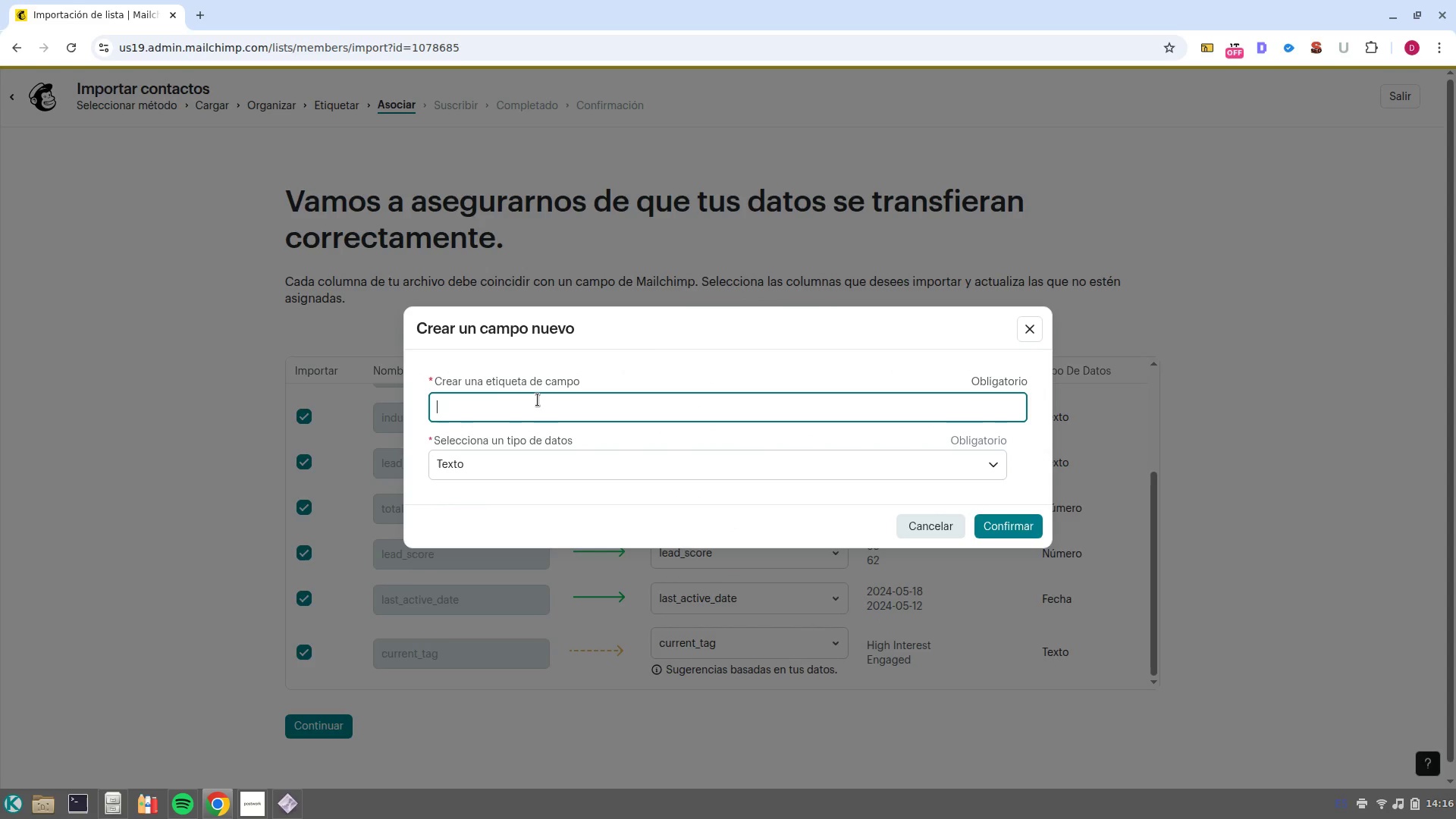 
type(Tag)
 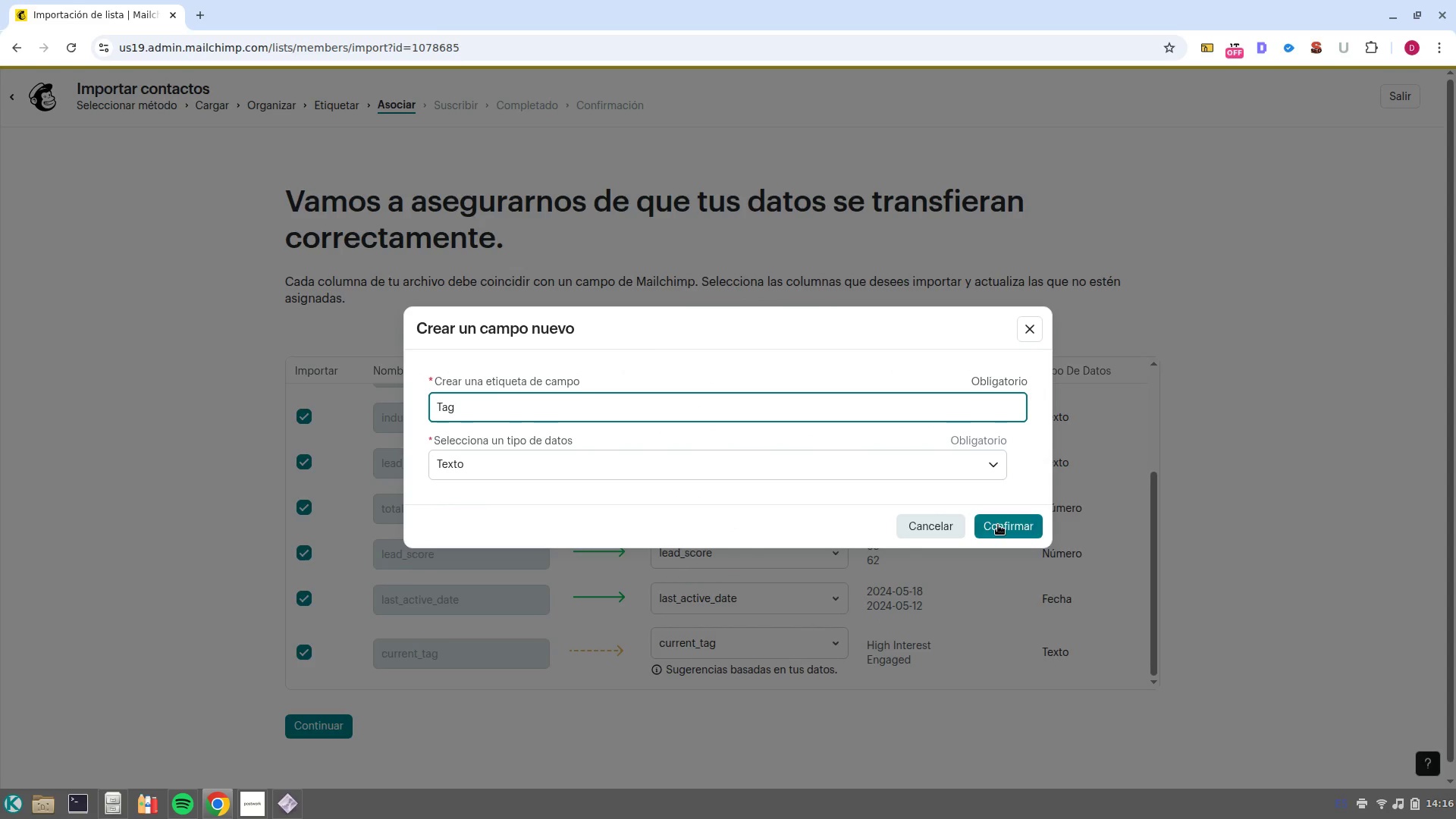 
left_click([1006, 529])
 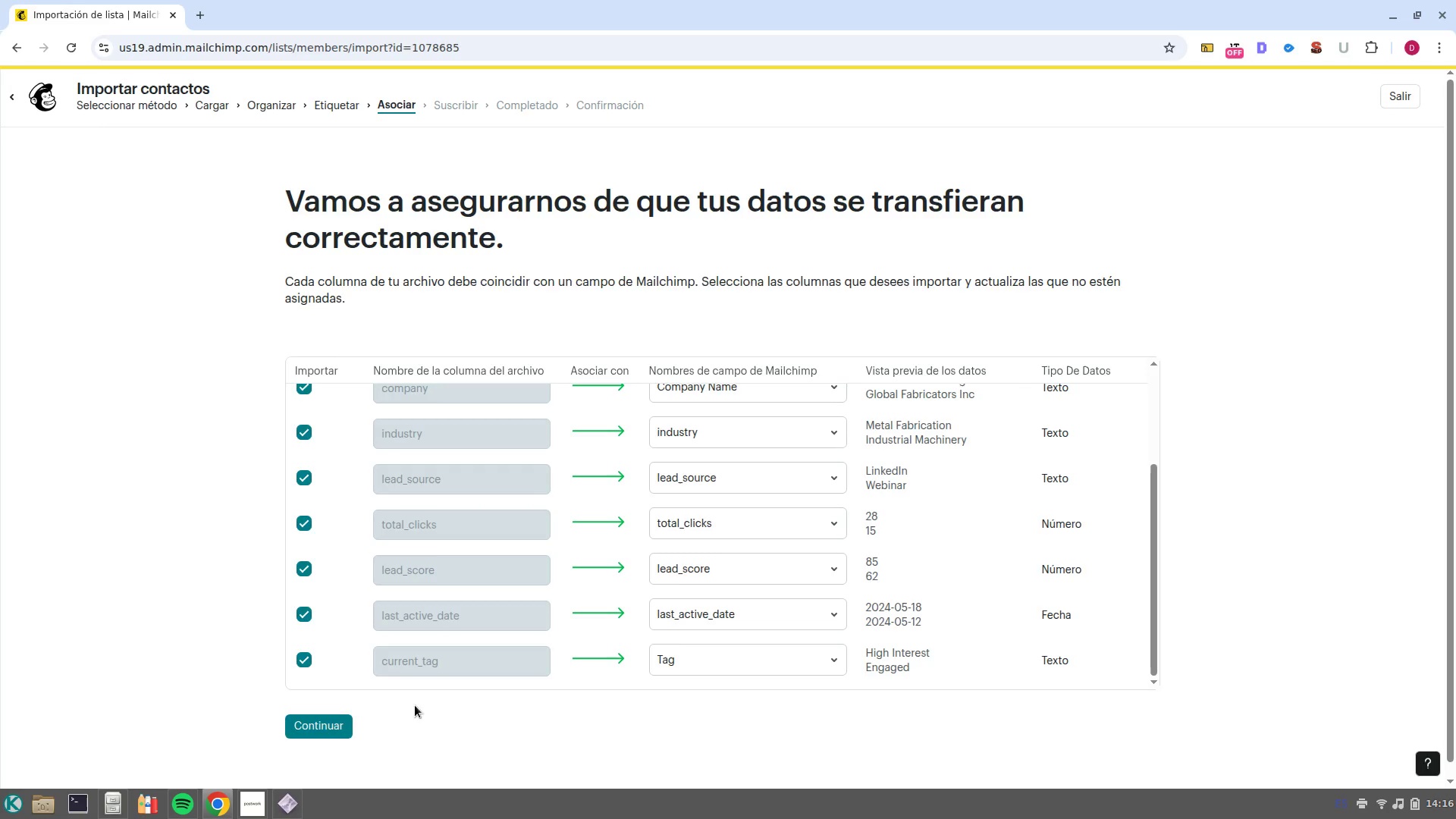 
left_click([329, 726])
 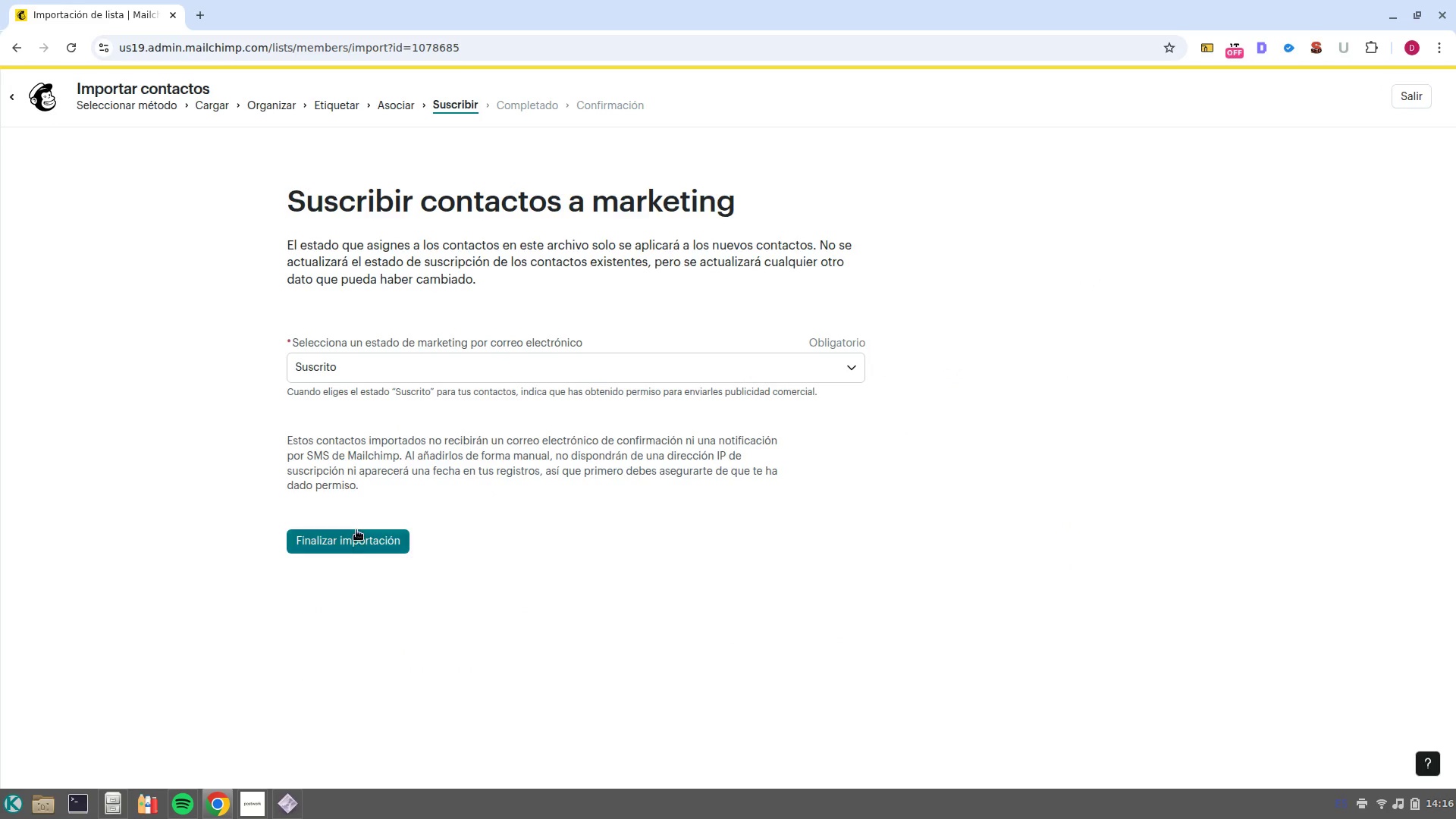 
left_click([371, 541])
 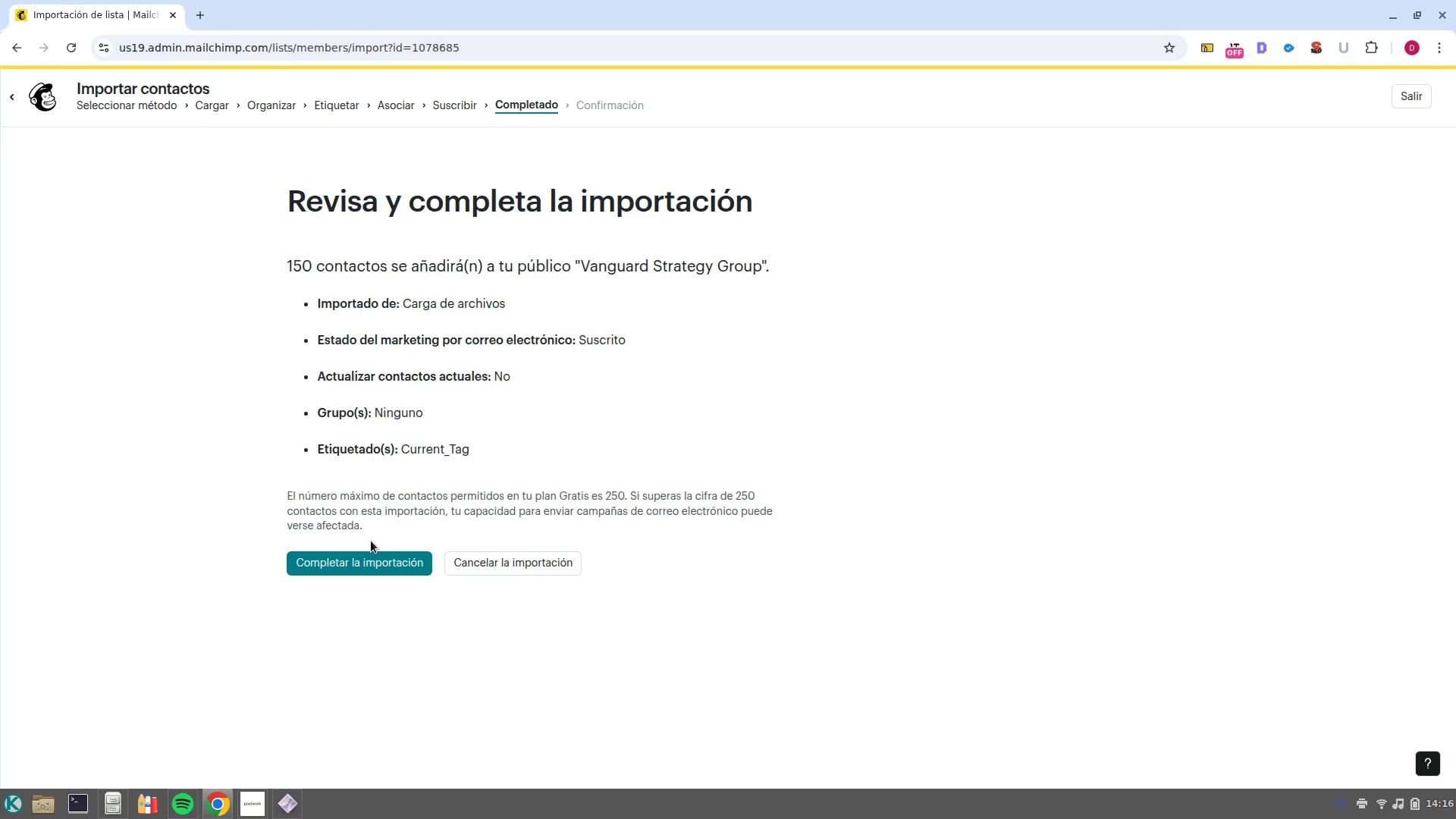 
wait(5.07)
 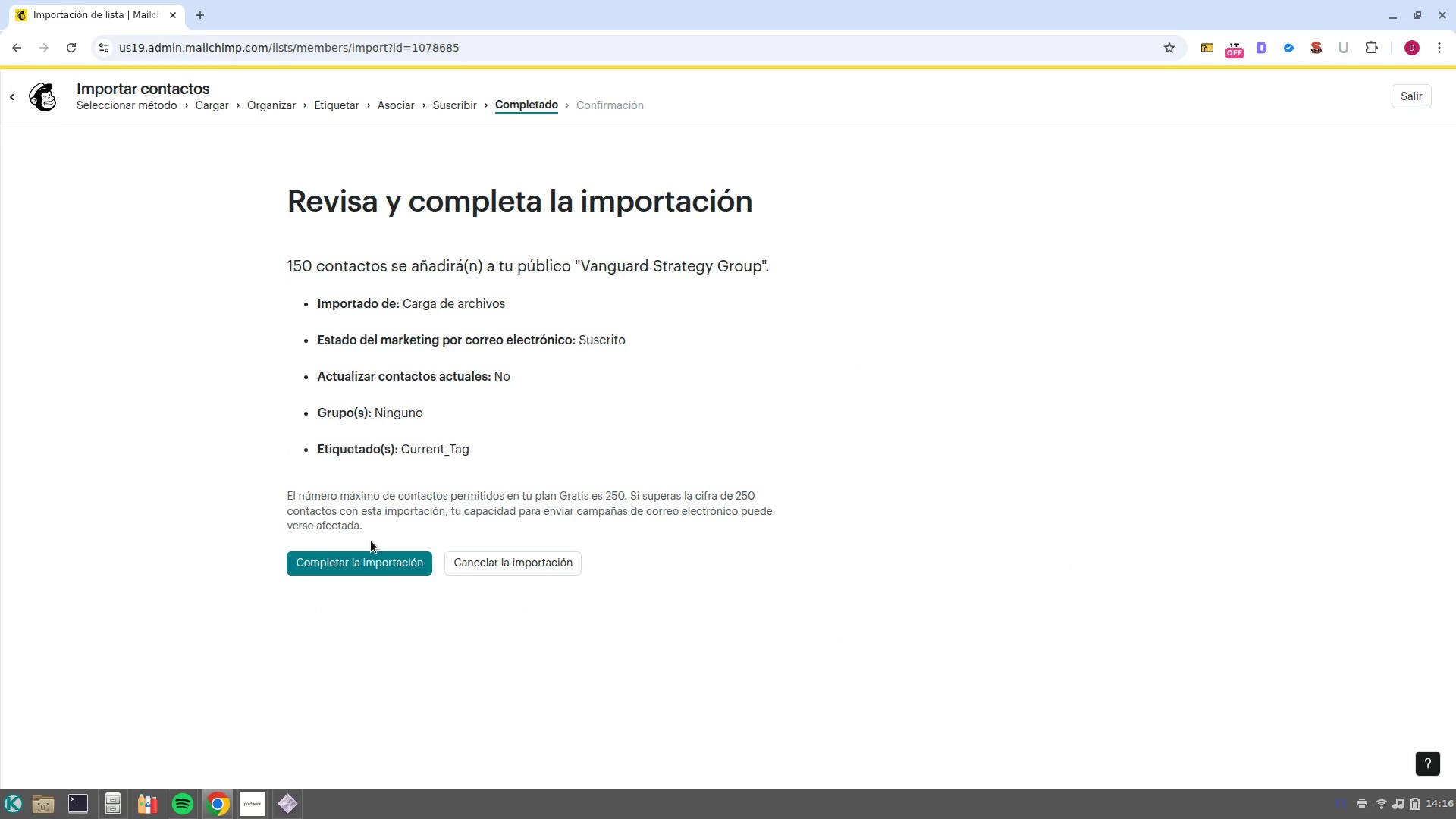 
left_click([367, 566])
 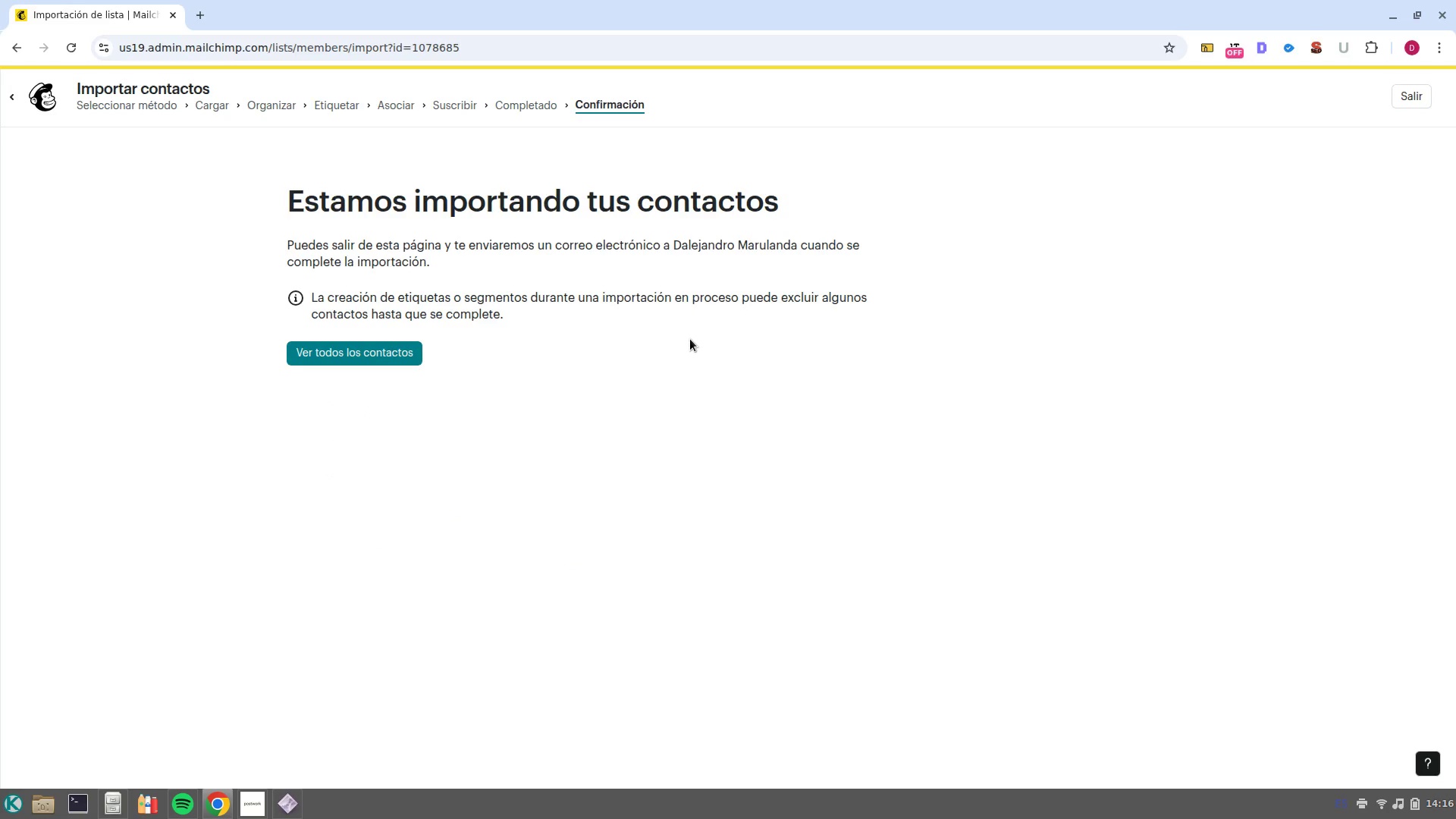 
wait(5.05)
 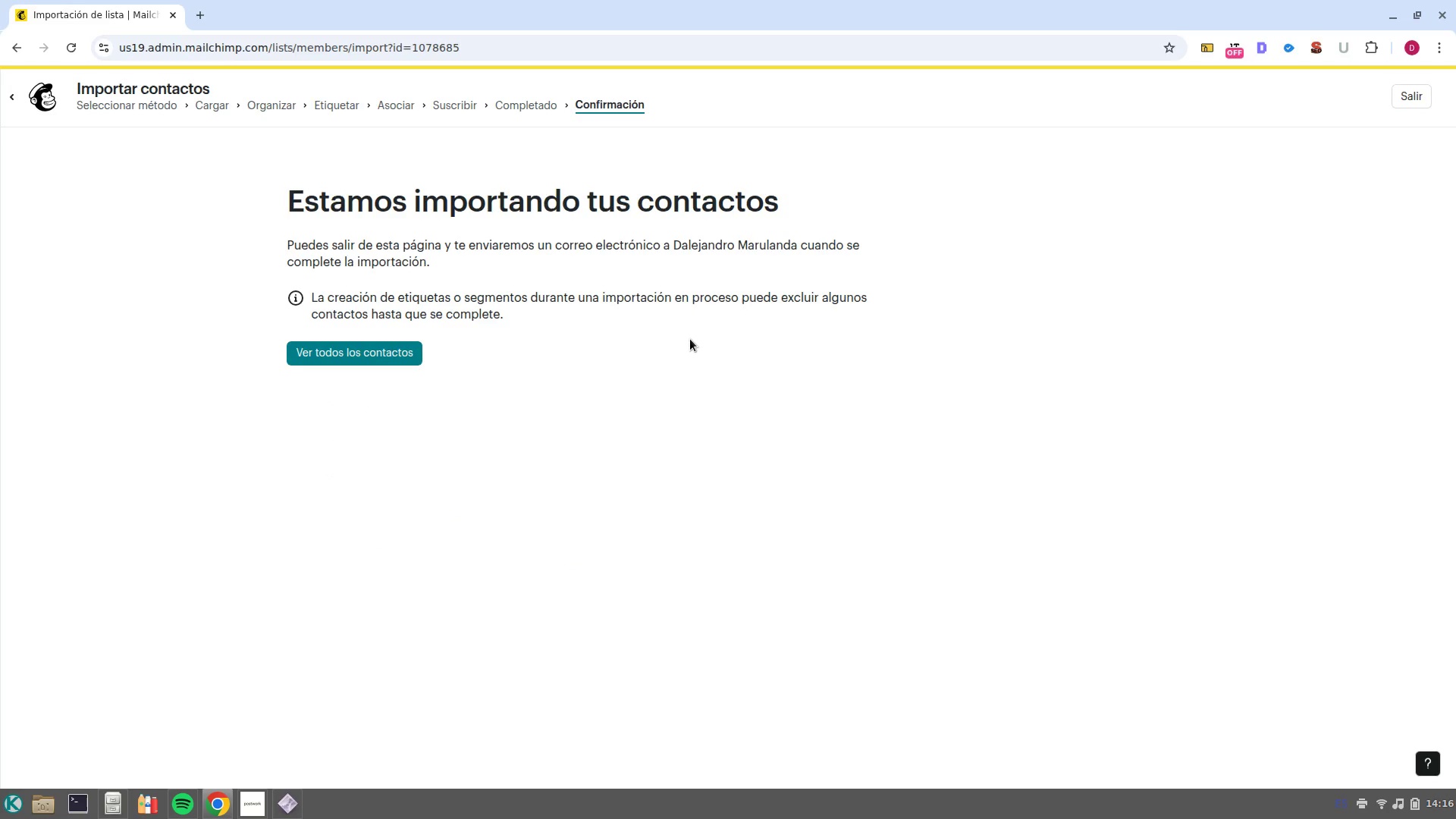 
left_click([1408, 99])
 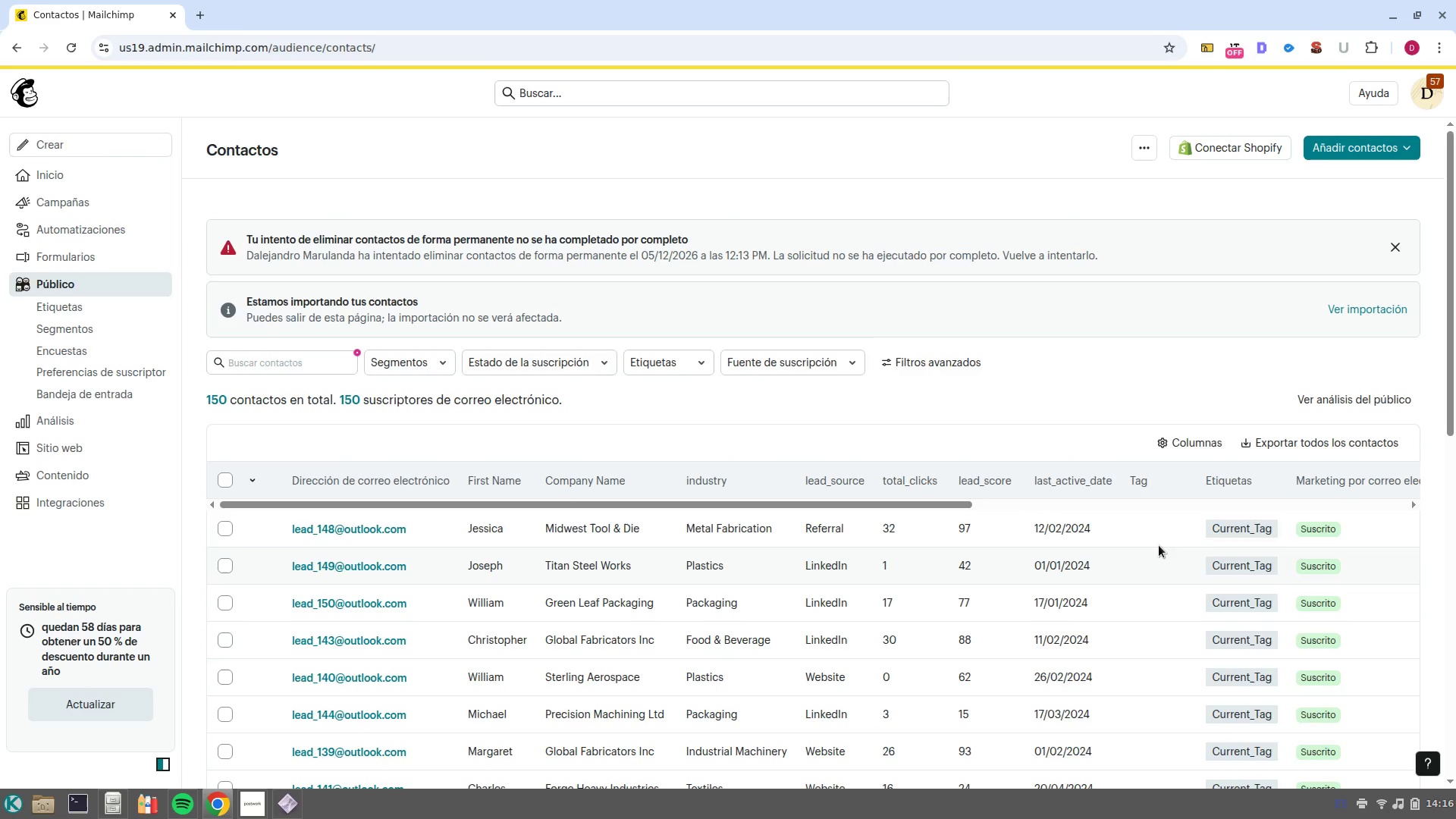 
wait(6.93)
 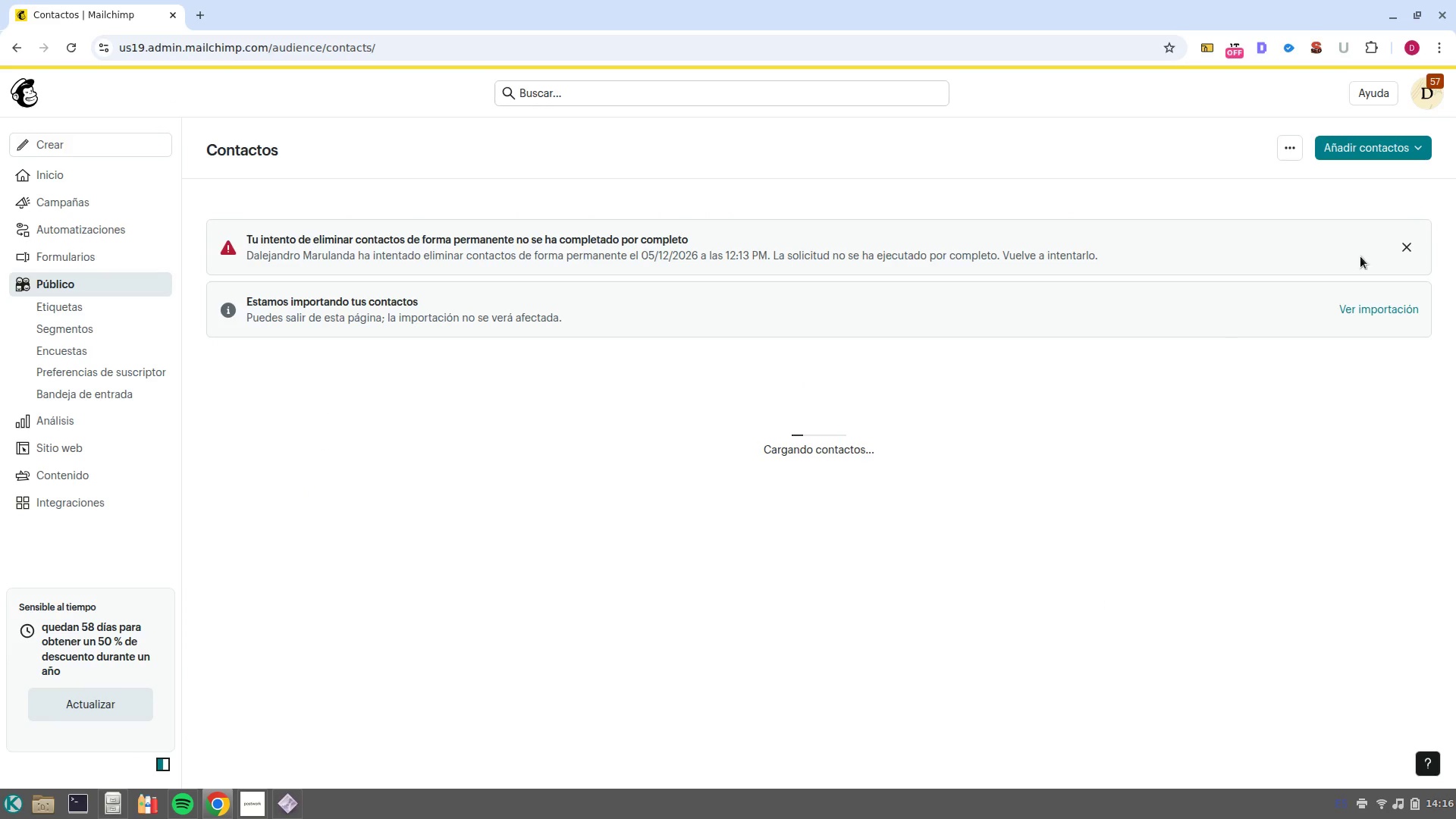 
scroll: coordinate [1111, 592], scroll_direction: up, amount: 3.0
 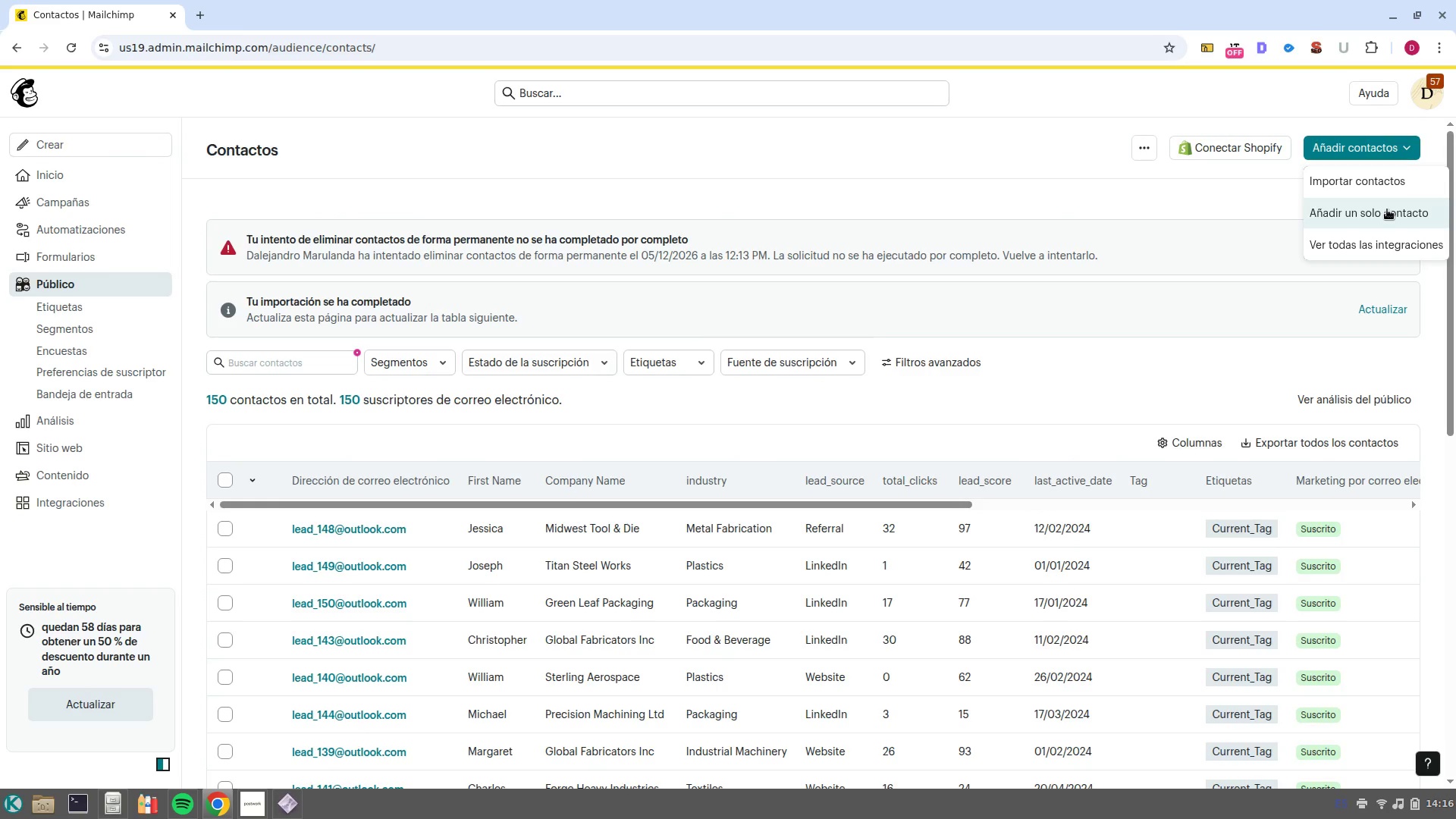 
left_click([1393, 190])
 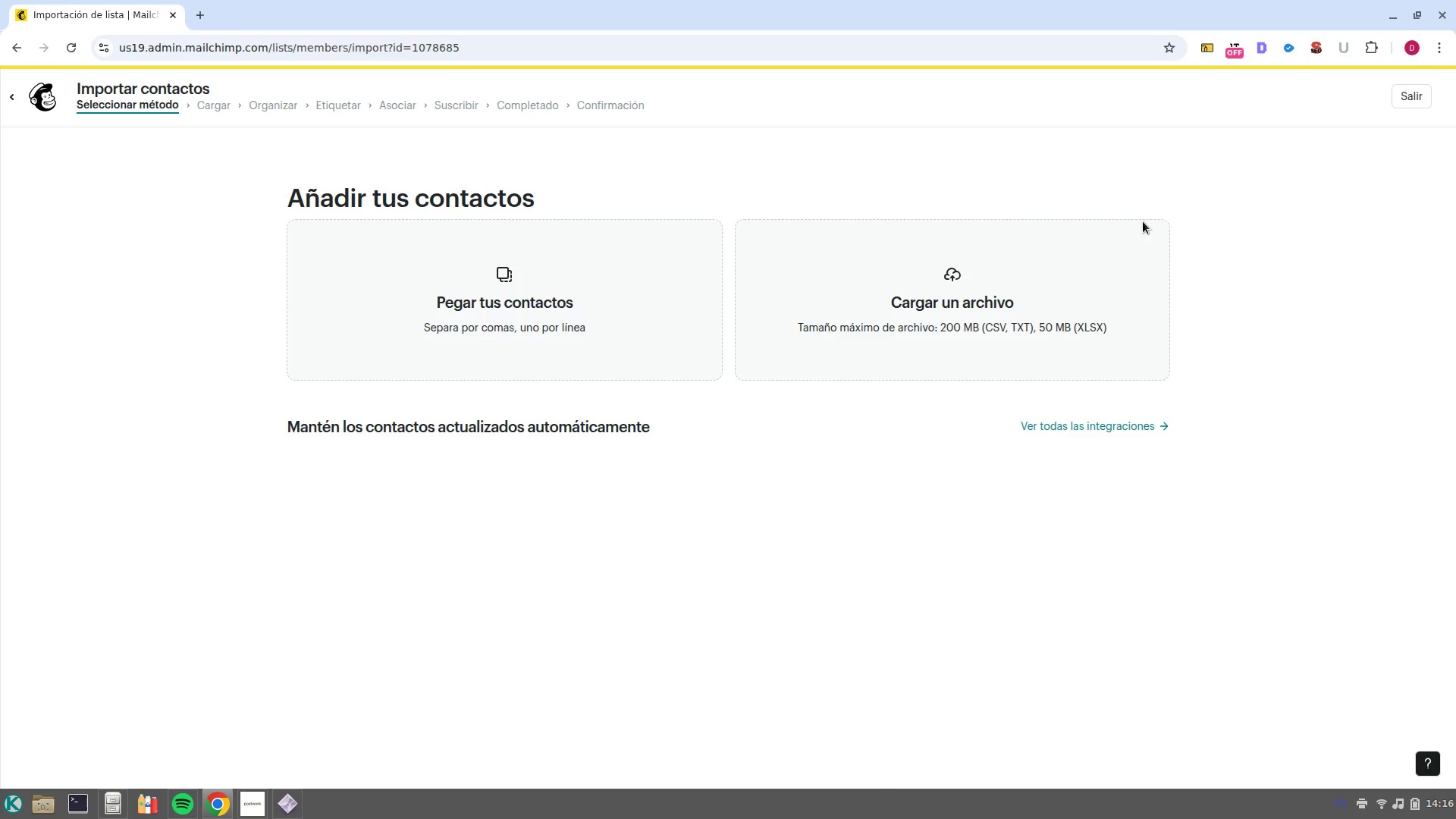 
left_click([969, 297])
 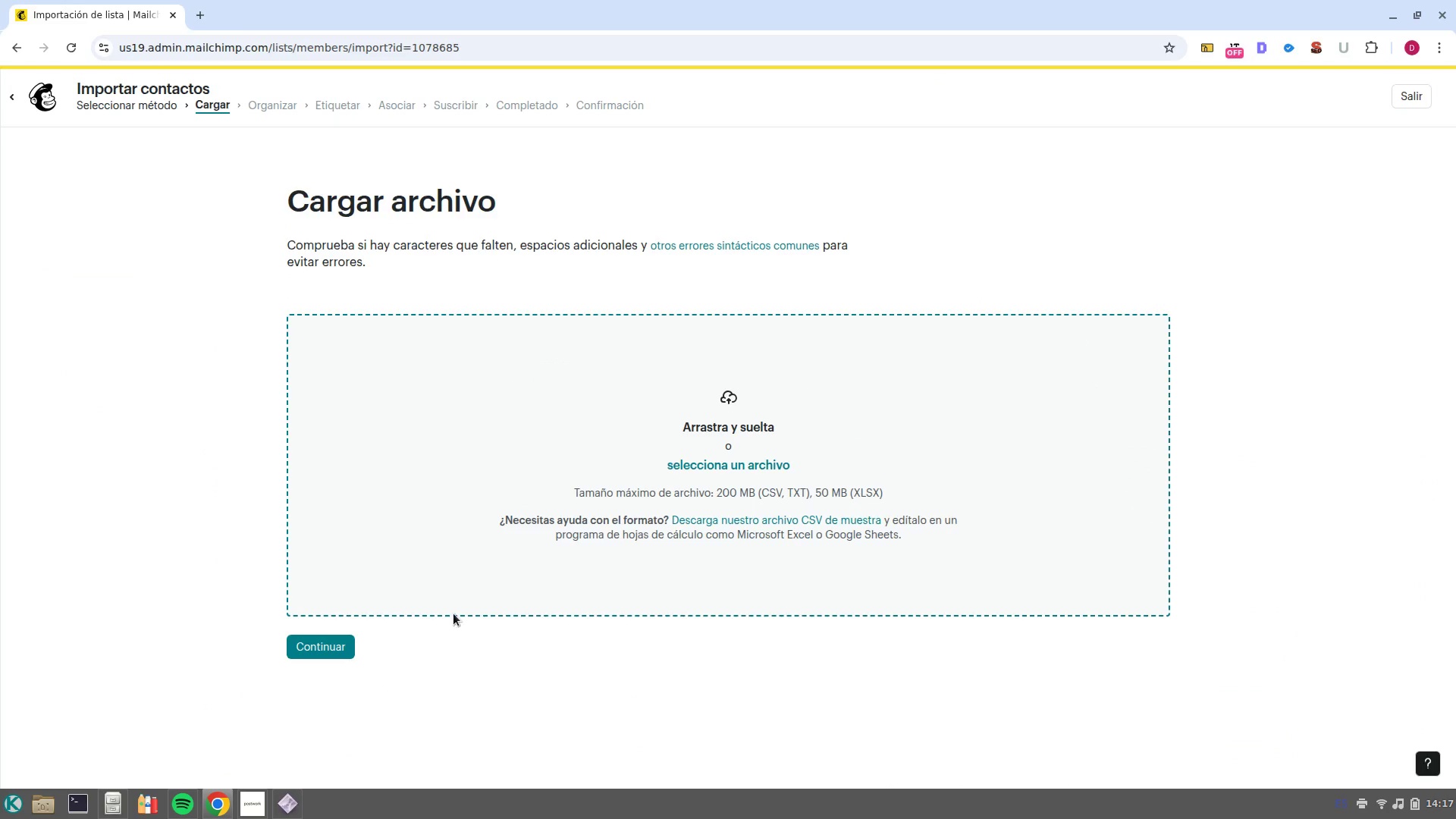 
left_click([745, 471])
 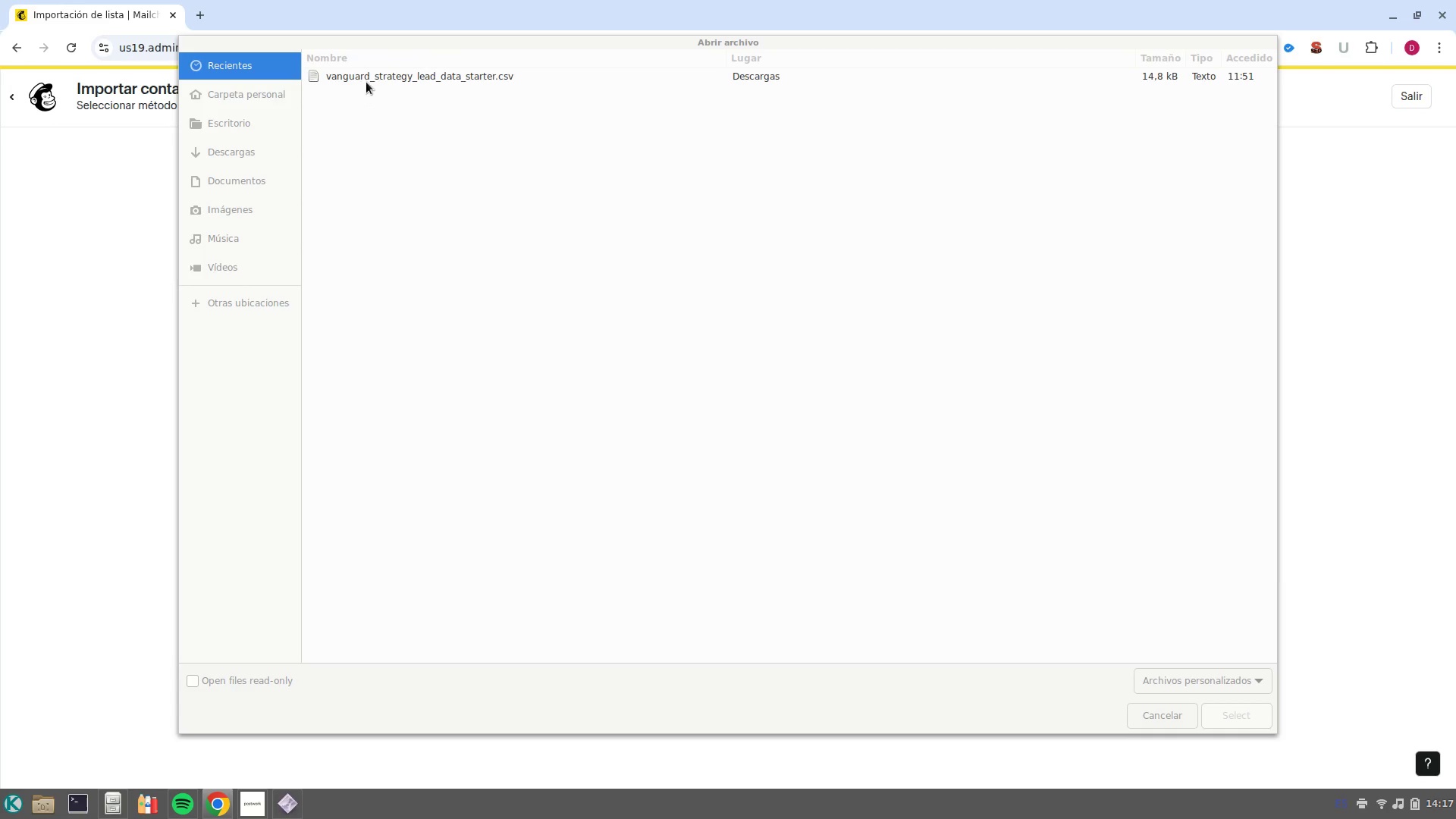 
left_click([367, 77])
 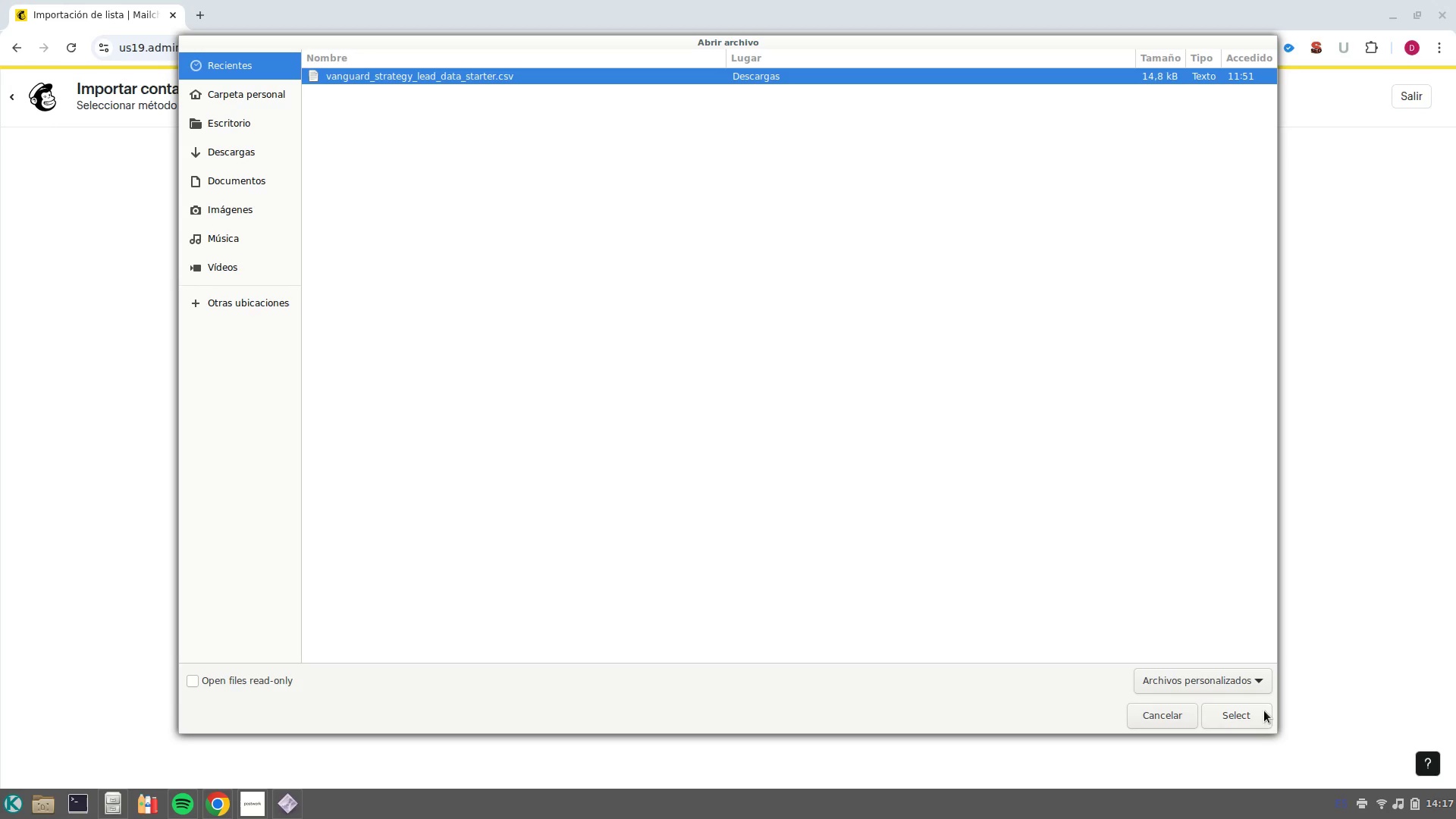 
left_click([1250, 715])
 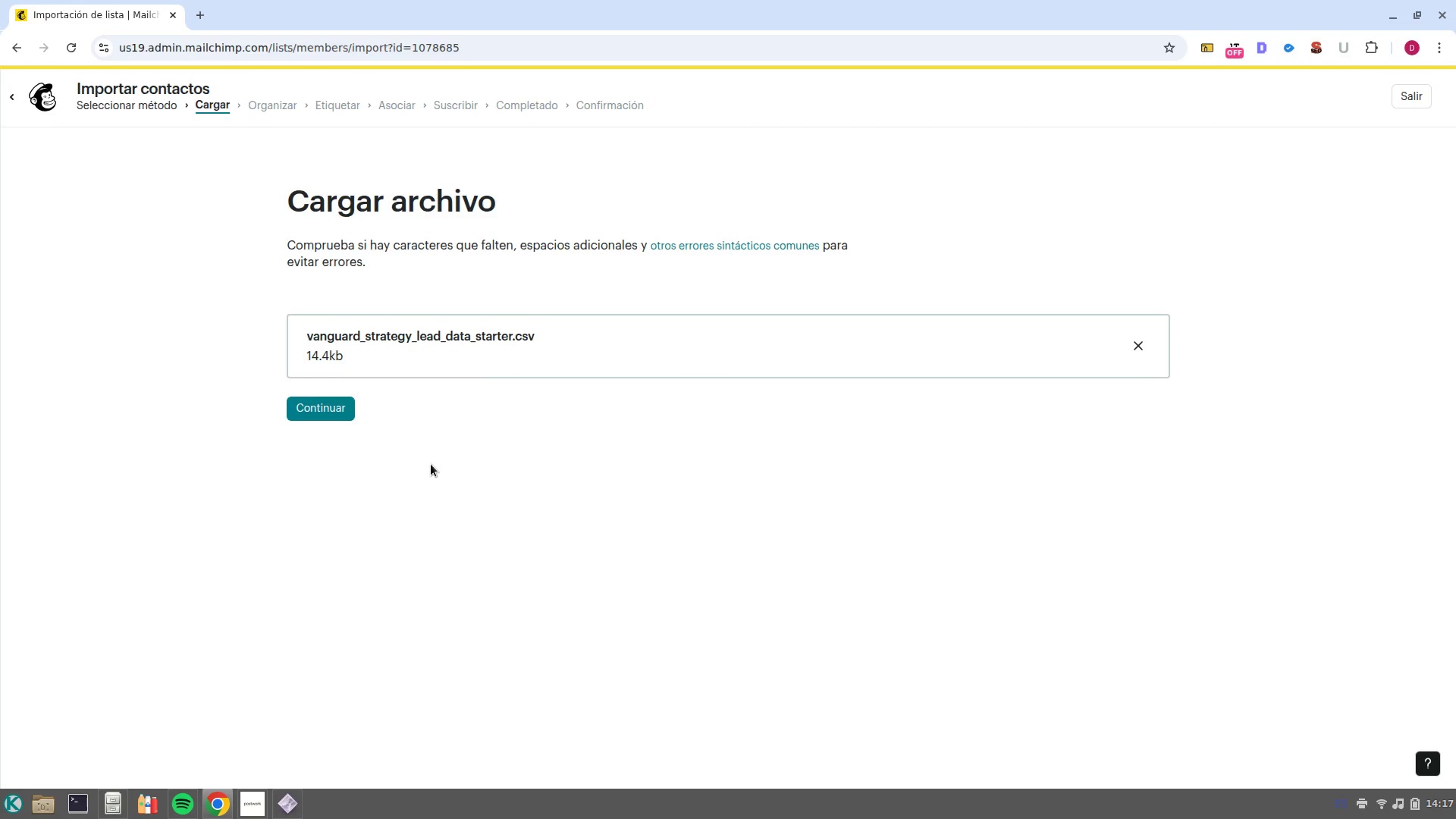 
left_click([309, 389])
 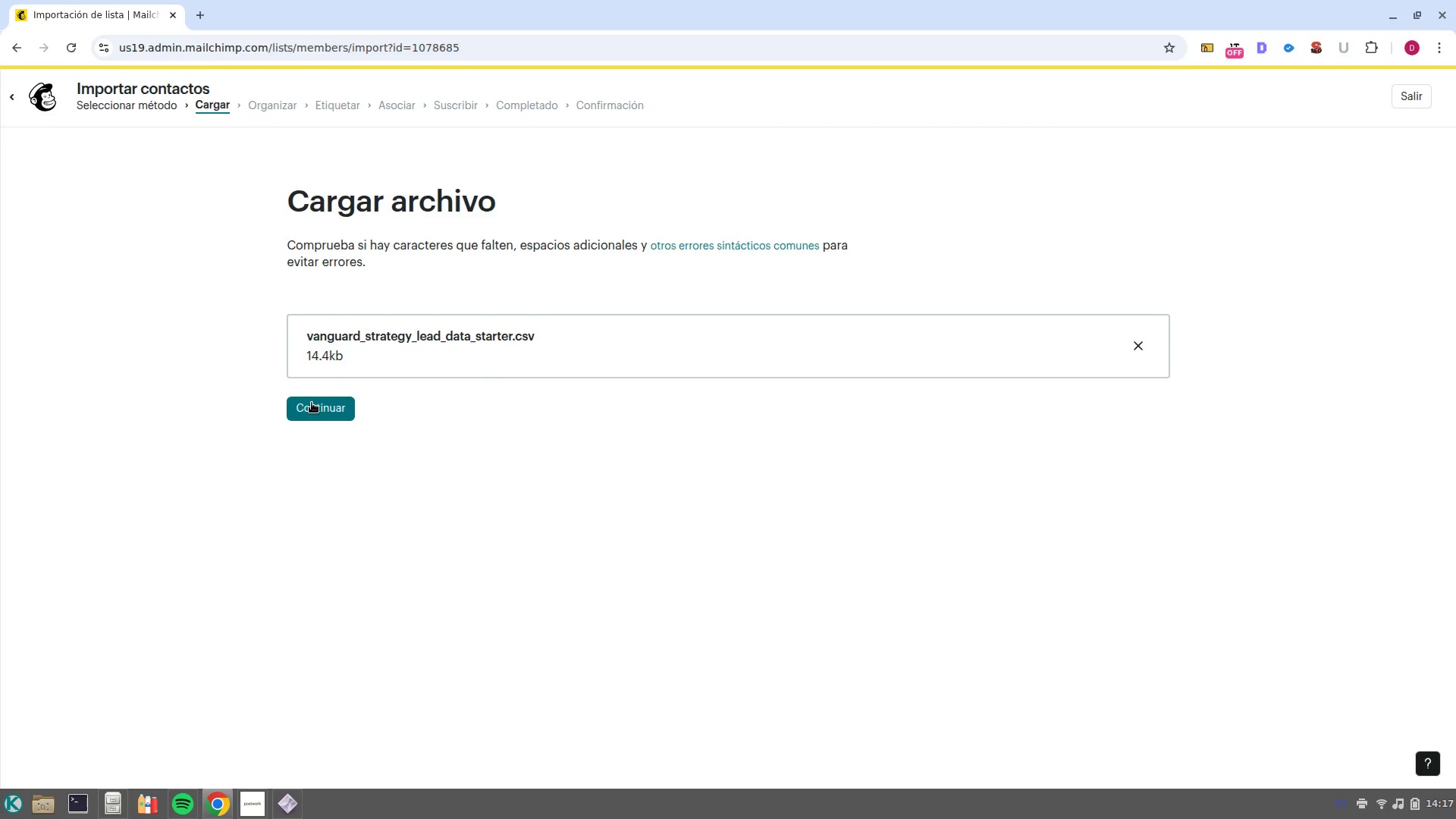 
left_click([312, 403])
 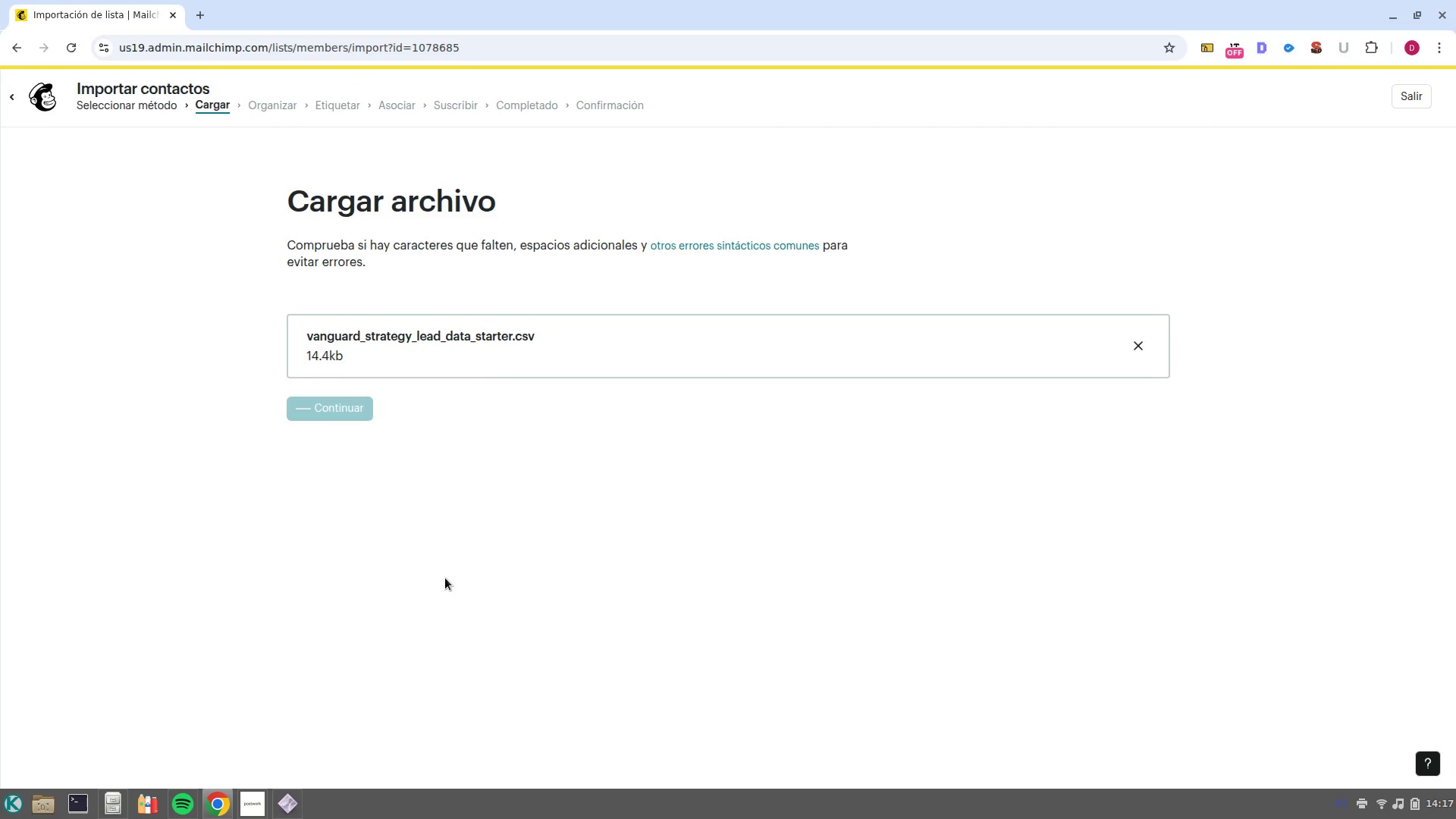 
wait(6.64)
 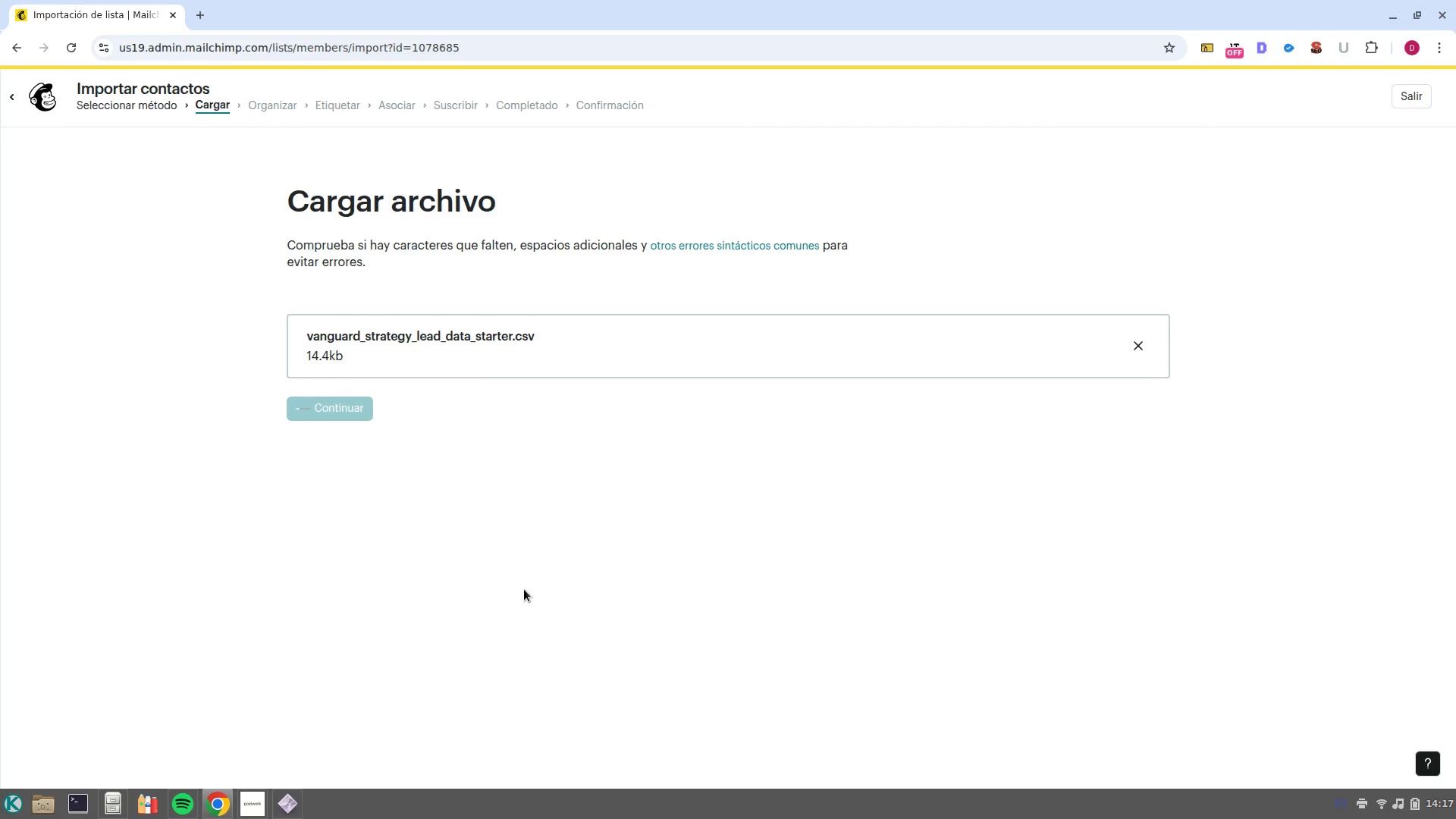 
left_click([294, 598])
 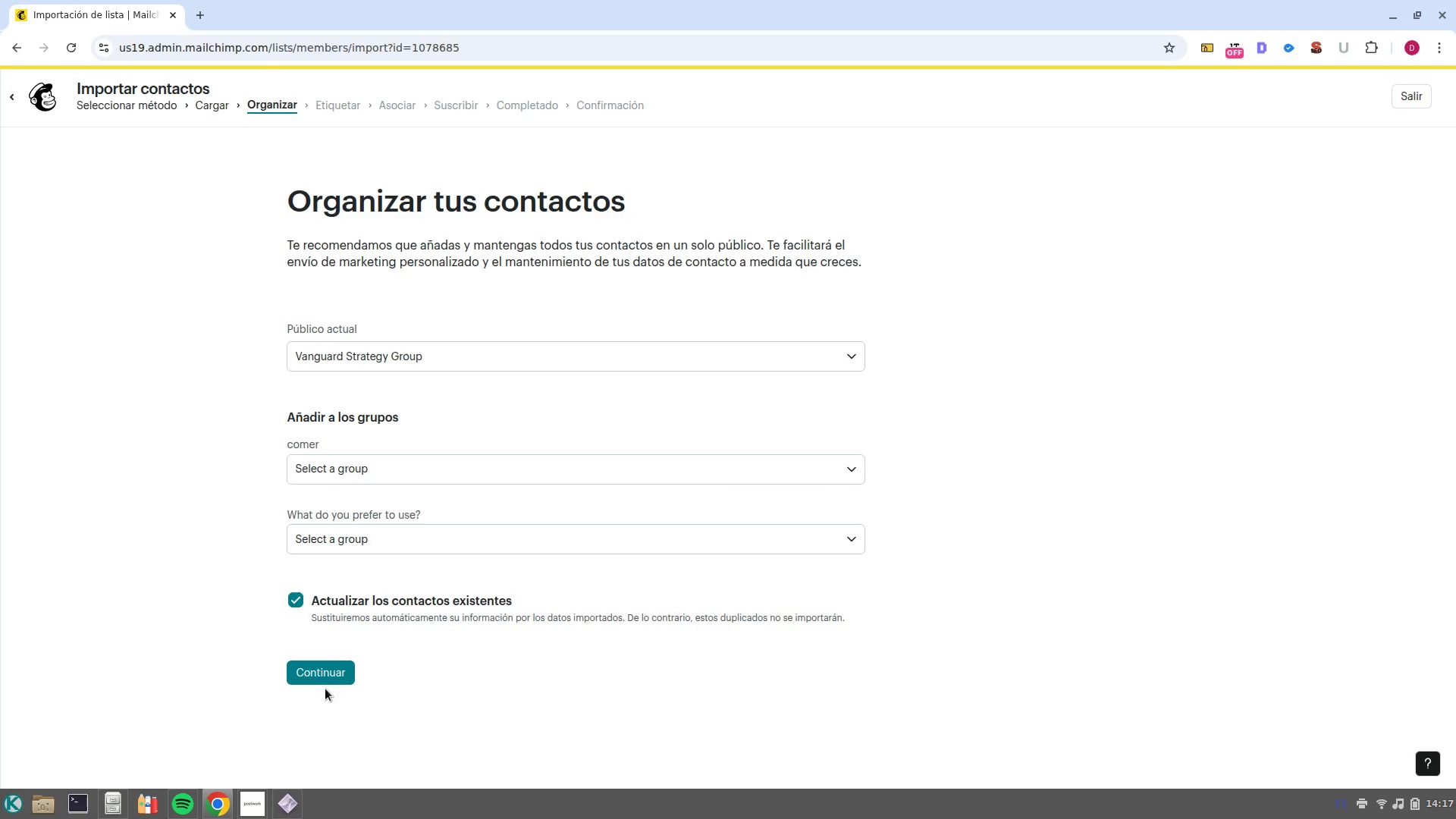 
left_click([325, 689])
 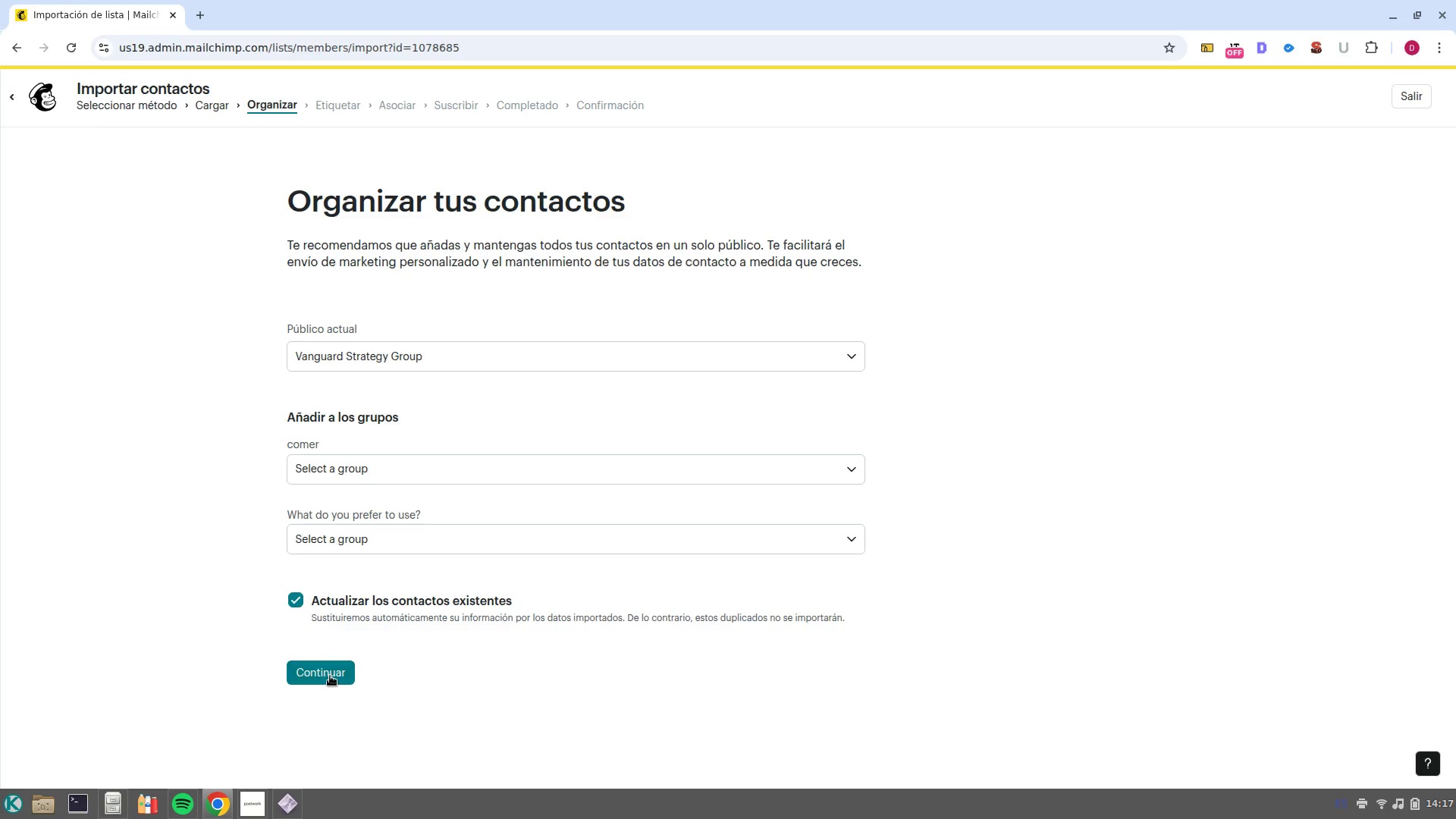 
left_click([330, 676])
 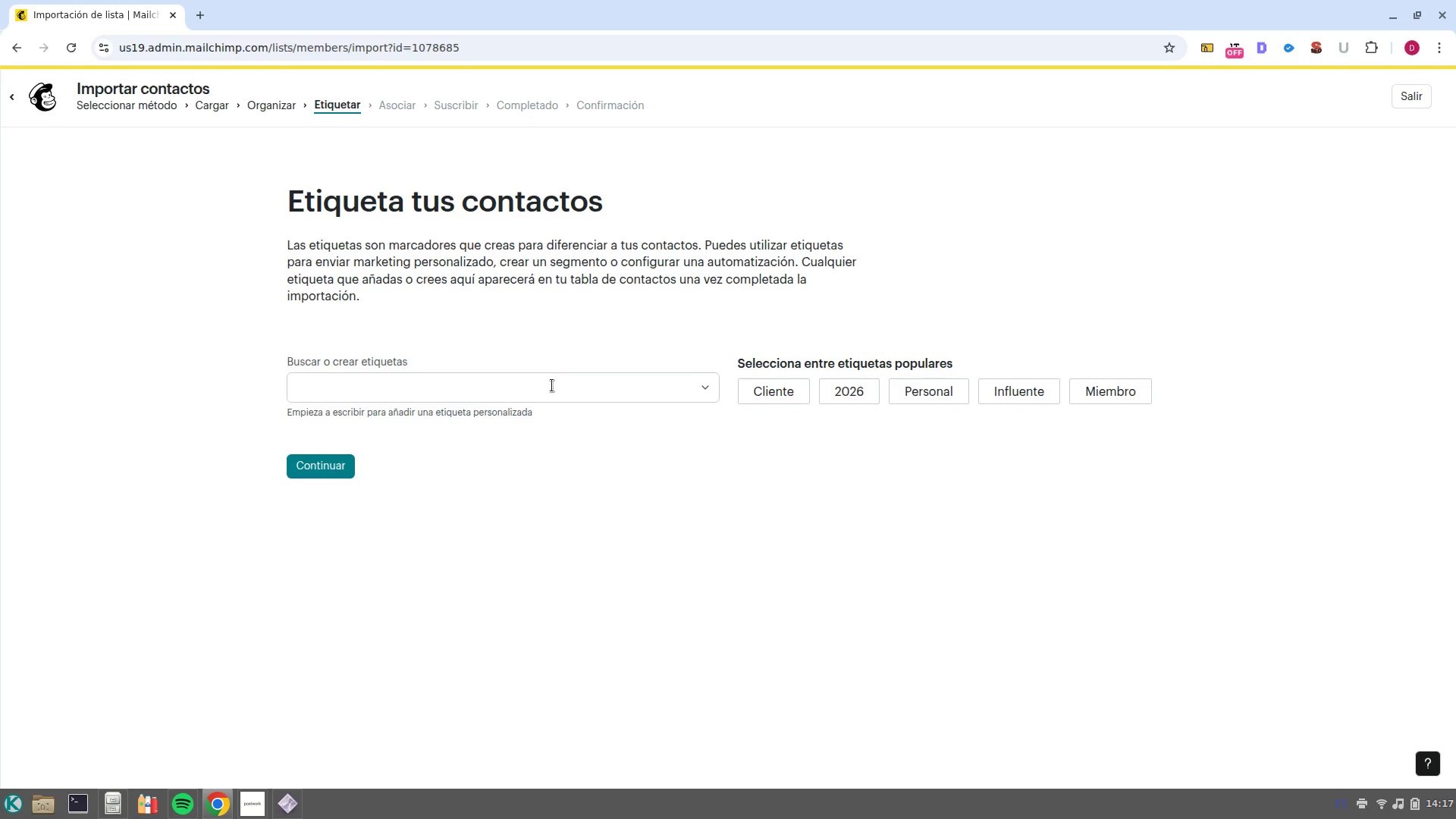 
left_click([559, 397])
 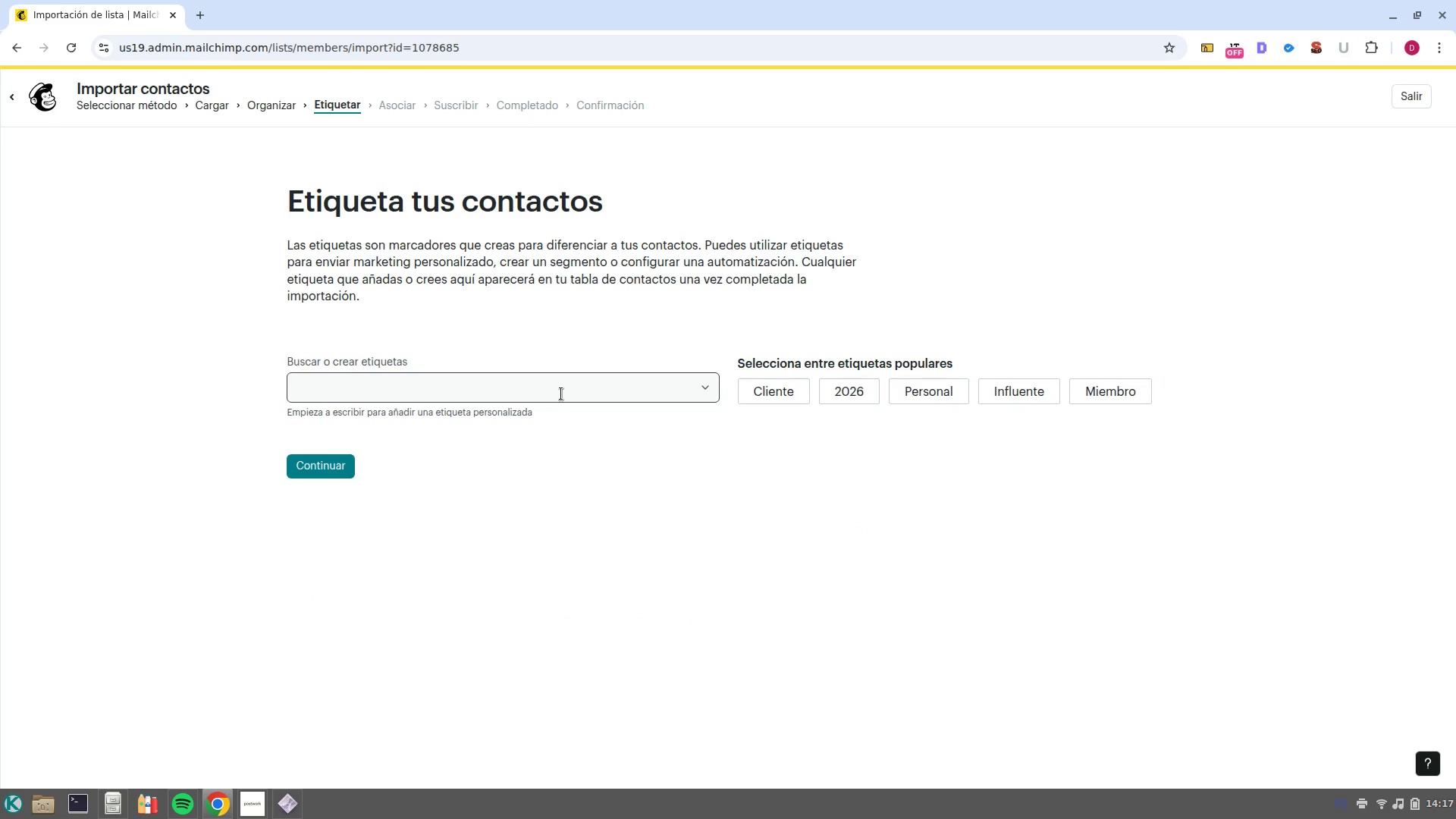 
left_click([561, 394])
 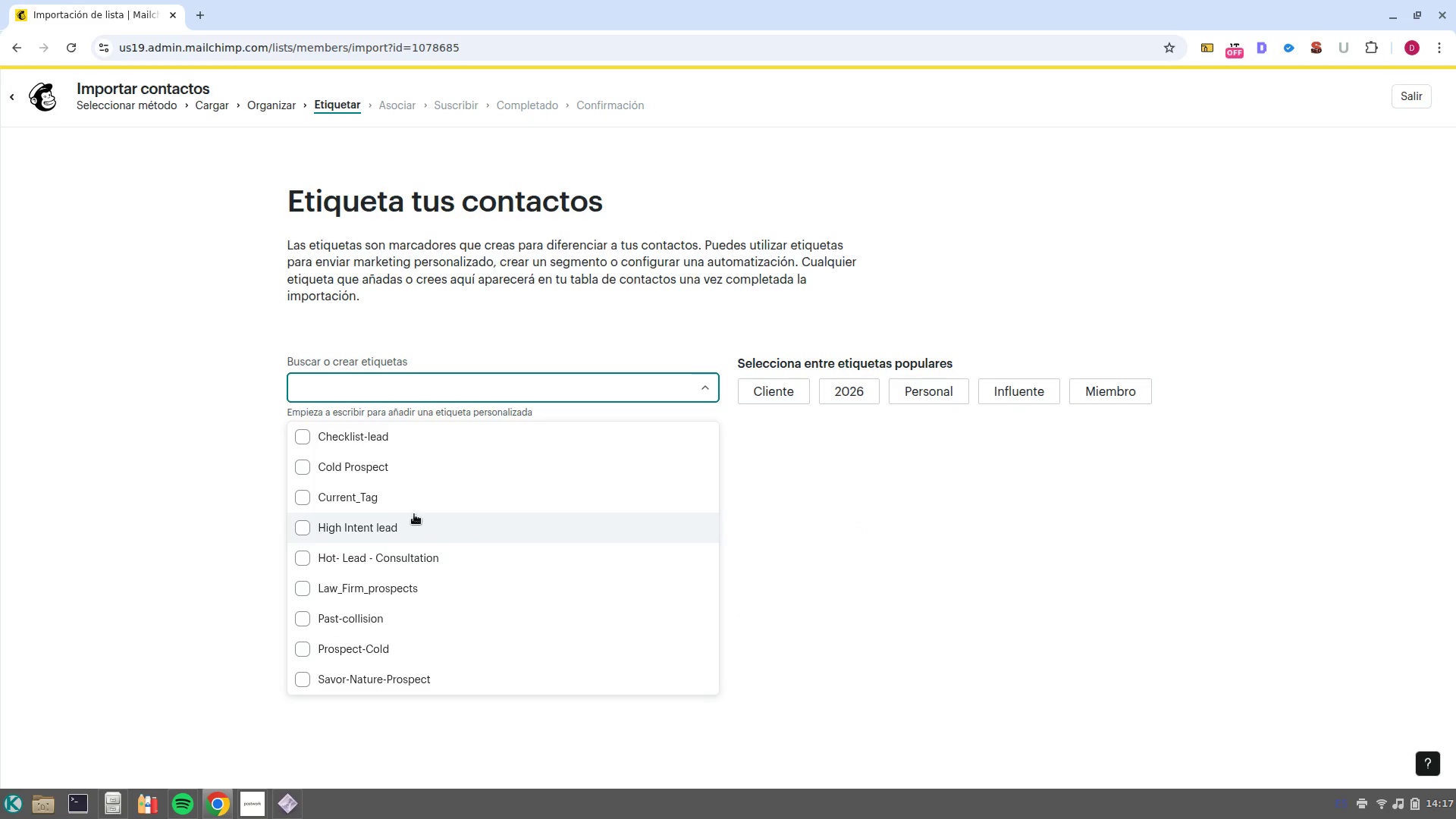 
left_click([422, 504])
 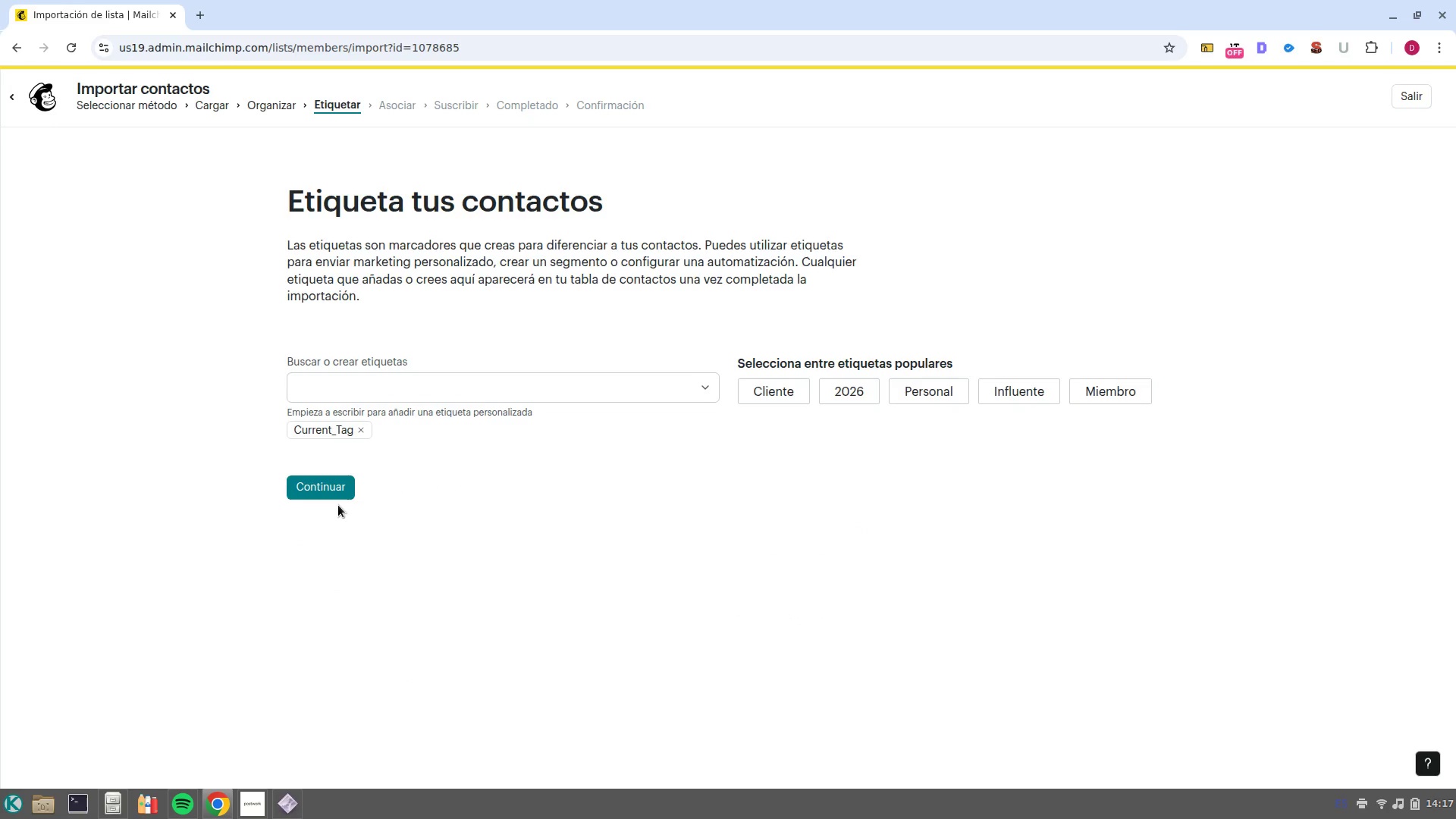 
left_click([337, 504])
 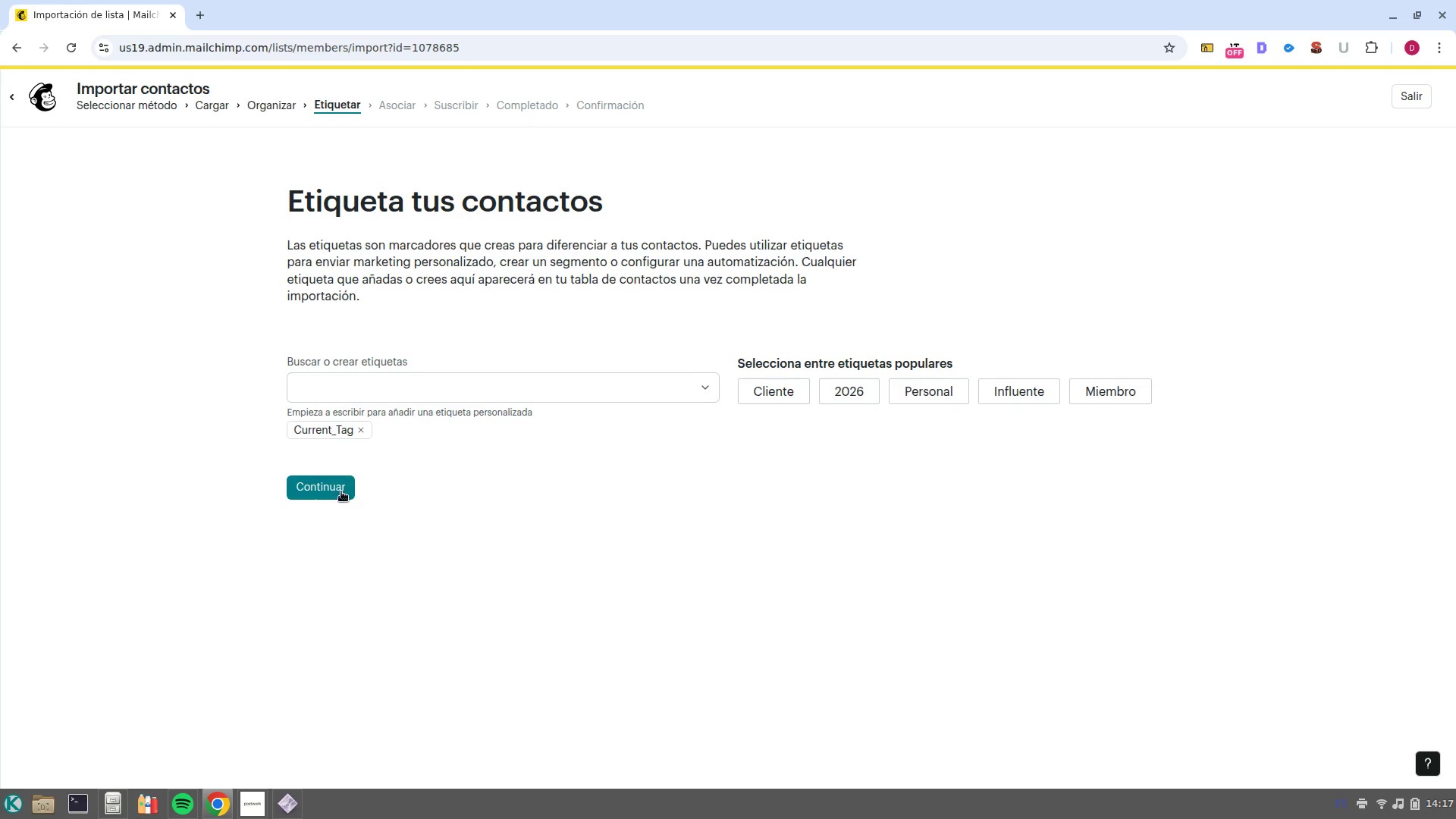 
left_click([341, 491])
 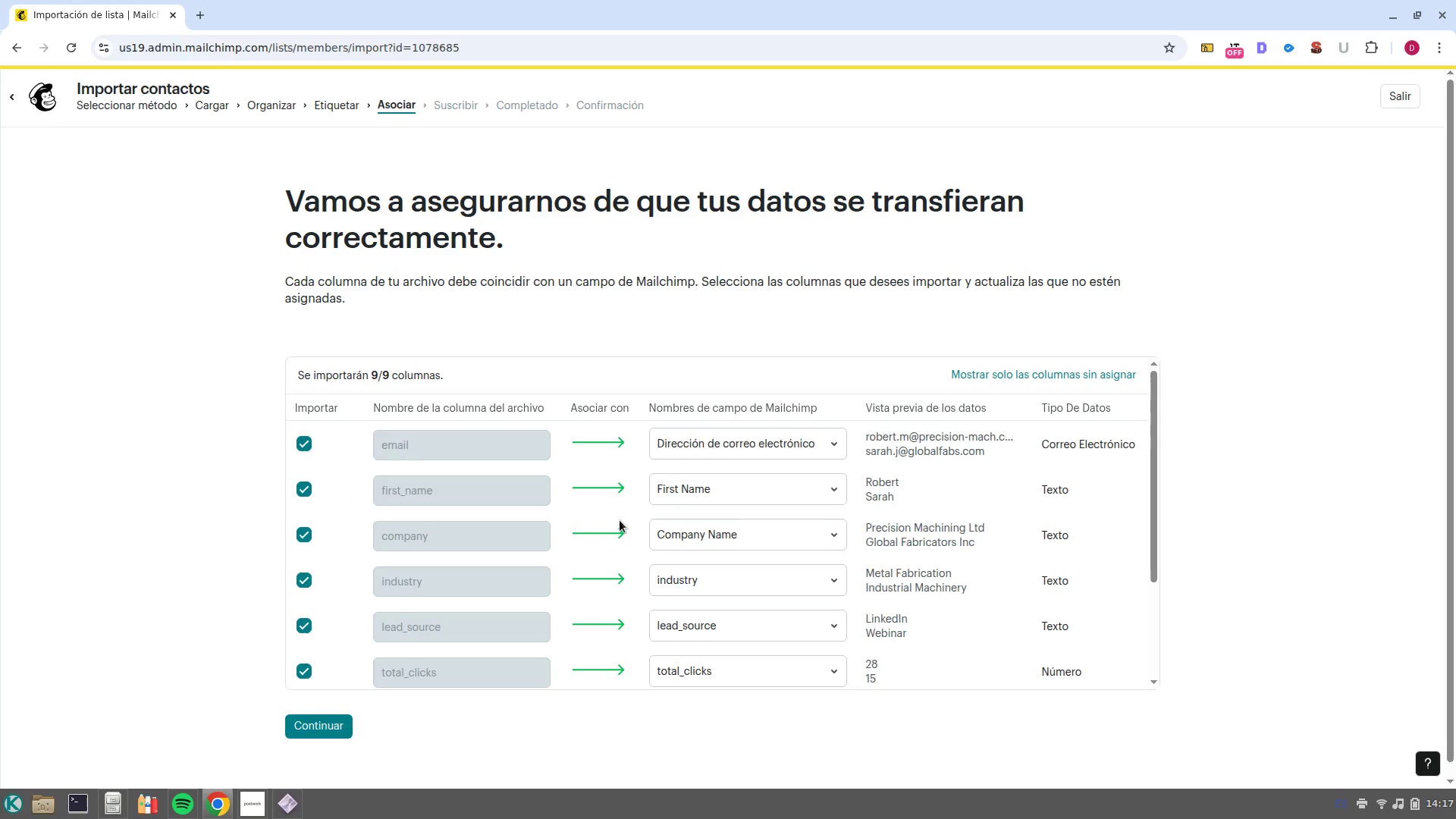 
scroll: coordinate [621, 542], scroll_direction: down, amount: 10.0
 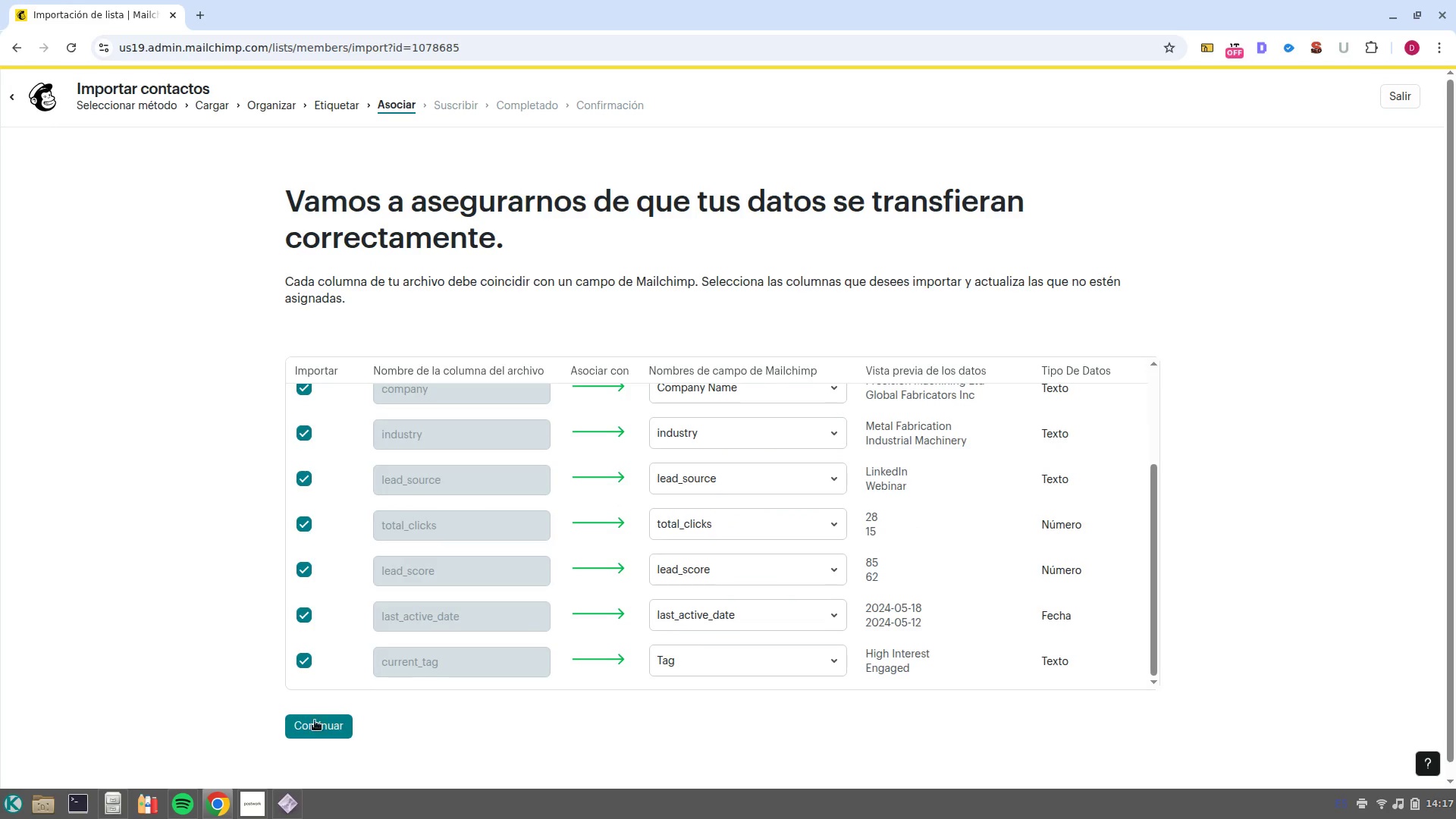 
left_click([318, 723])
 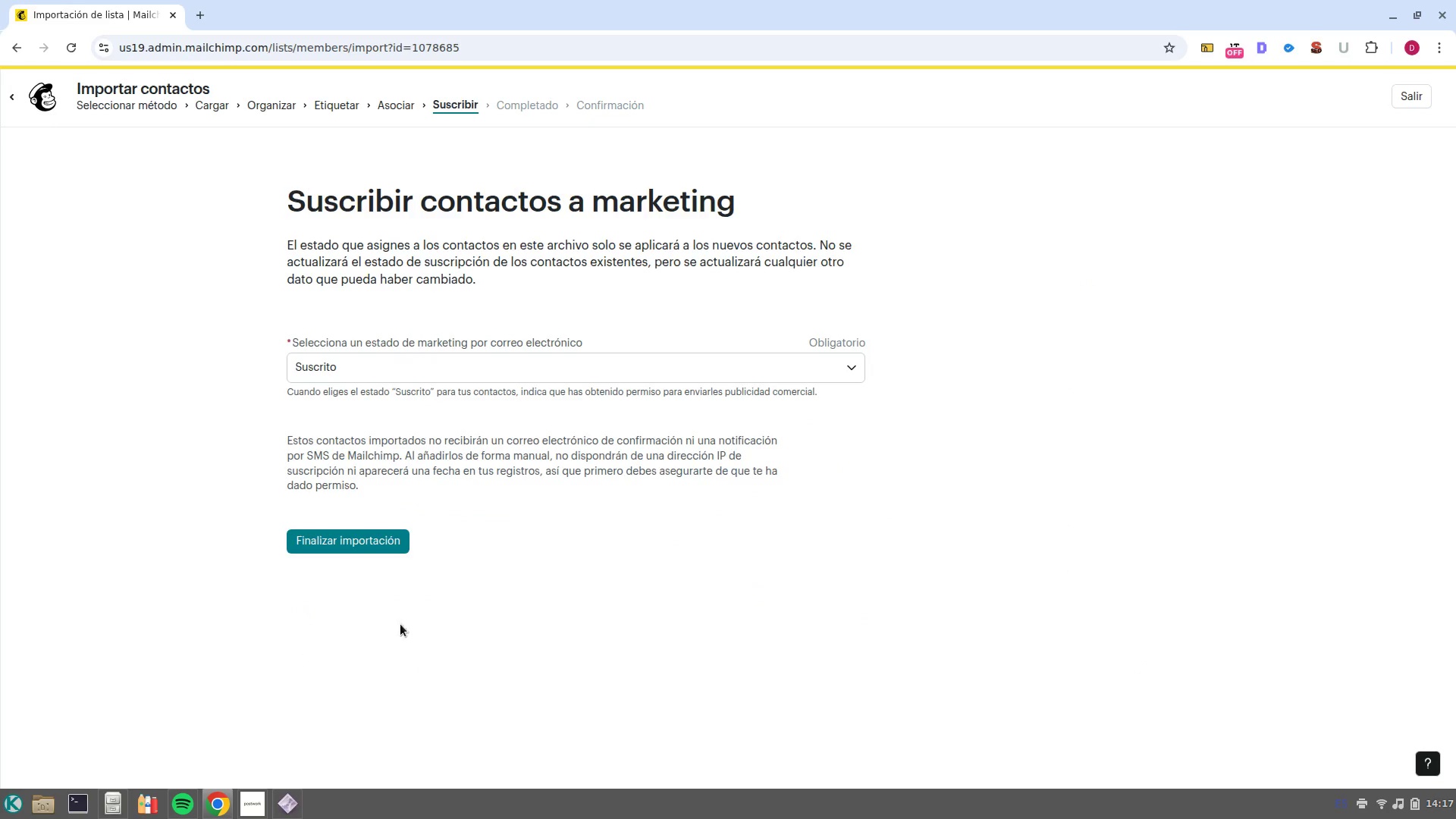 
left_click([388, 549])
 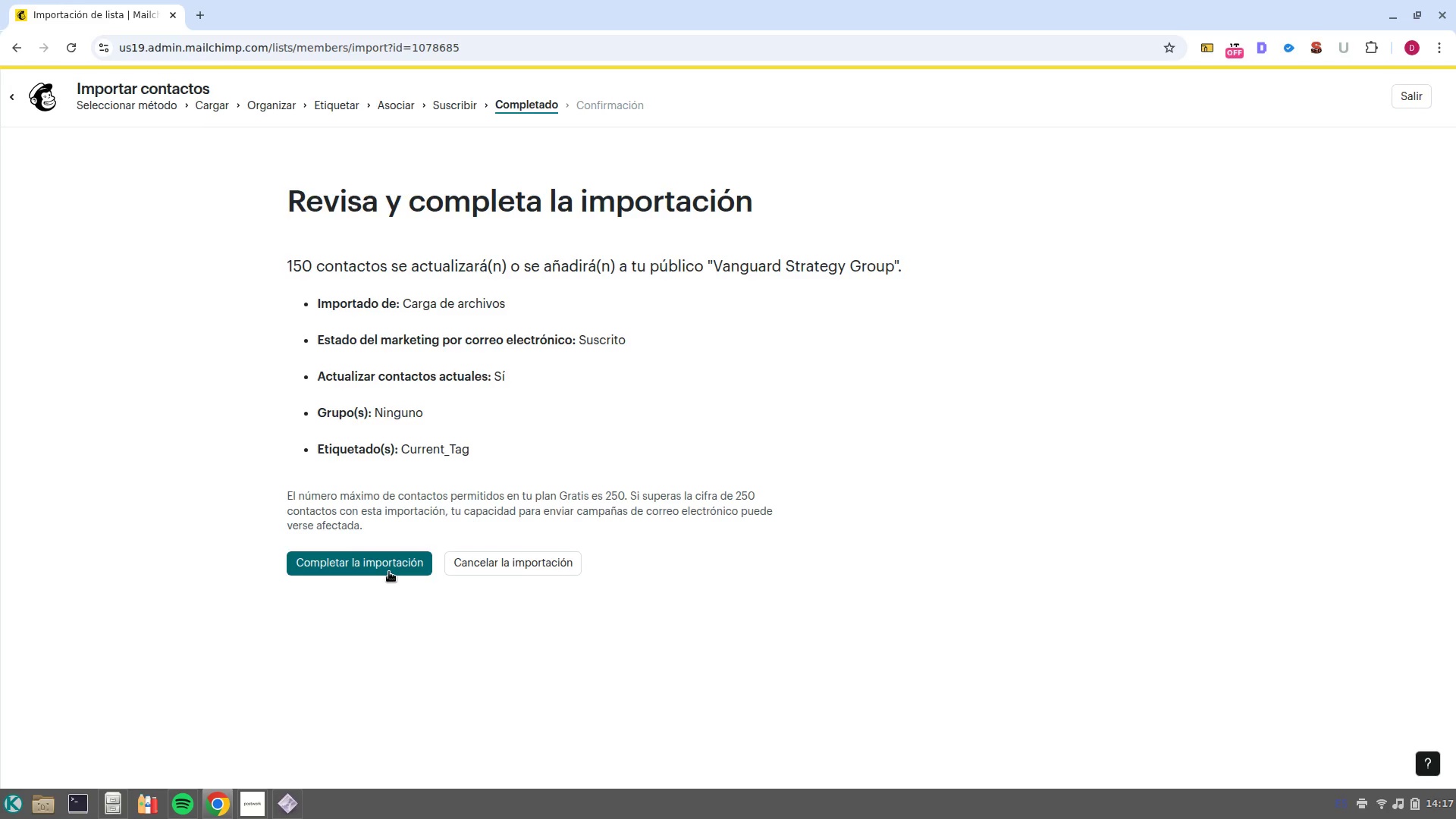 
left_click([389, 572])
 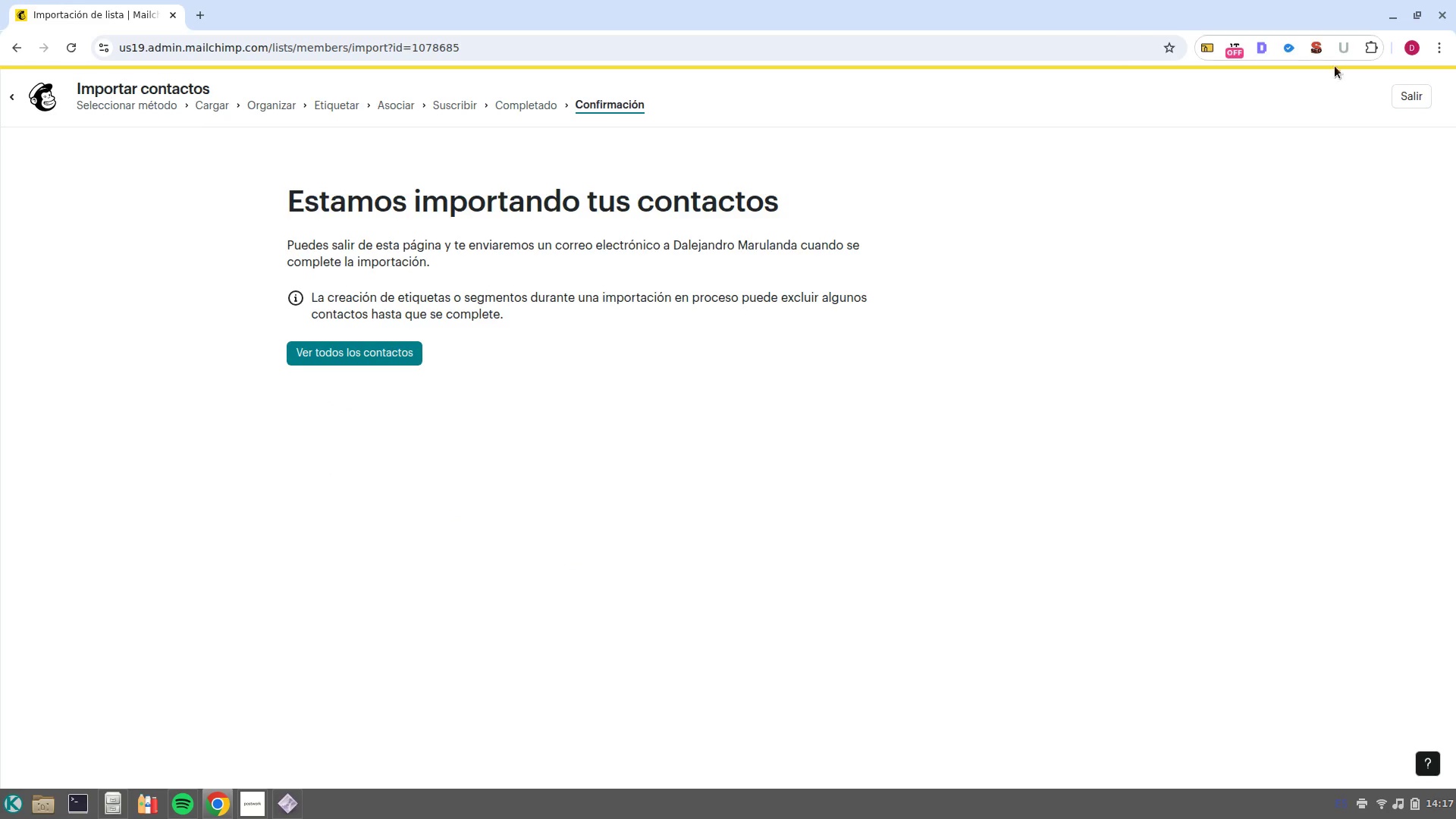 
left_click([1414, 102])
 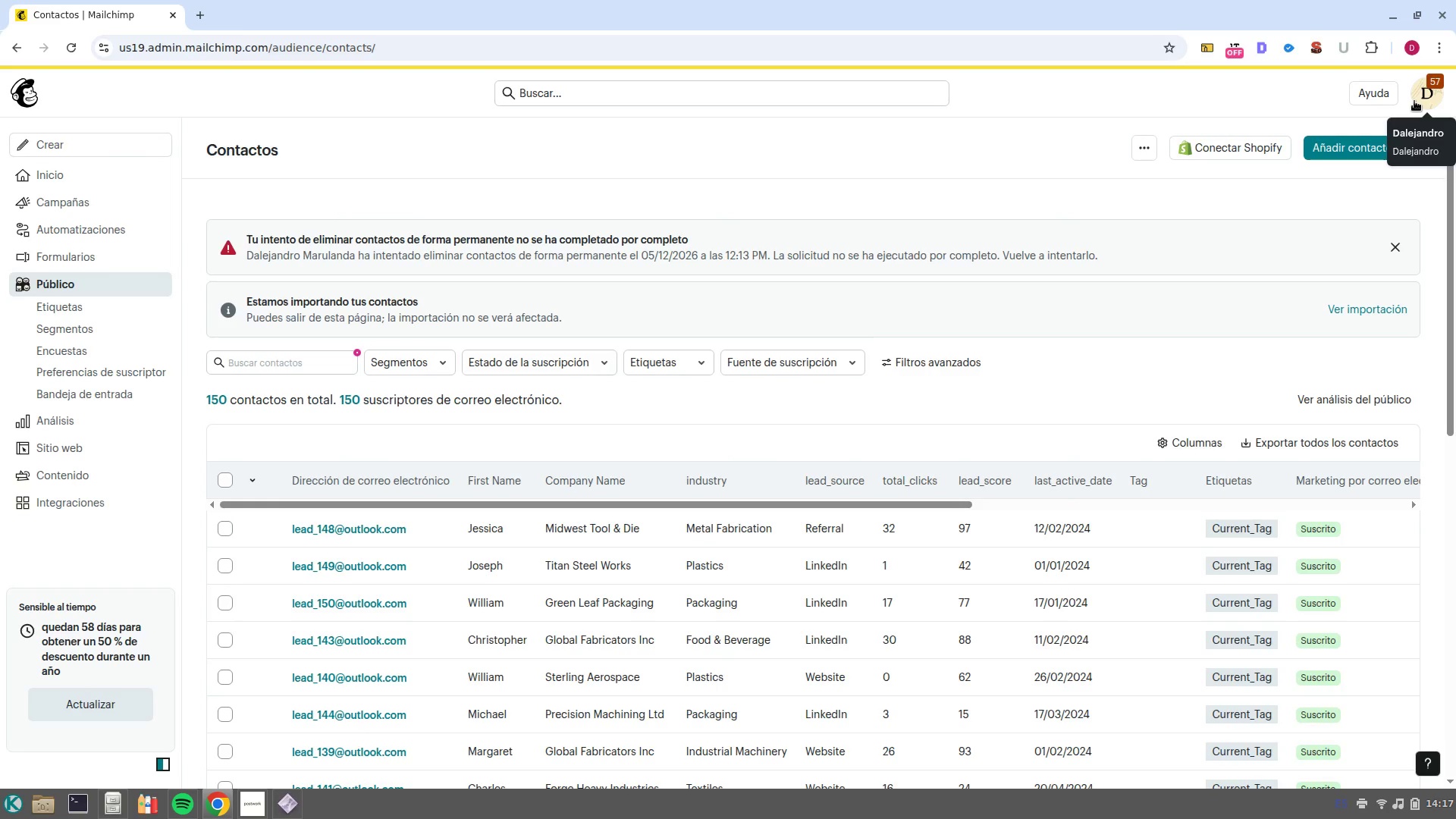 
wait(6.5)
 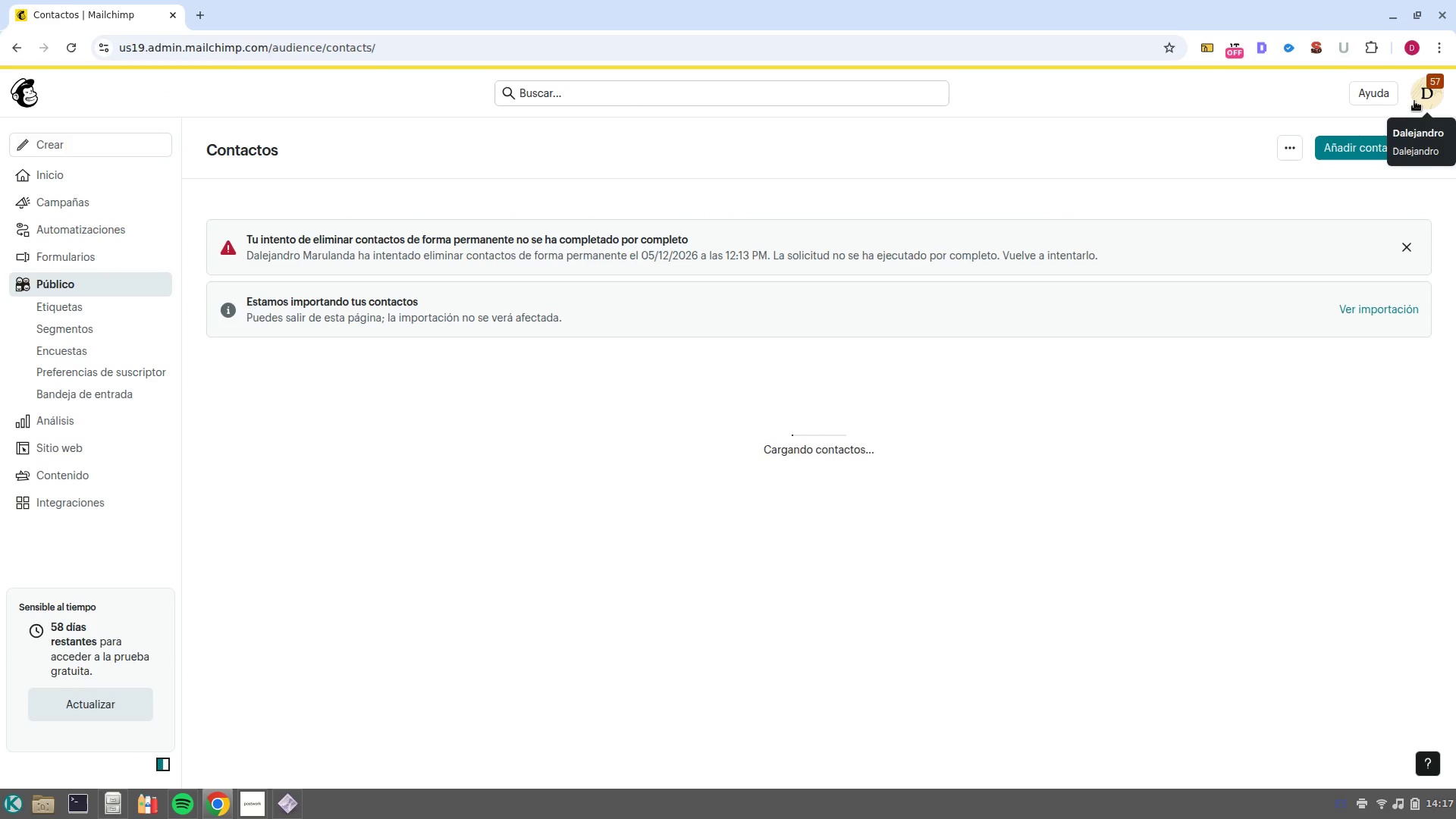 
left_click([72, 47])
 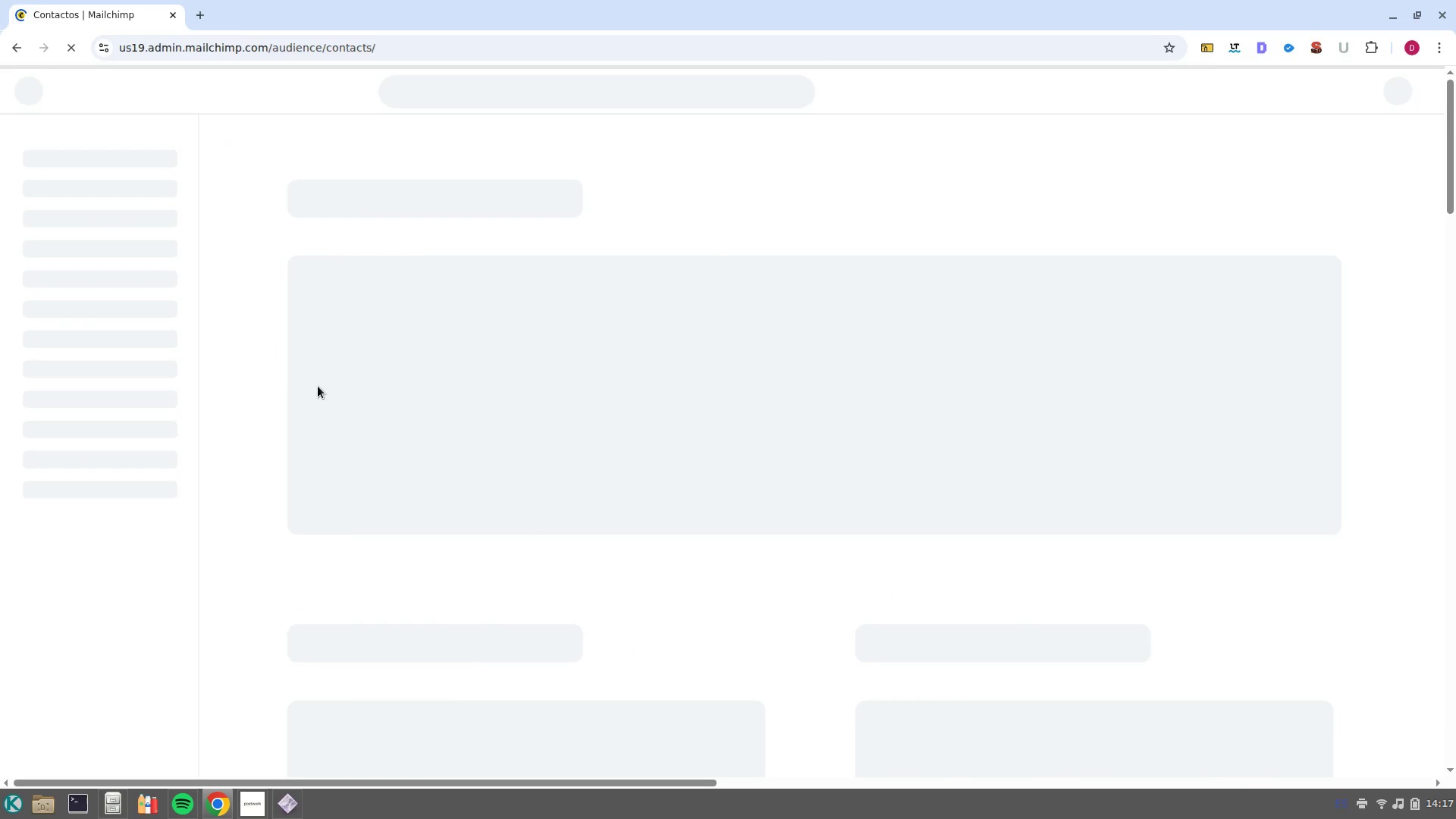 
mouse_move([287, 418])
 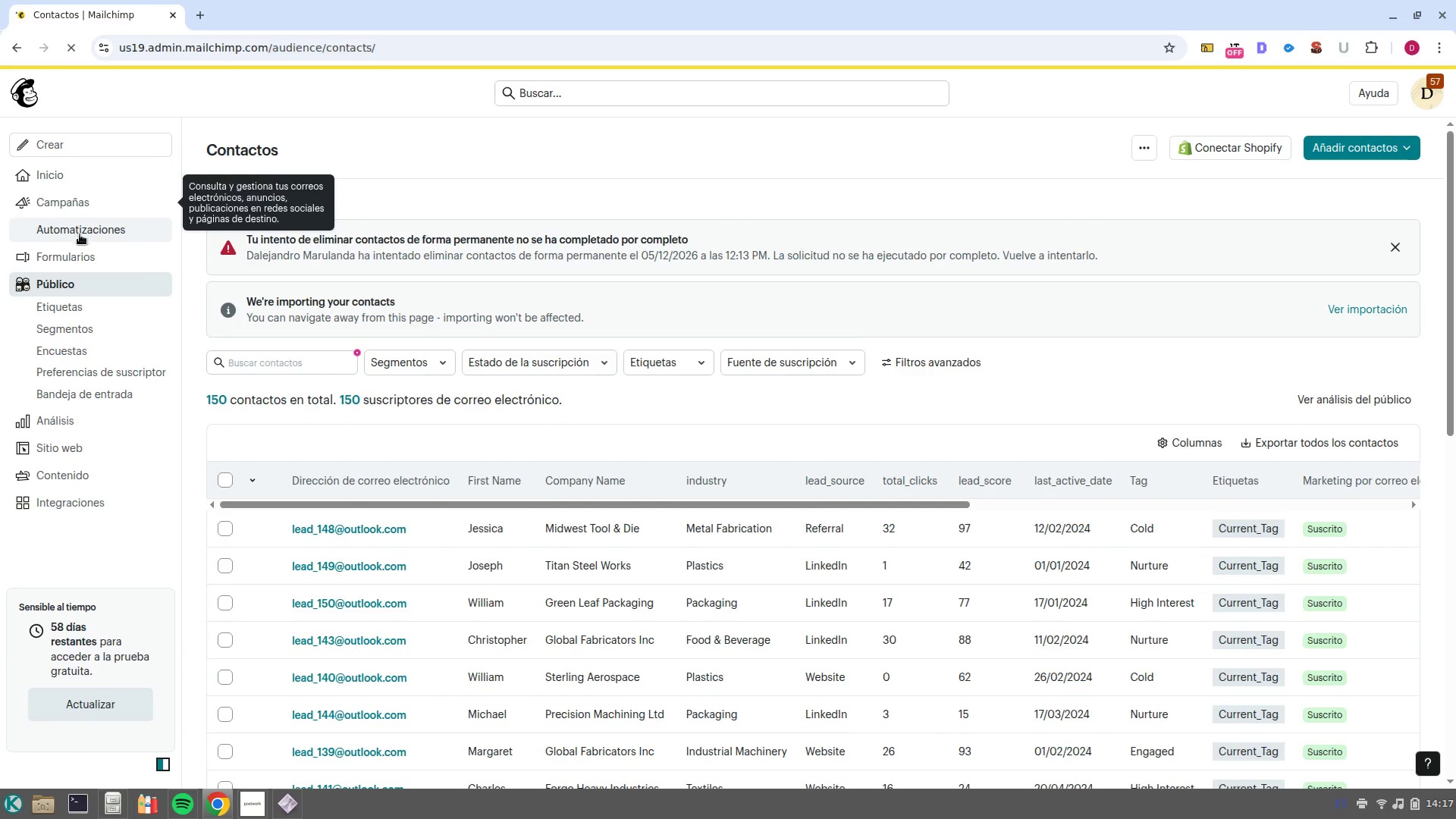 
left_click([82, 235])
 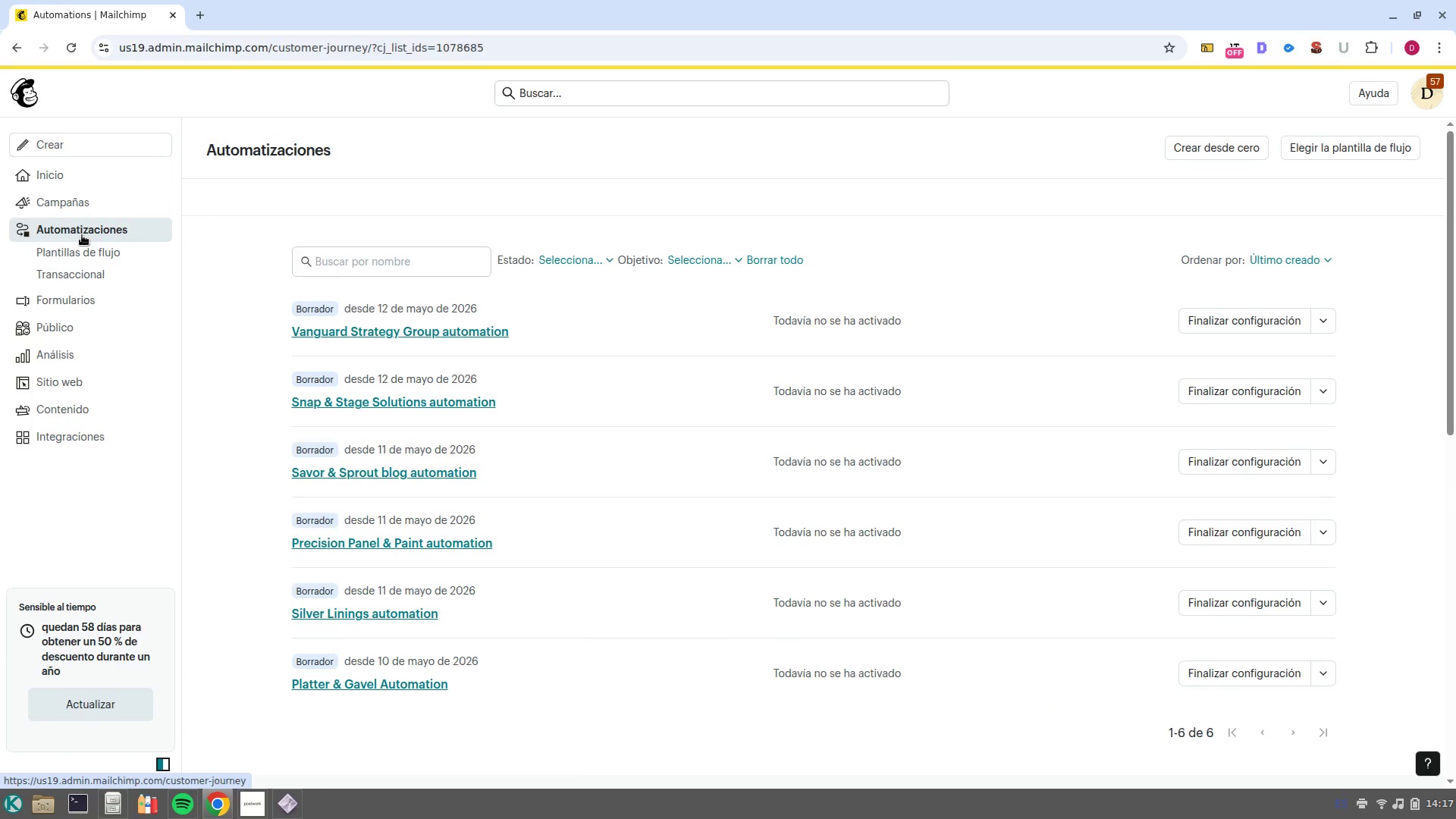 
wait(8.52)
 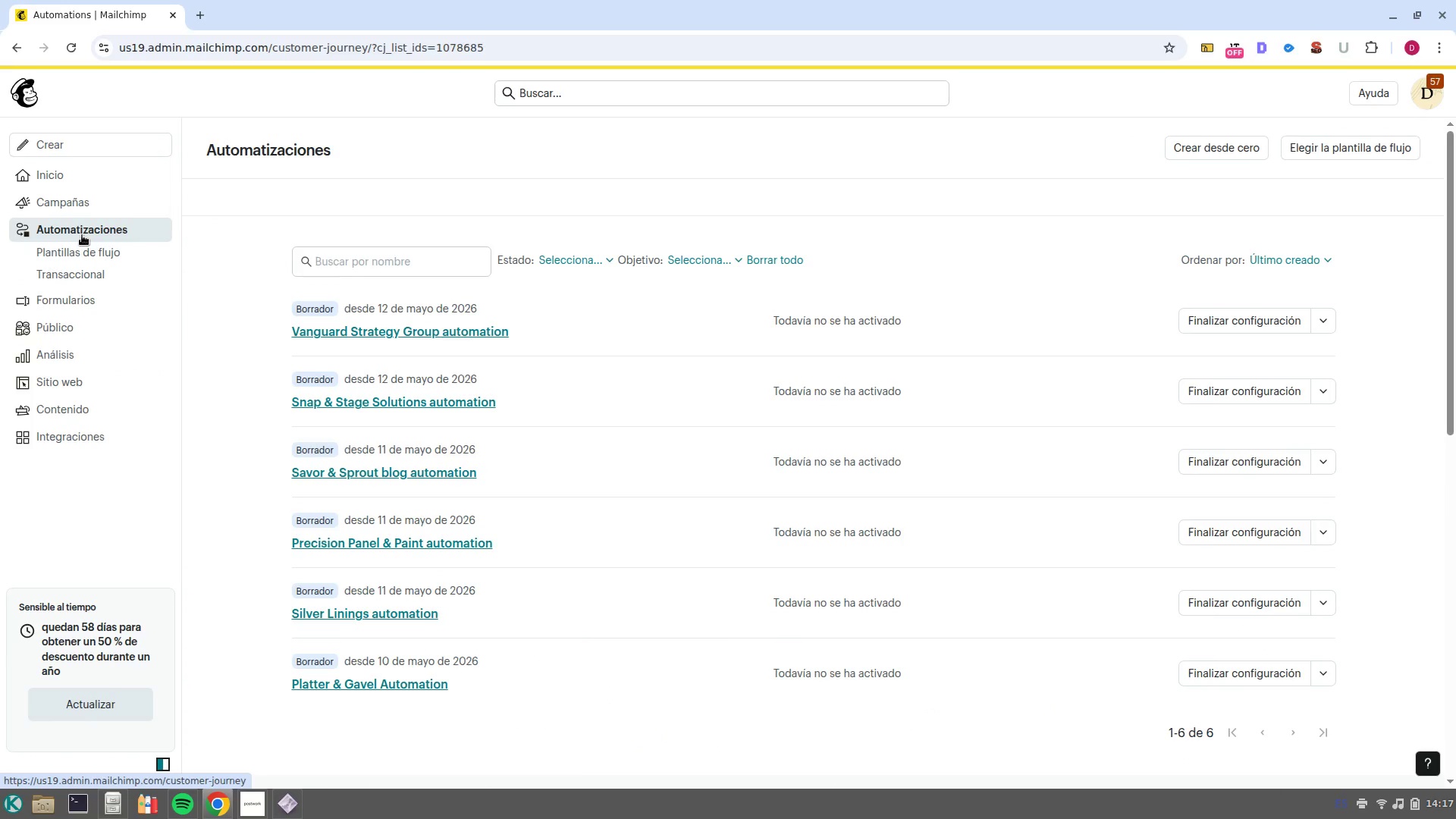 
left_click([337, 324])
 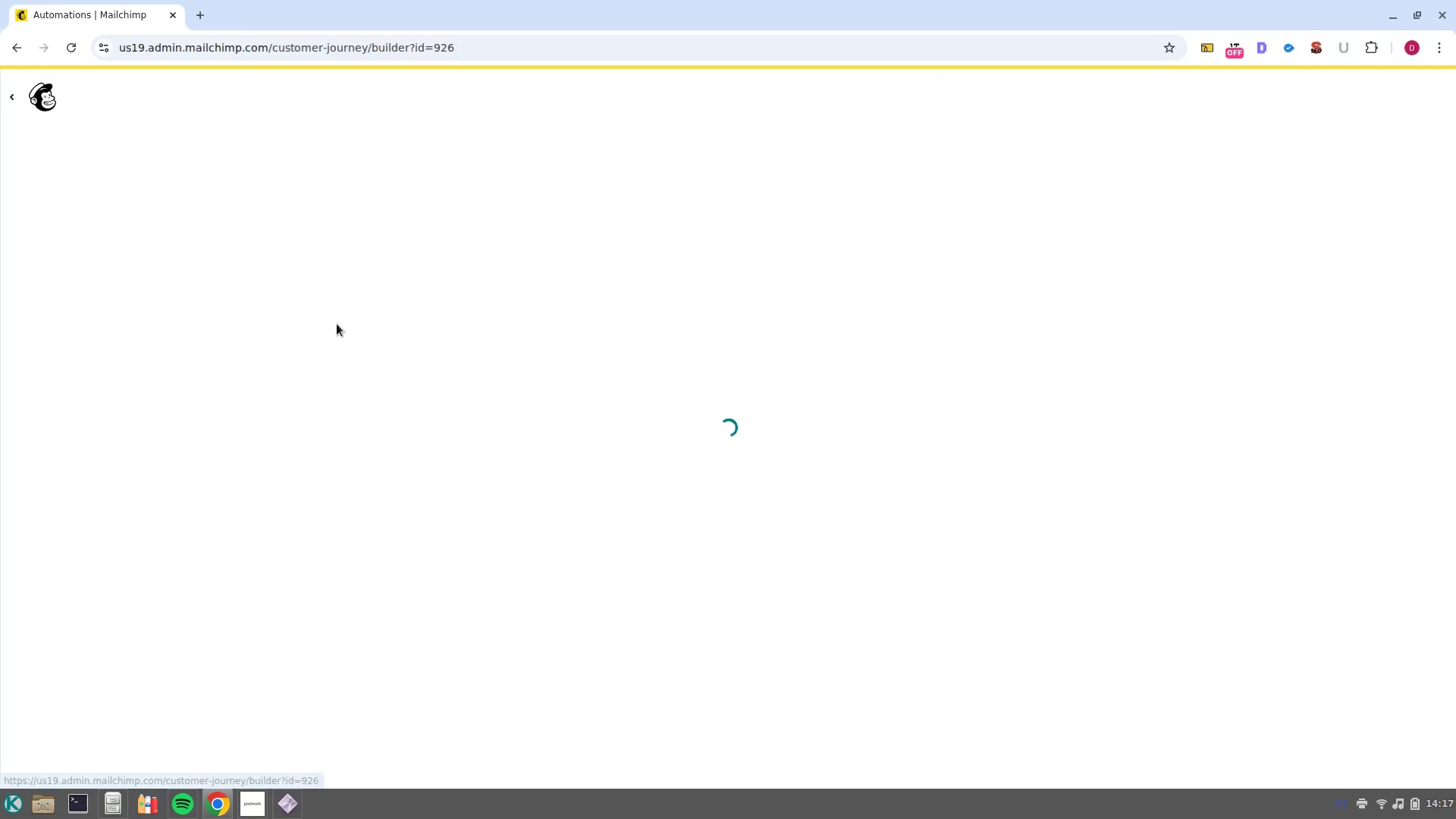 
mouse_move([359, 303])
 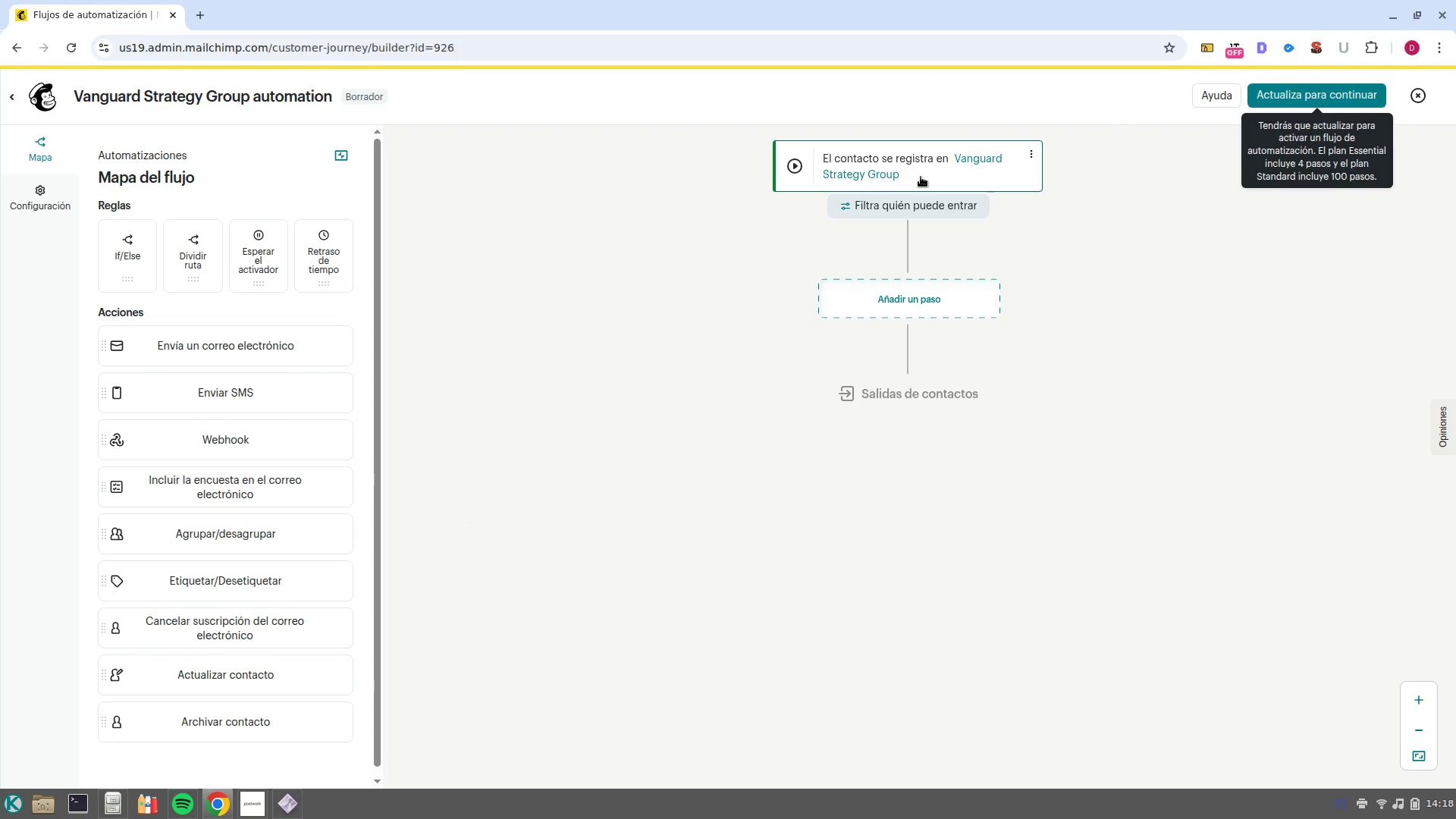 
left_click([927, 176])
 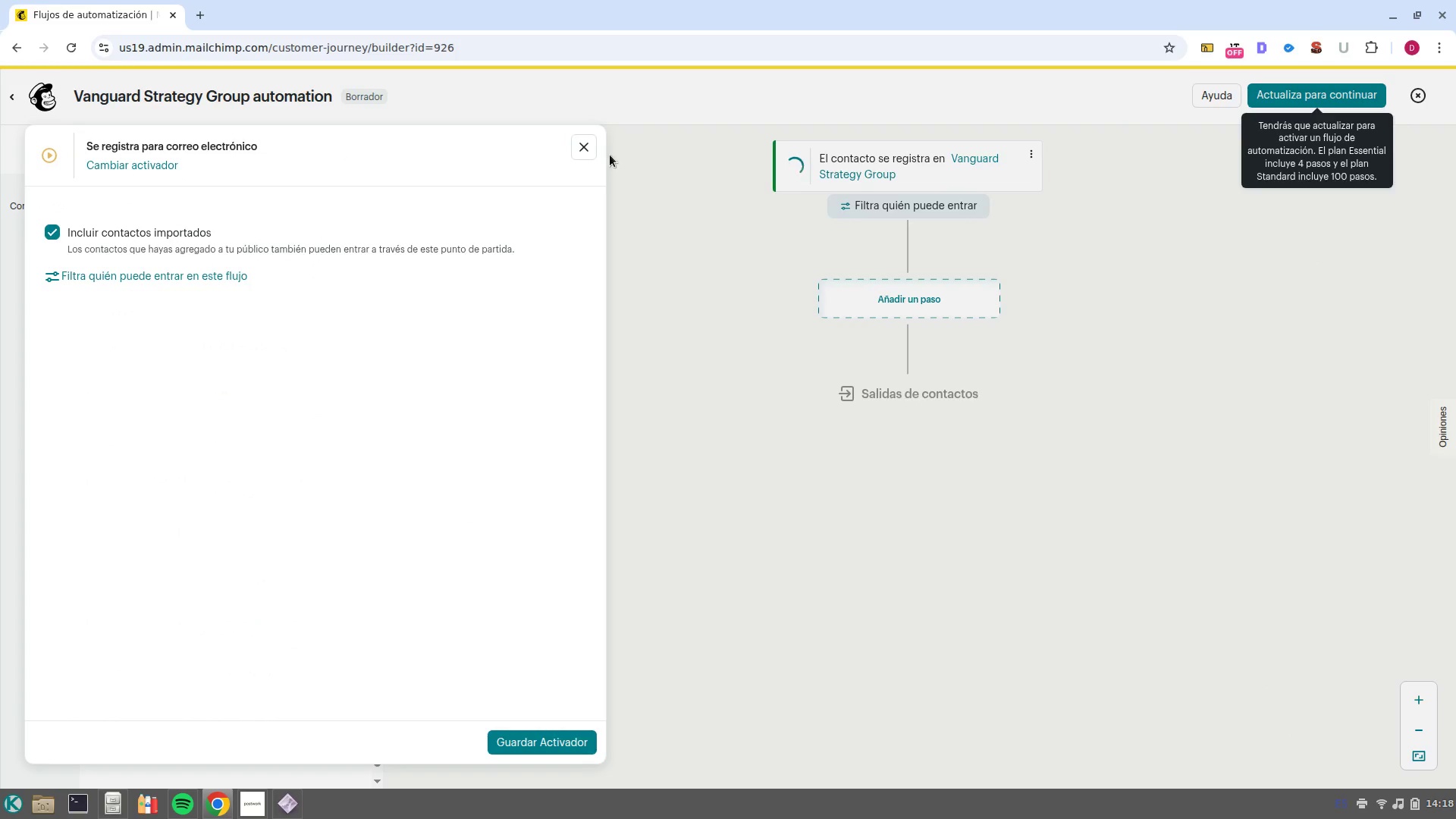 
left_click([111, 165])
 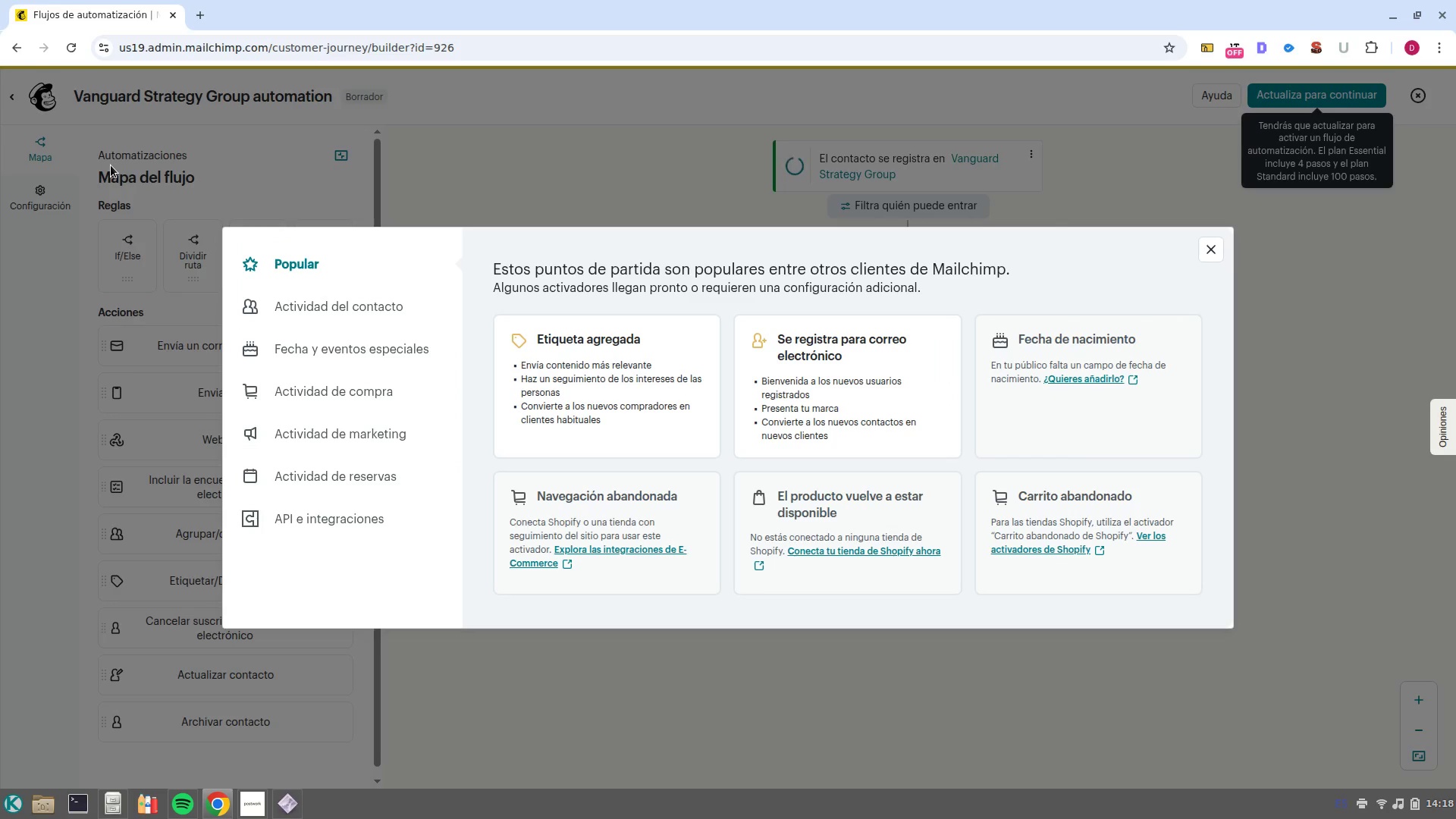 
left_click([643, 400])
 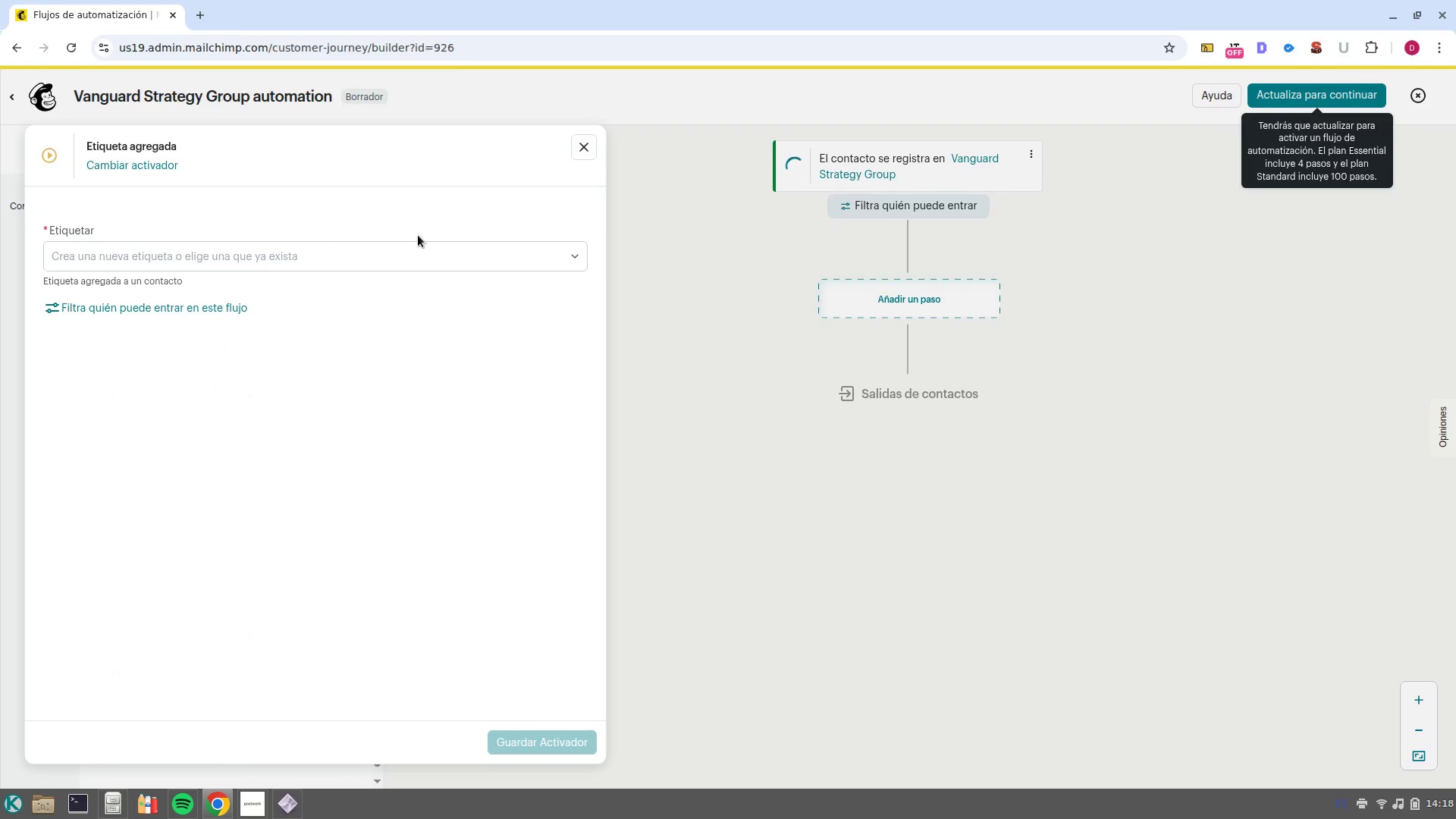 
left_click([406, 256])
 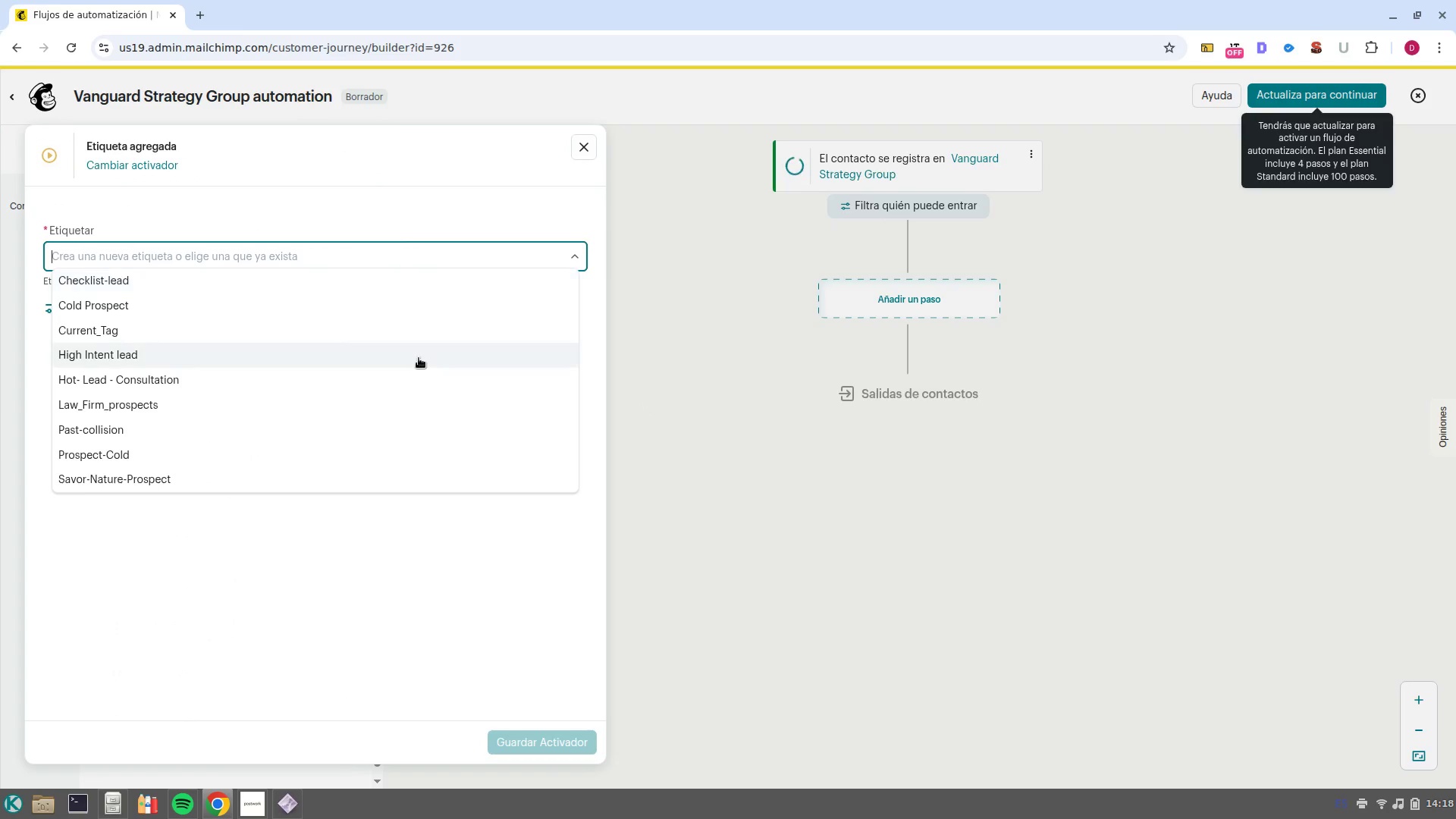 
left_click([400, 557])
 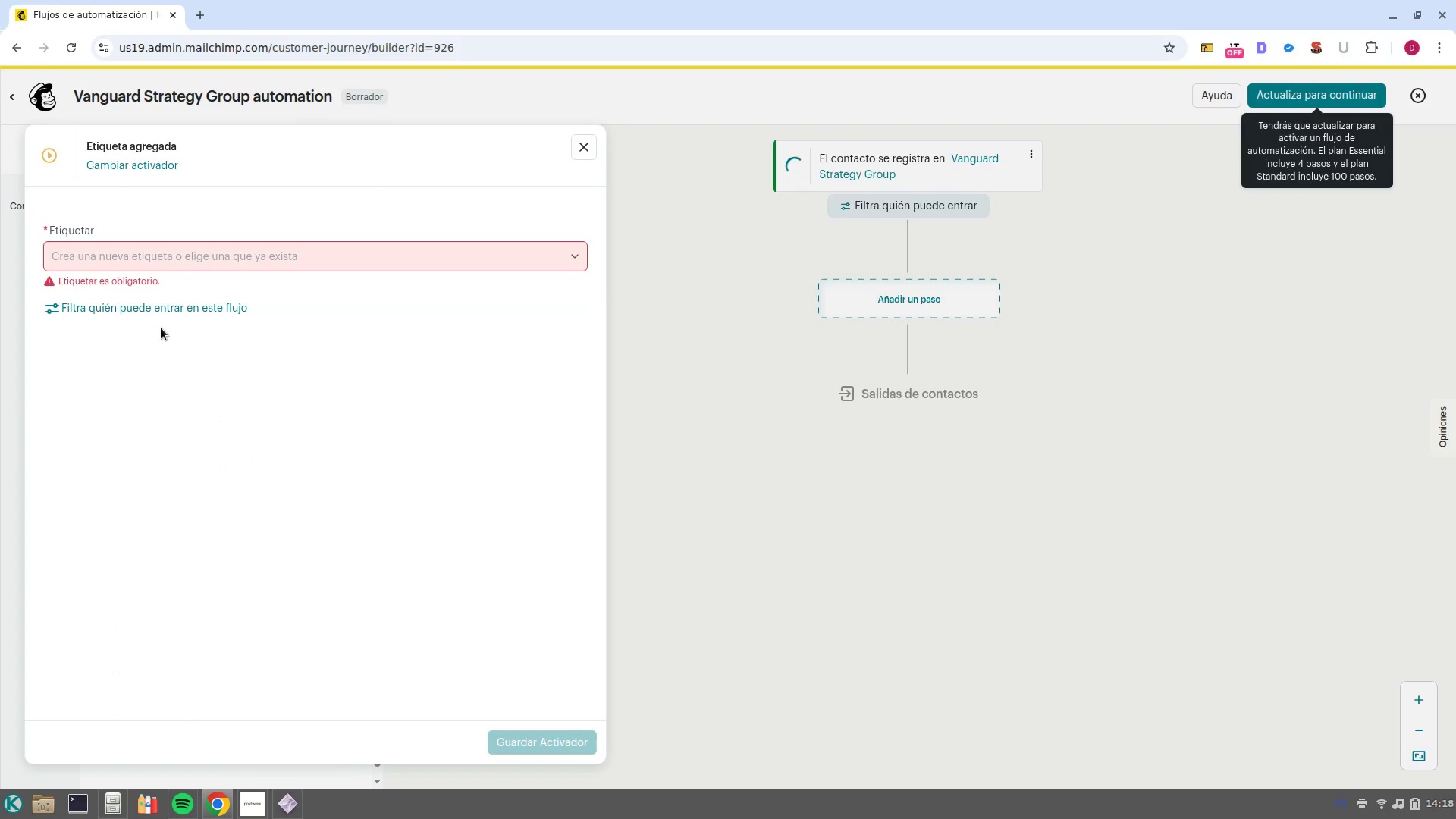 
scroll: coordinate [419, 358], scroll_direction: down, amount: 4.0
 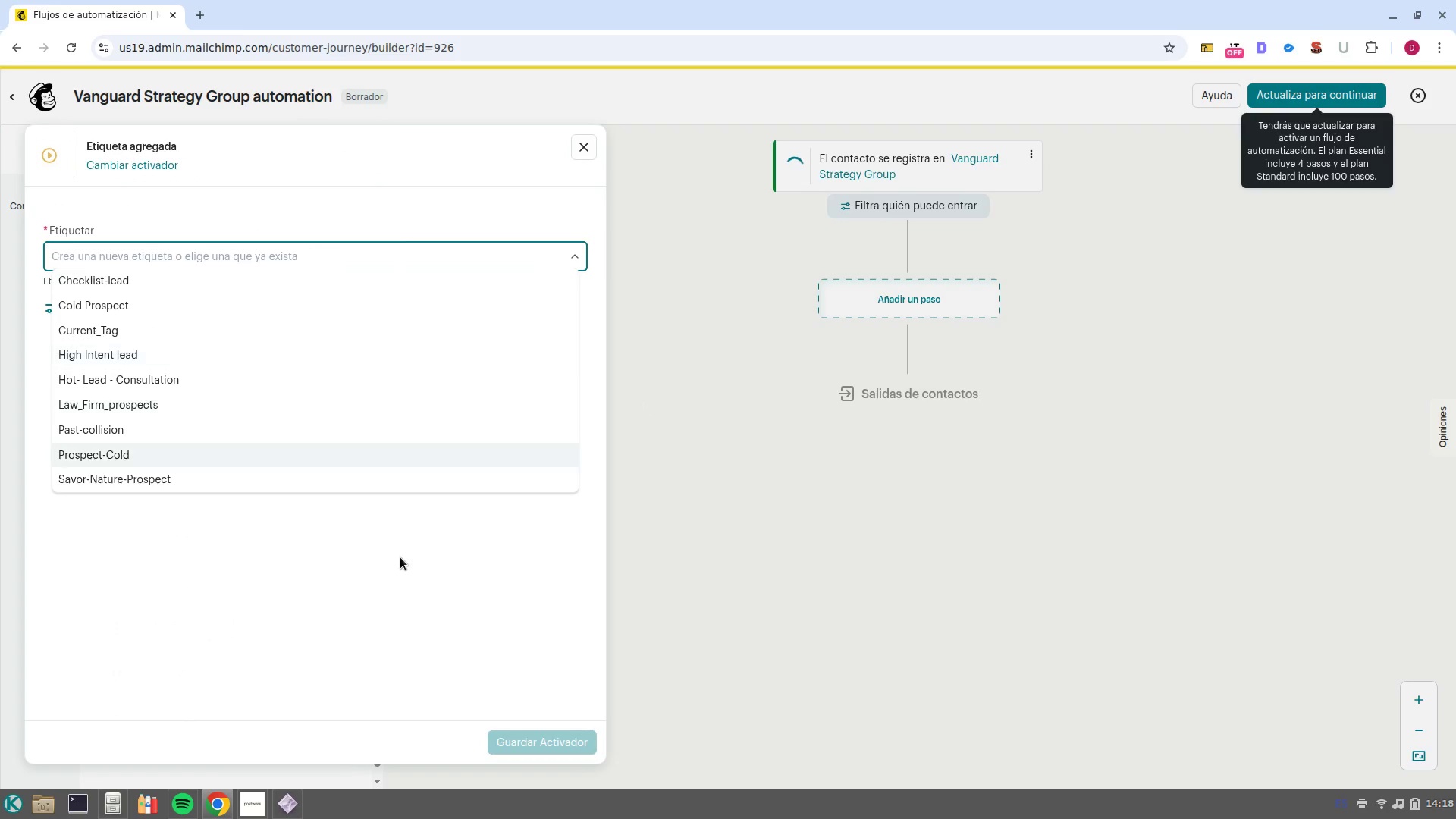 
left_click([171, 308])
 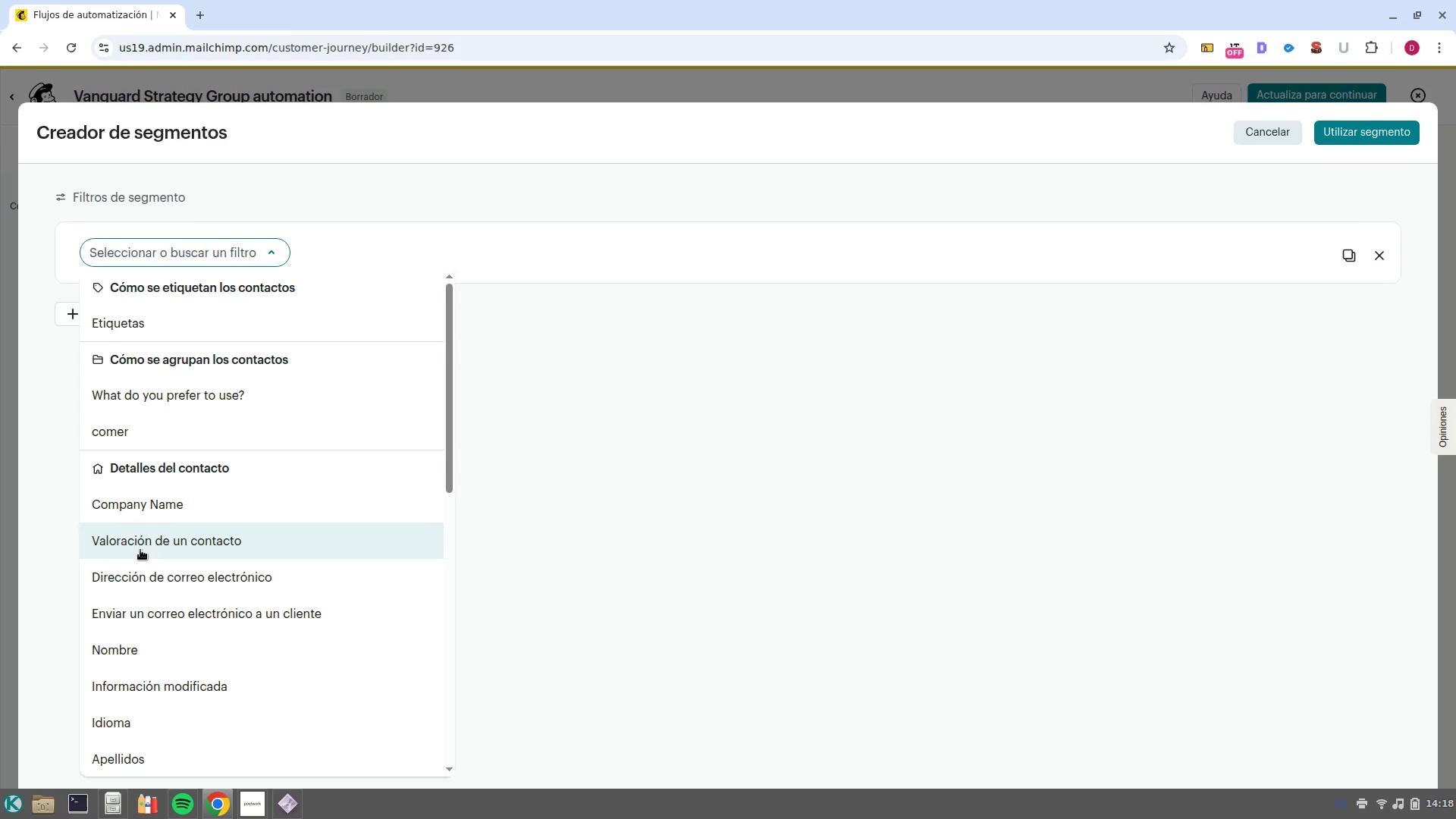 
wait(32.19)
 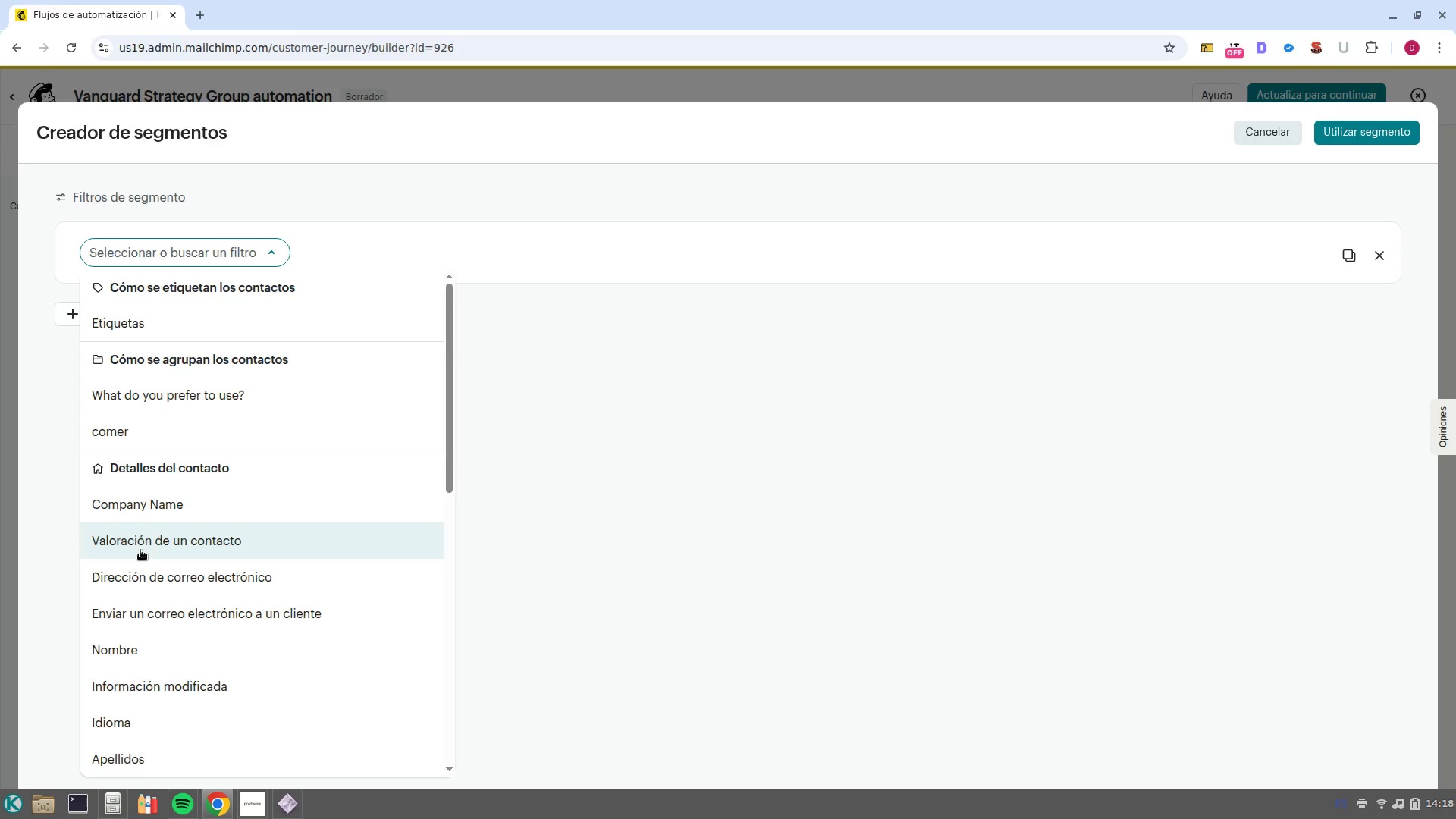 
left_click([300, 762])
 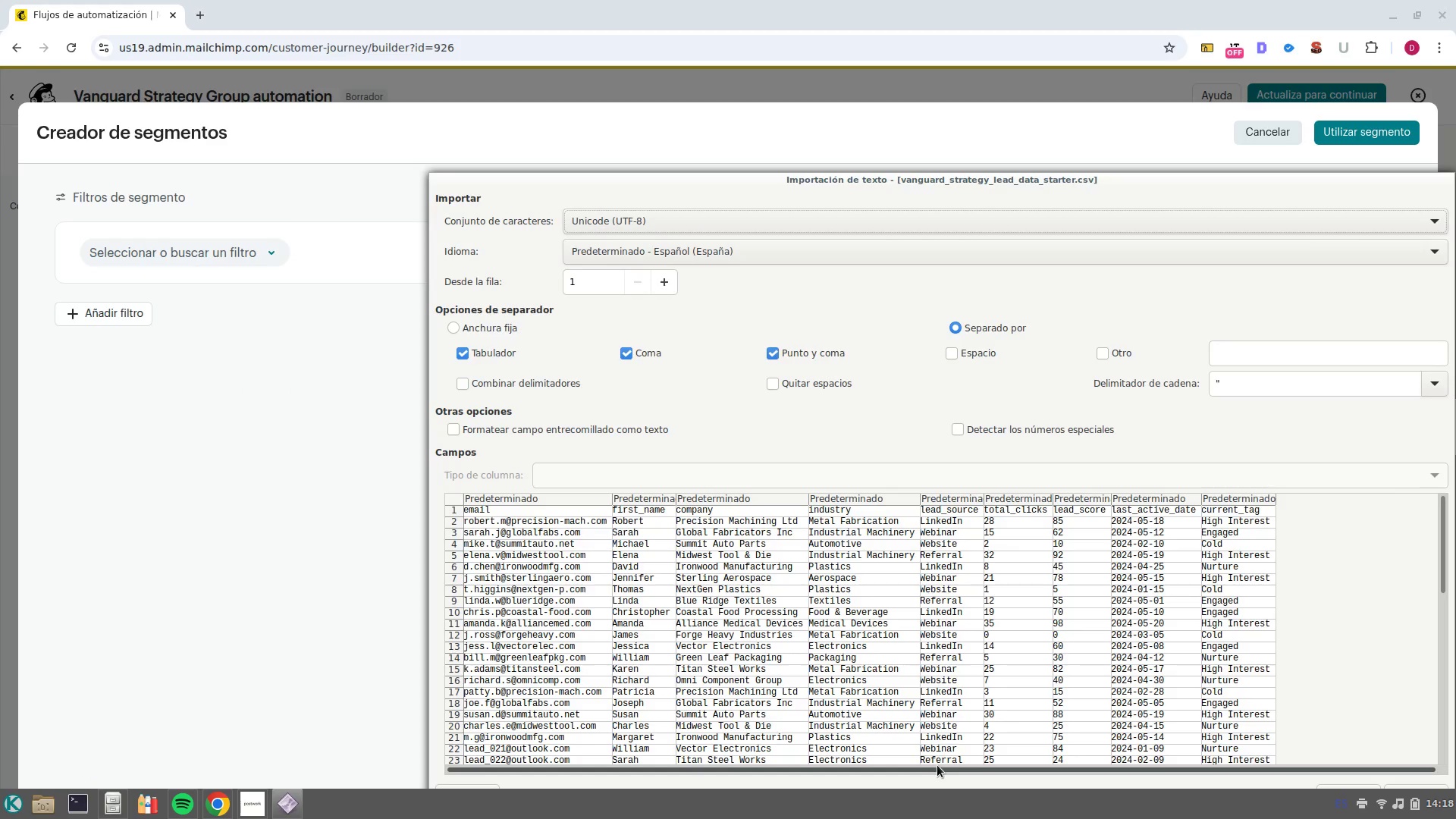 
left_click_drag(start_coordinate=[936, 768], to_coordinate=[822, 774])
 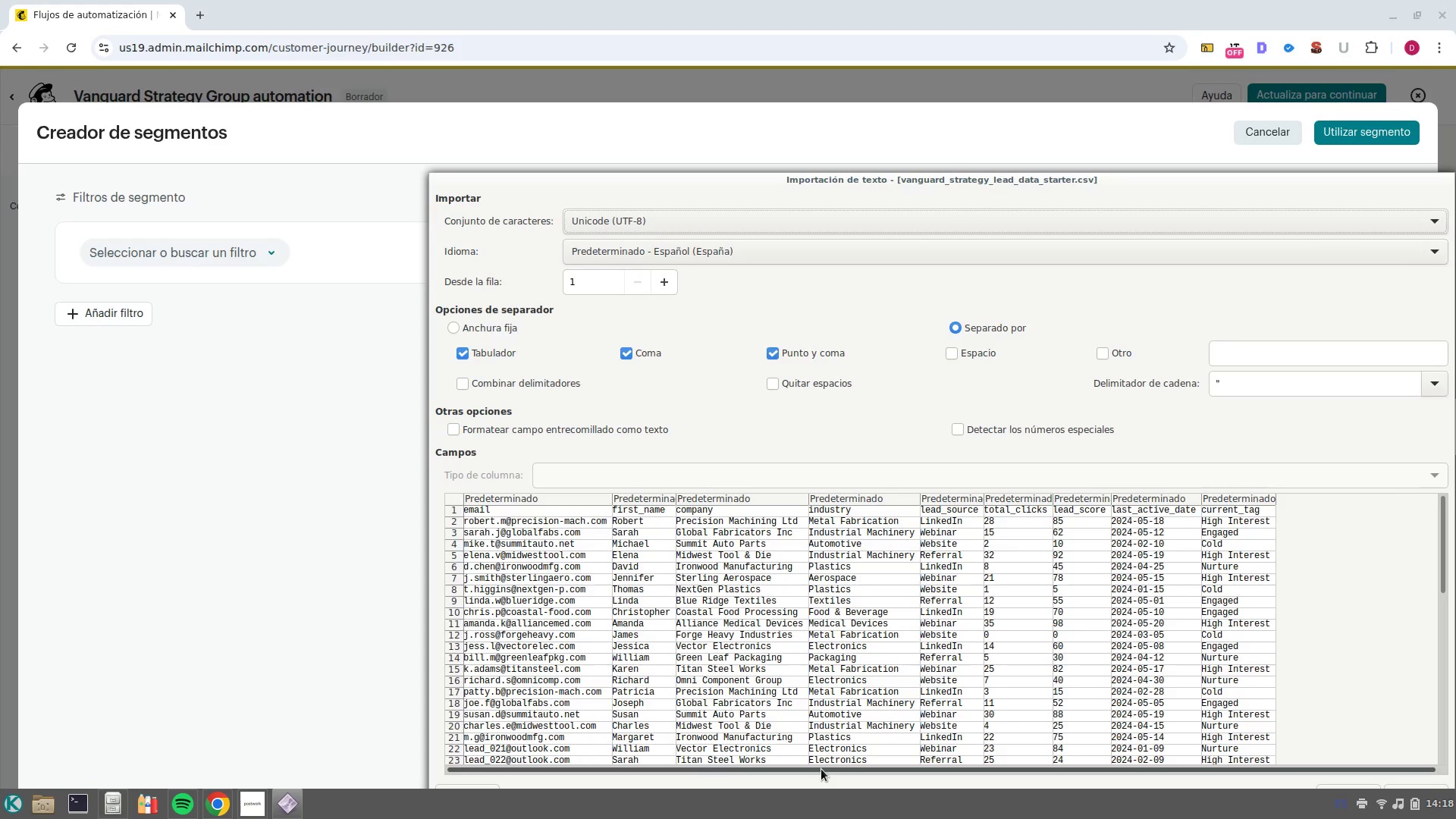 
left_click_drag(start_coordinate=[821, 769], to_coordinate=[692, 764])
 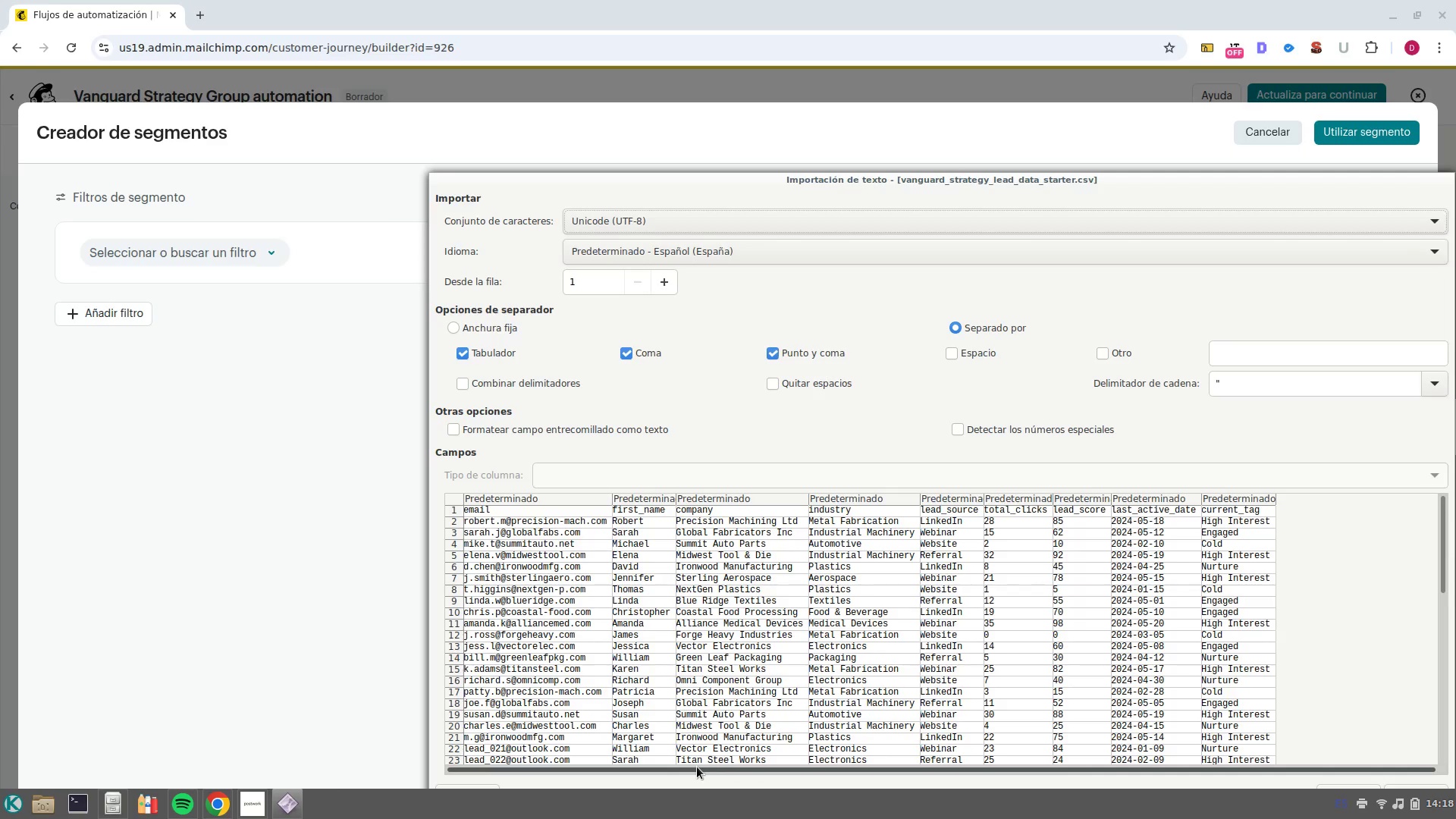 
left_click_drag(start_coordinate=[697, 767], to_coordinate=[573, 765])
 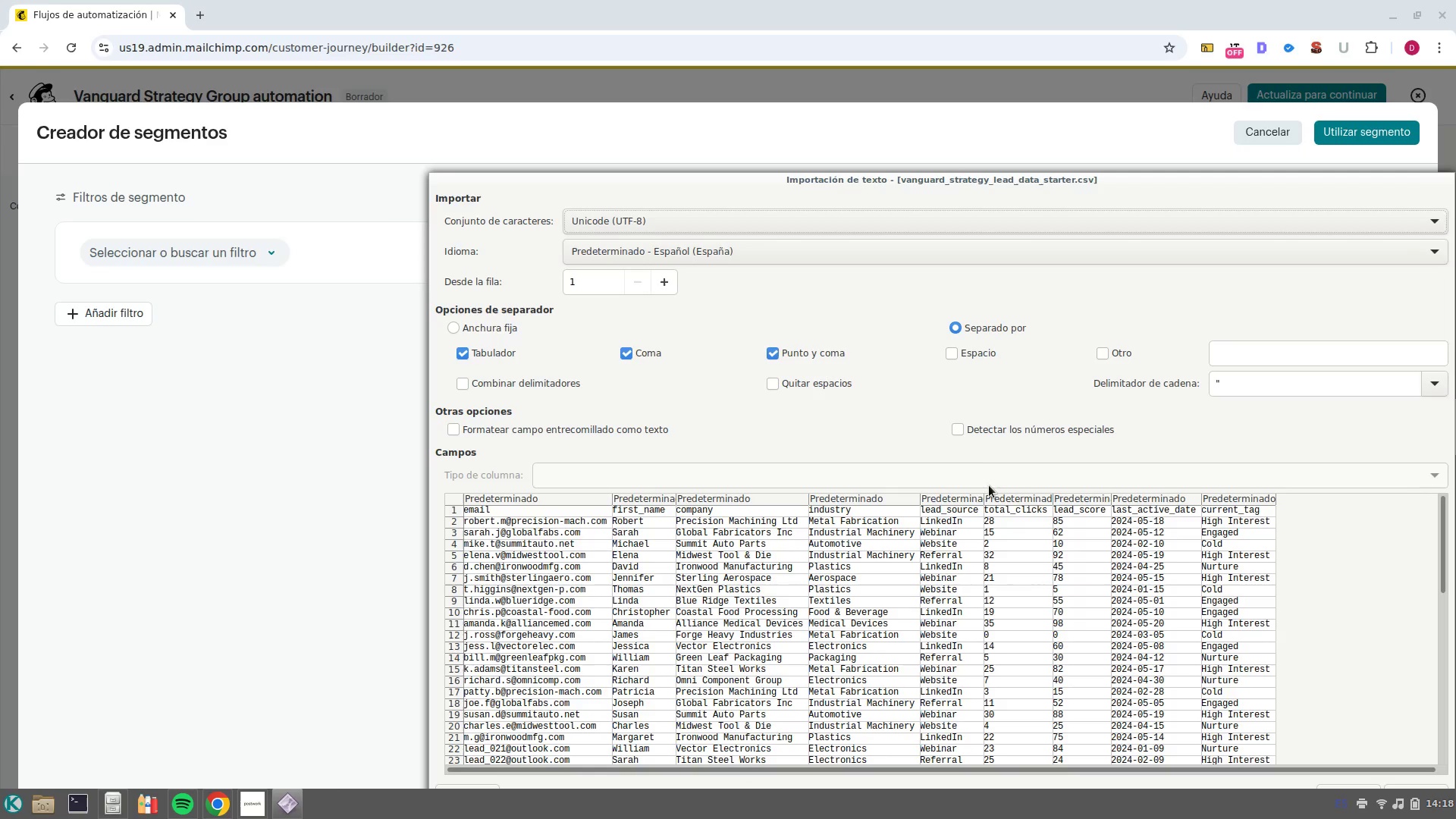 
left_click_drag(start_coordinate=[1211, 185], to_coordinate=[982, 189])
 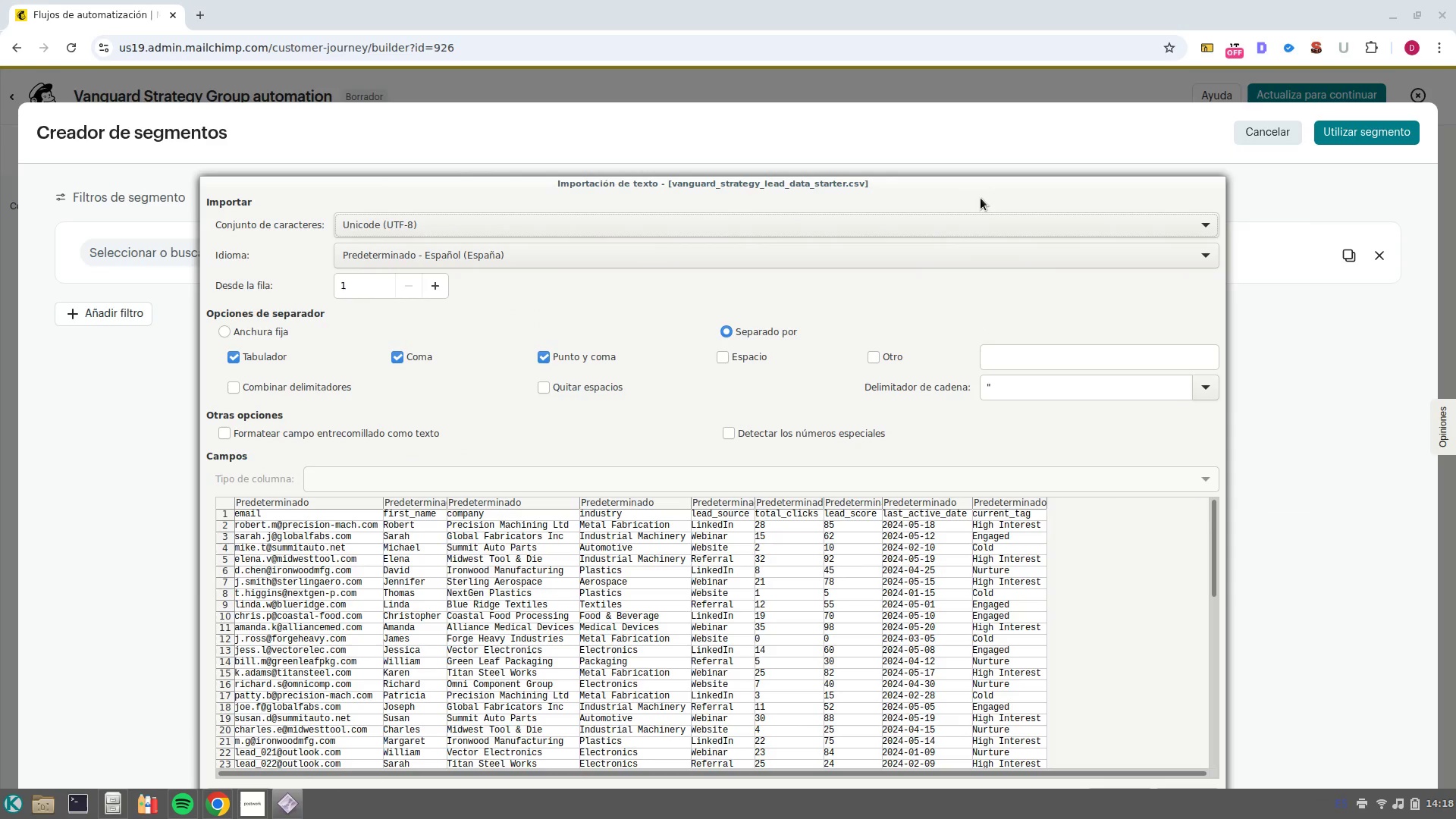 
left_click_drag(start_coordinate=[981, 198], to_coordinate=[998, 124])
 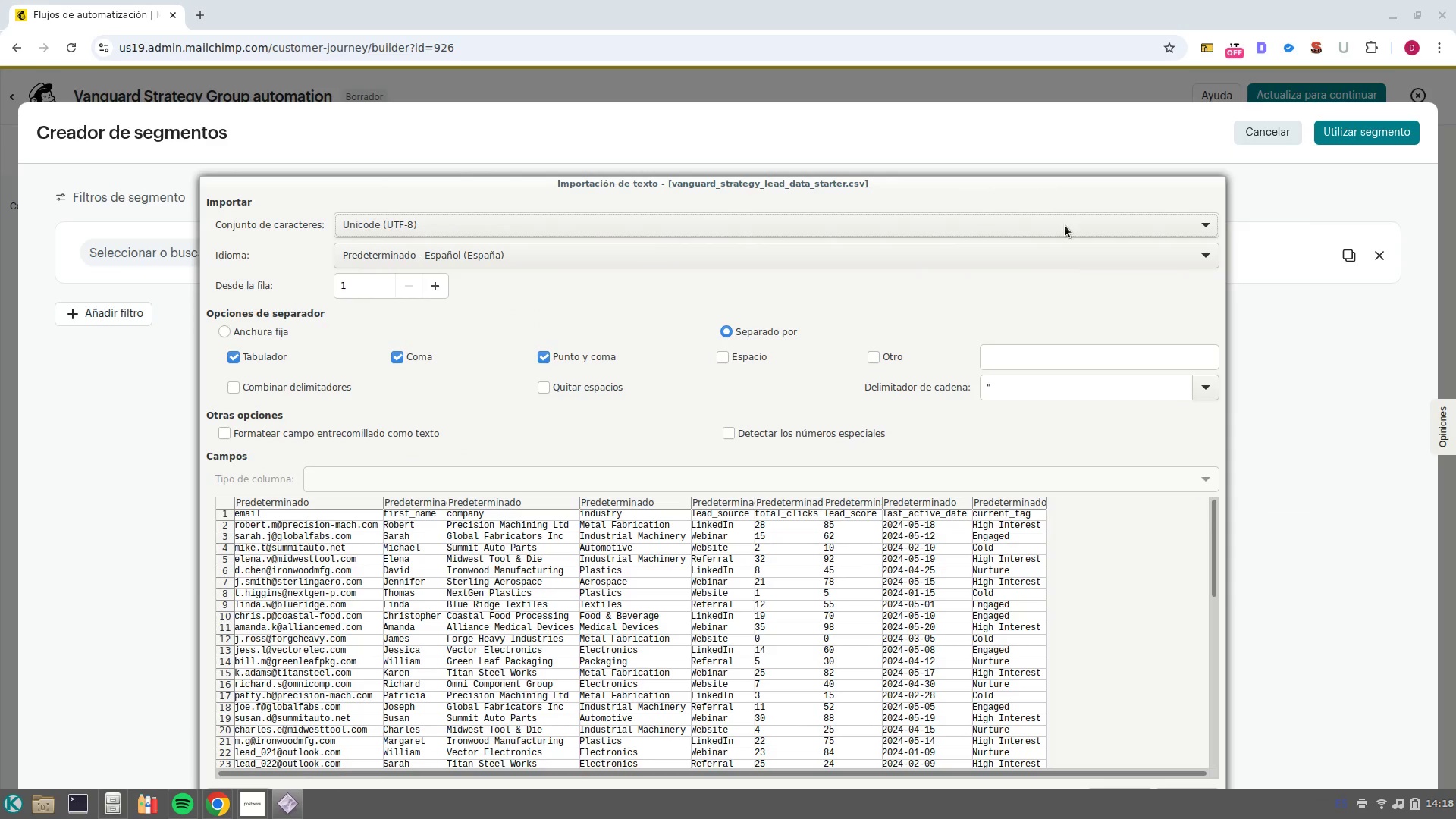 
scroll: coordinate [1150, 491], scroll_direction: down, amount: 9.0
 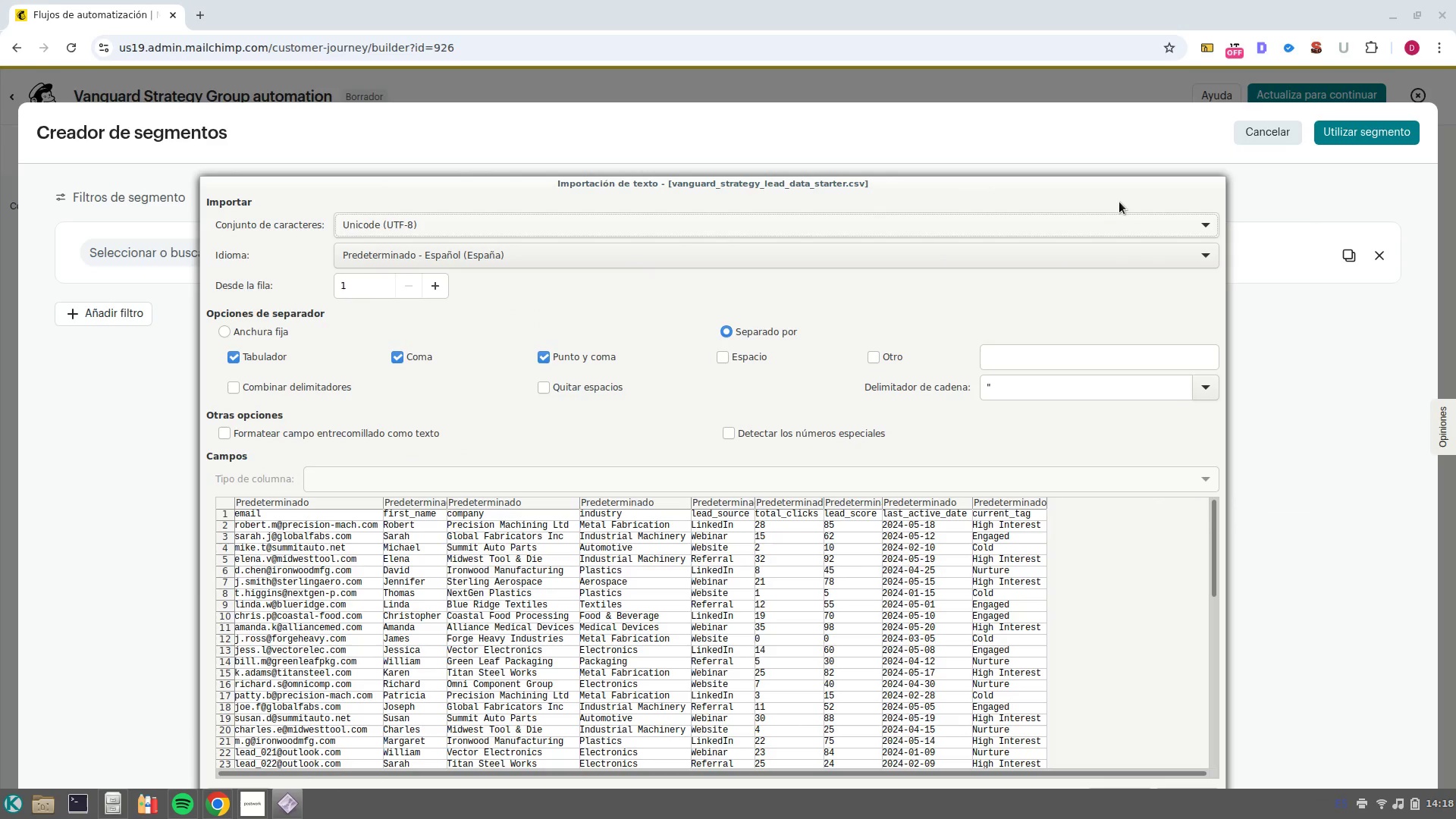 
left_click_drag(start_coordinate=[1112, 199], to_coordinate=[1057, 96])
 